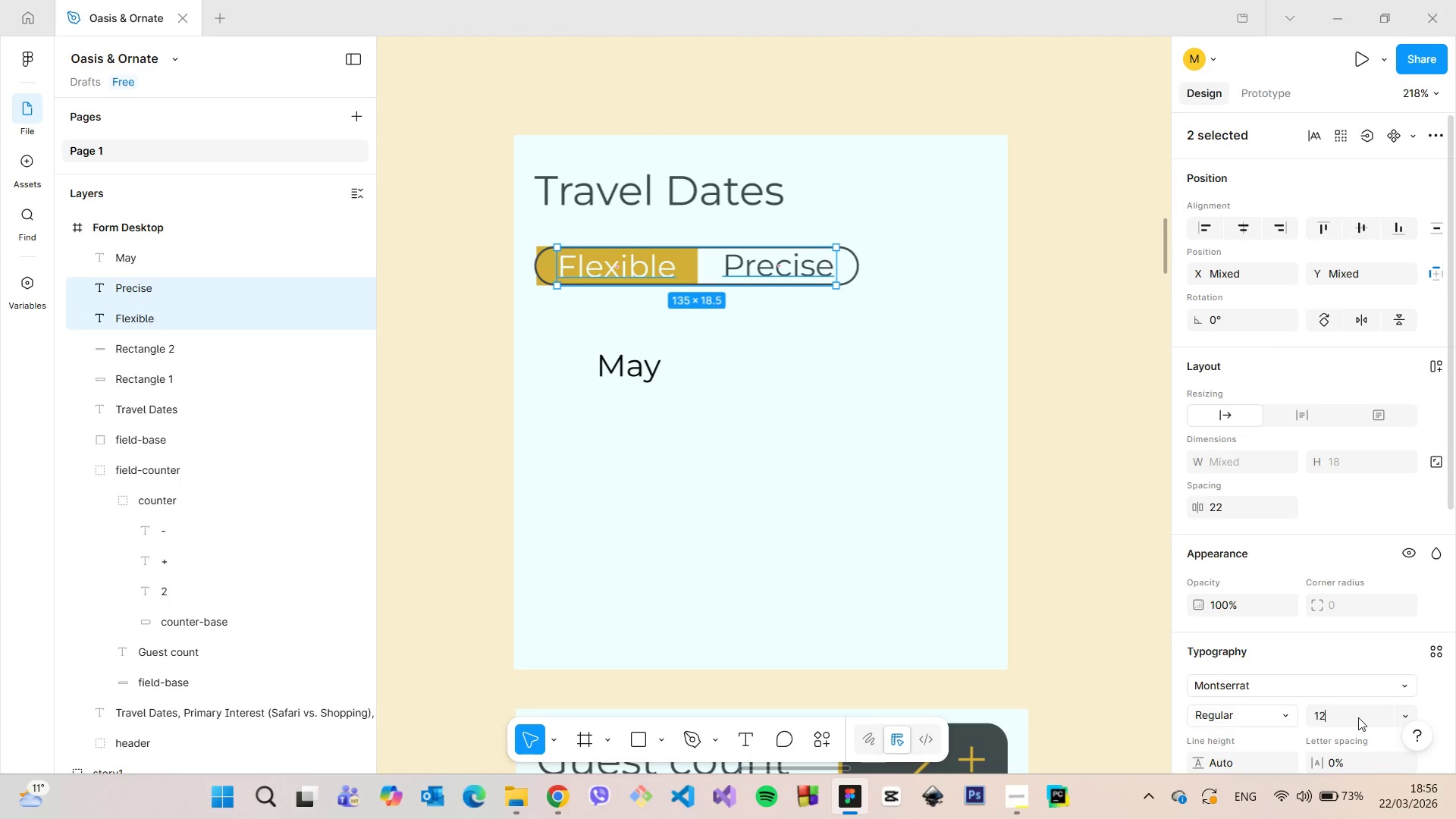 
key(Enter)
 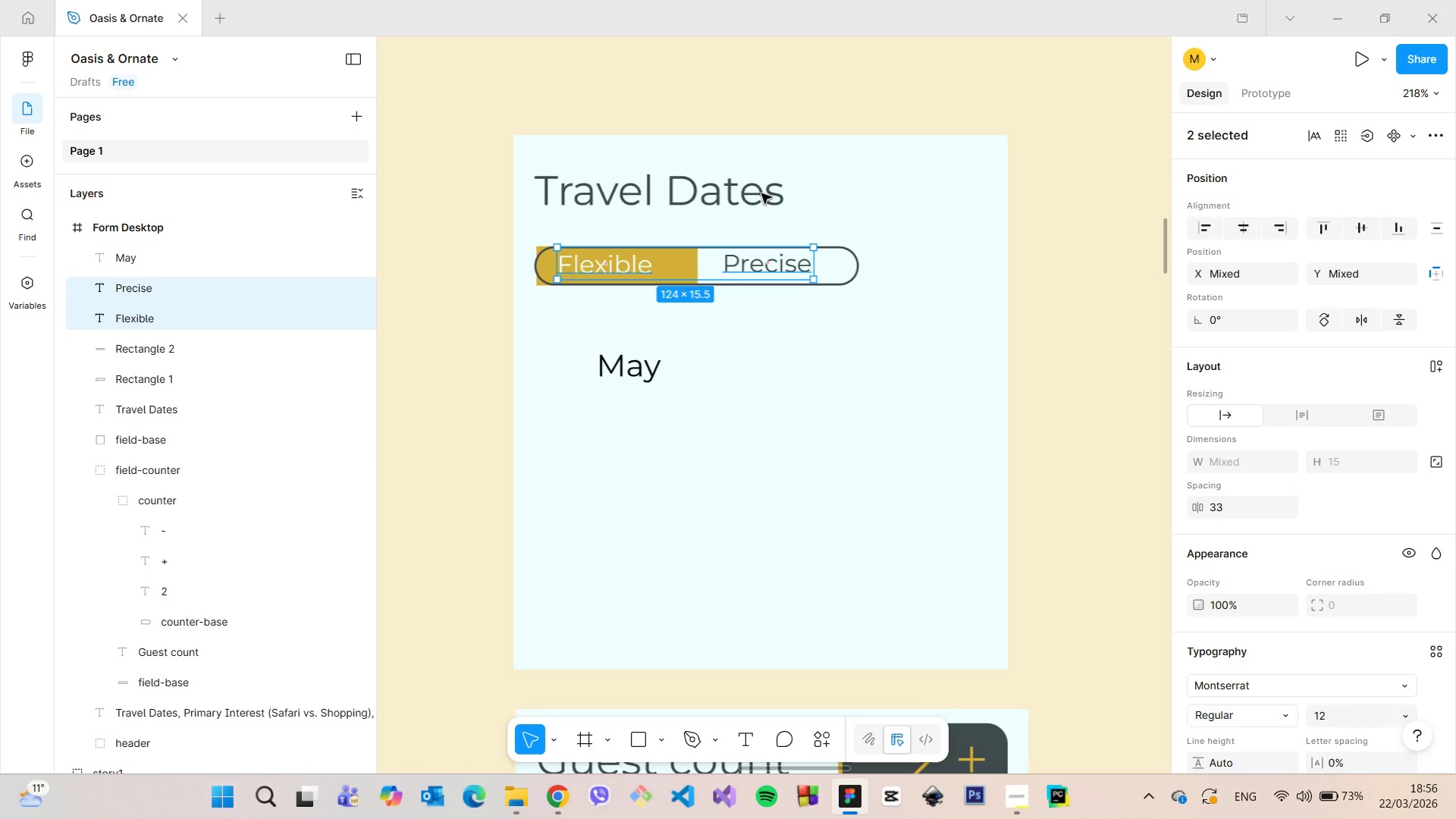 
left_click([802, 111])
 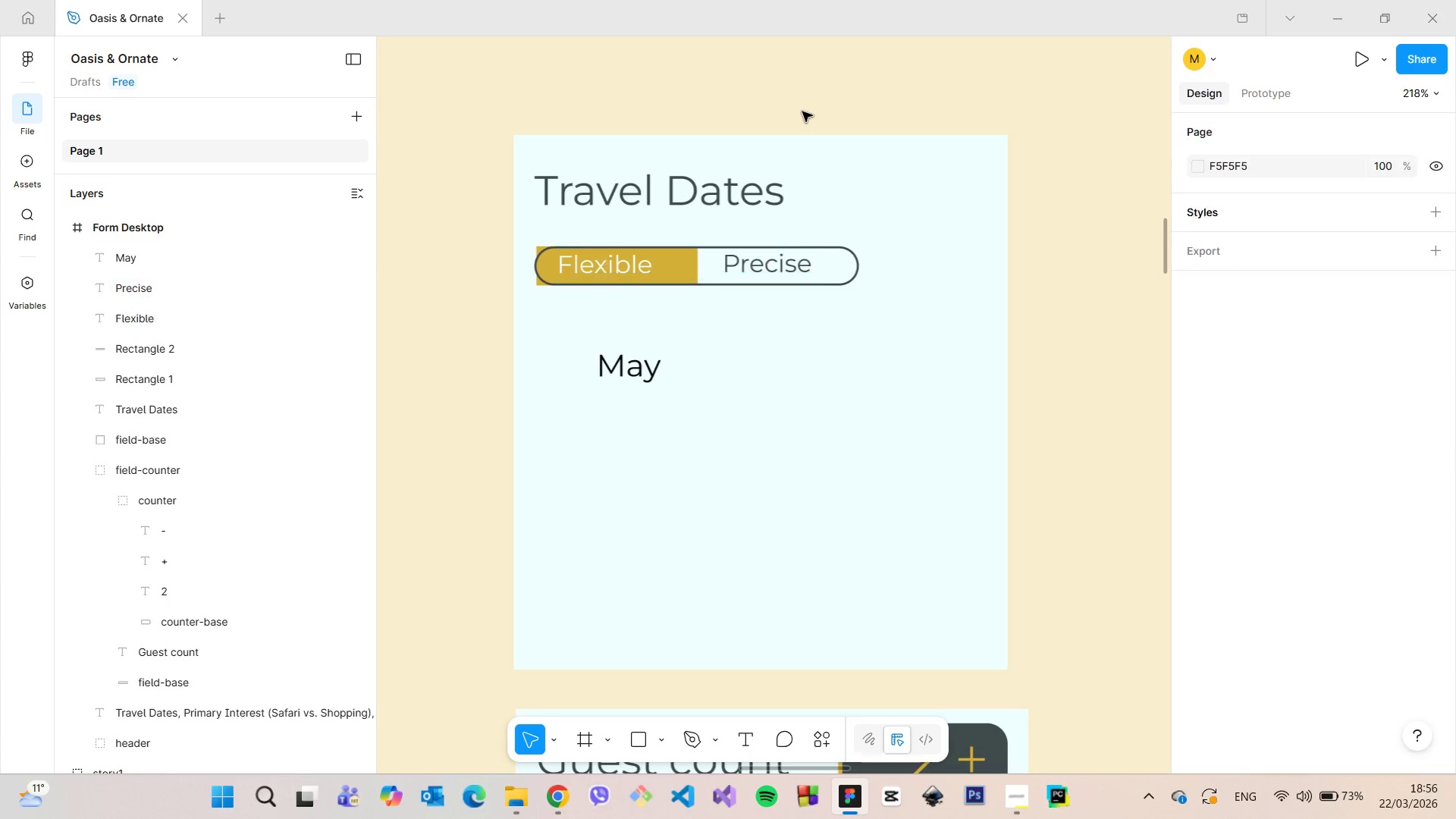 
scroll: coordinate [806, 118], scroll_direction: down, amount: 20.0
 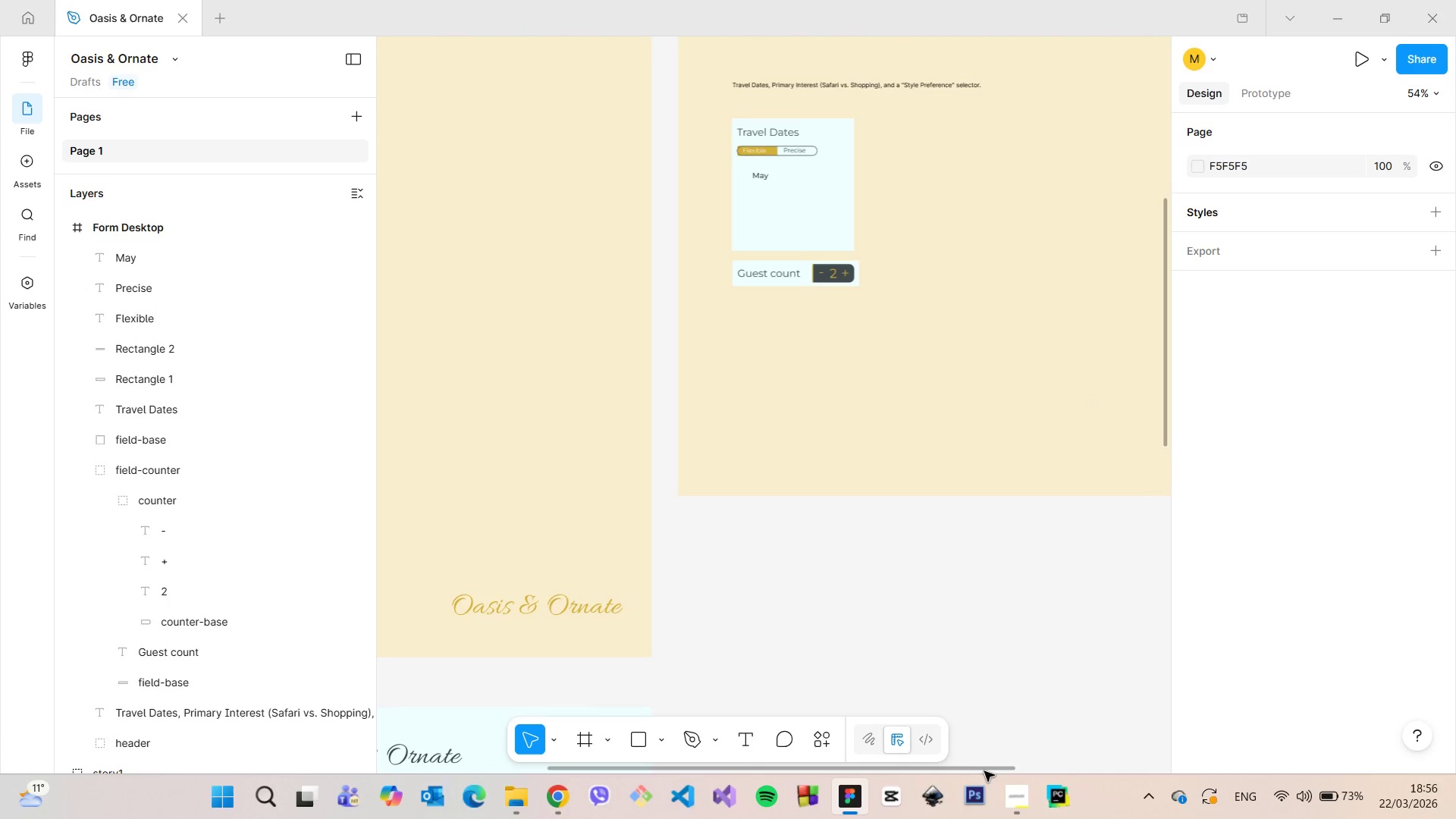 
left_click_drag(start_coordinate=[984, 770], to_coordinate=[1168, 747])
 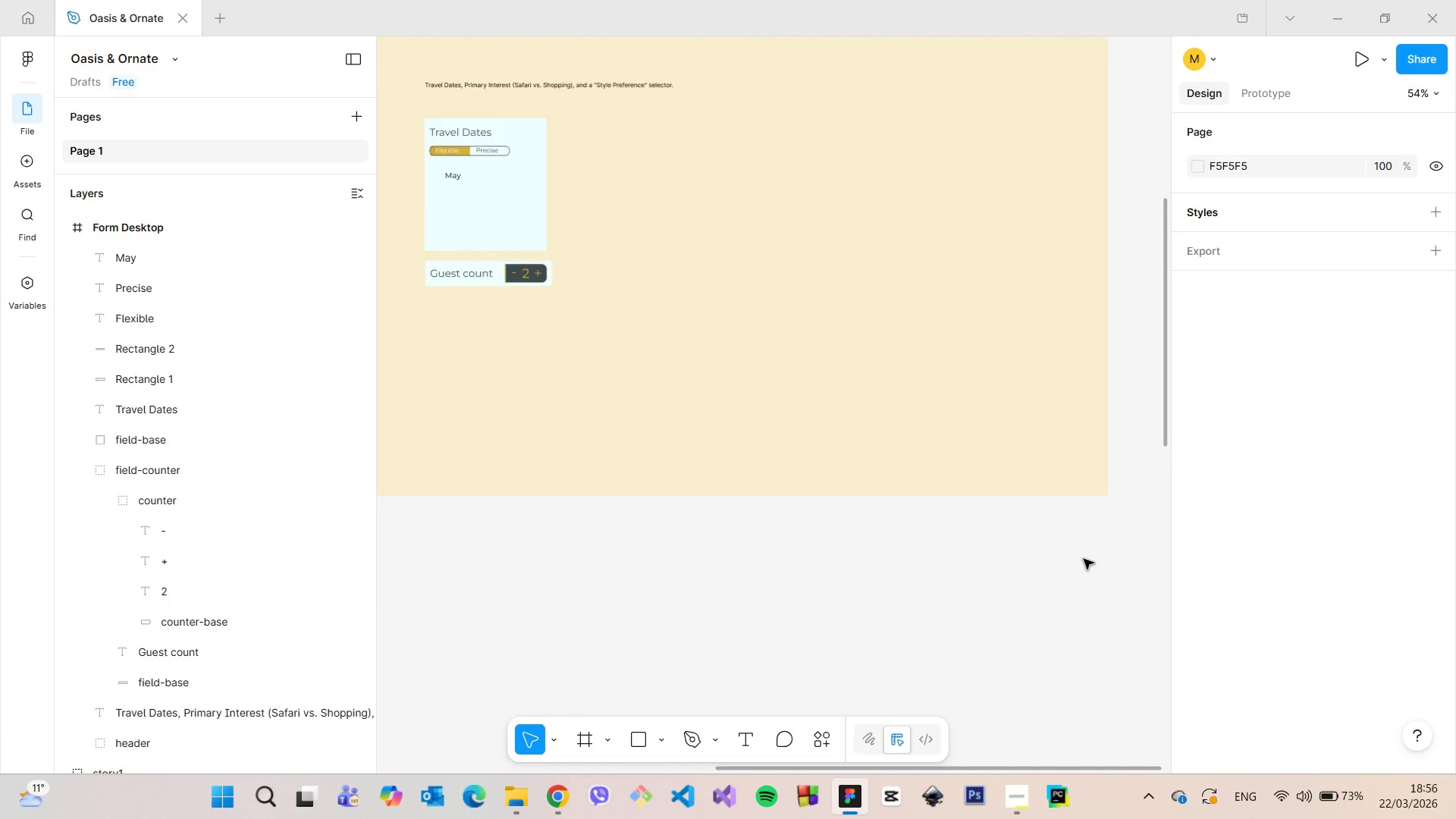 
scroll: coordinate [1084, 559], scroll_direction: down, amount: 4.0
 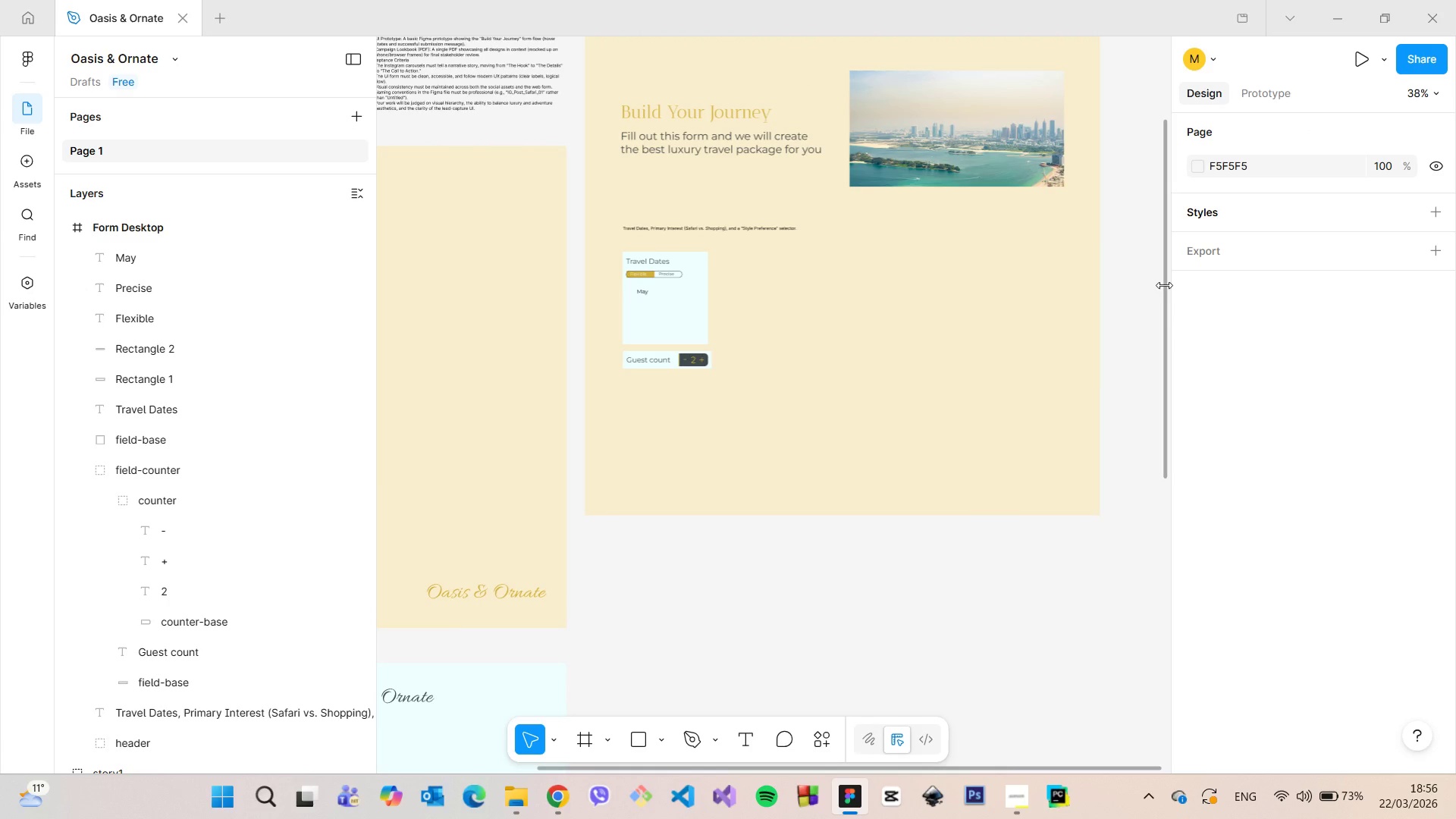 
left_click_drag(start_coordinate=[1163, 285], to_coordinate=[1164, 264])
 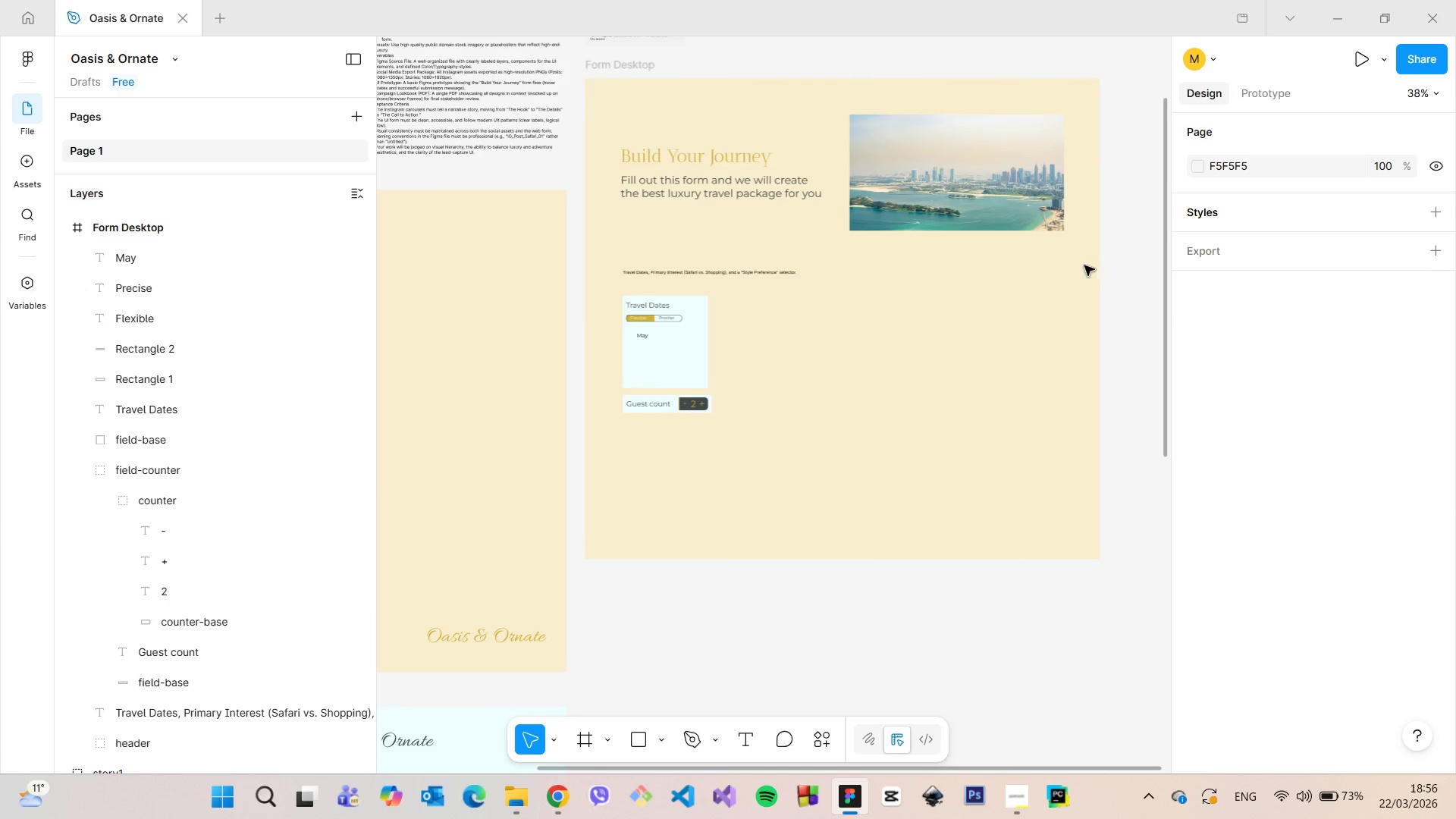 
scroll: coordinate [1075, 271], scroll_direction: up, amount: 3.0
 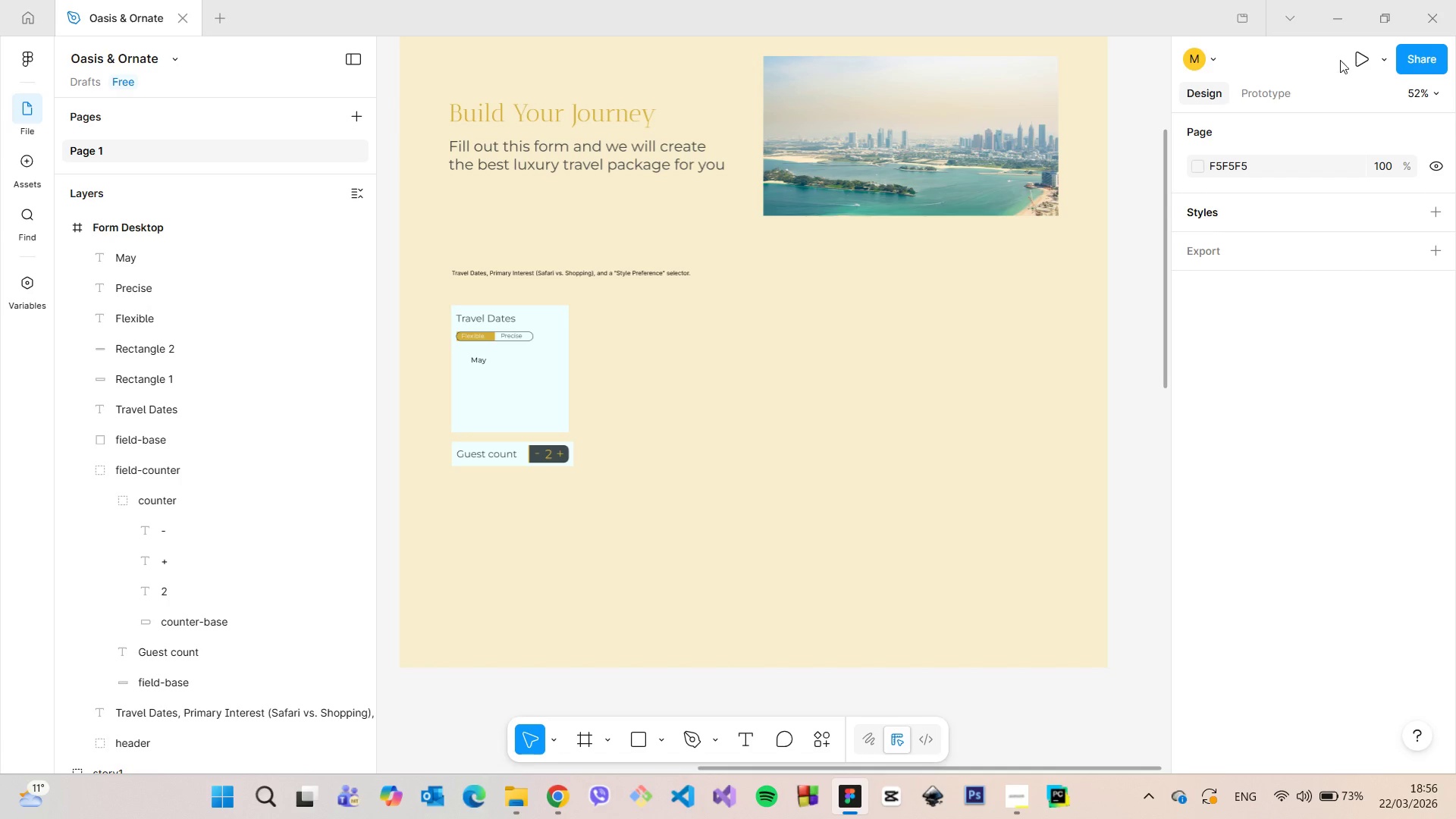 
left_click([1354, 61])
 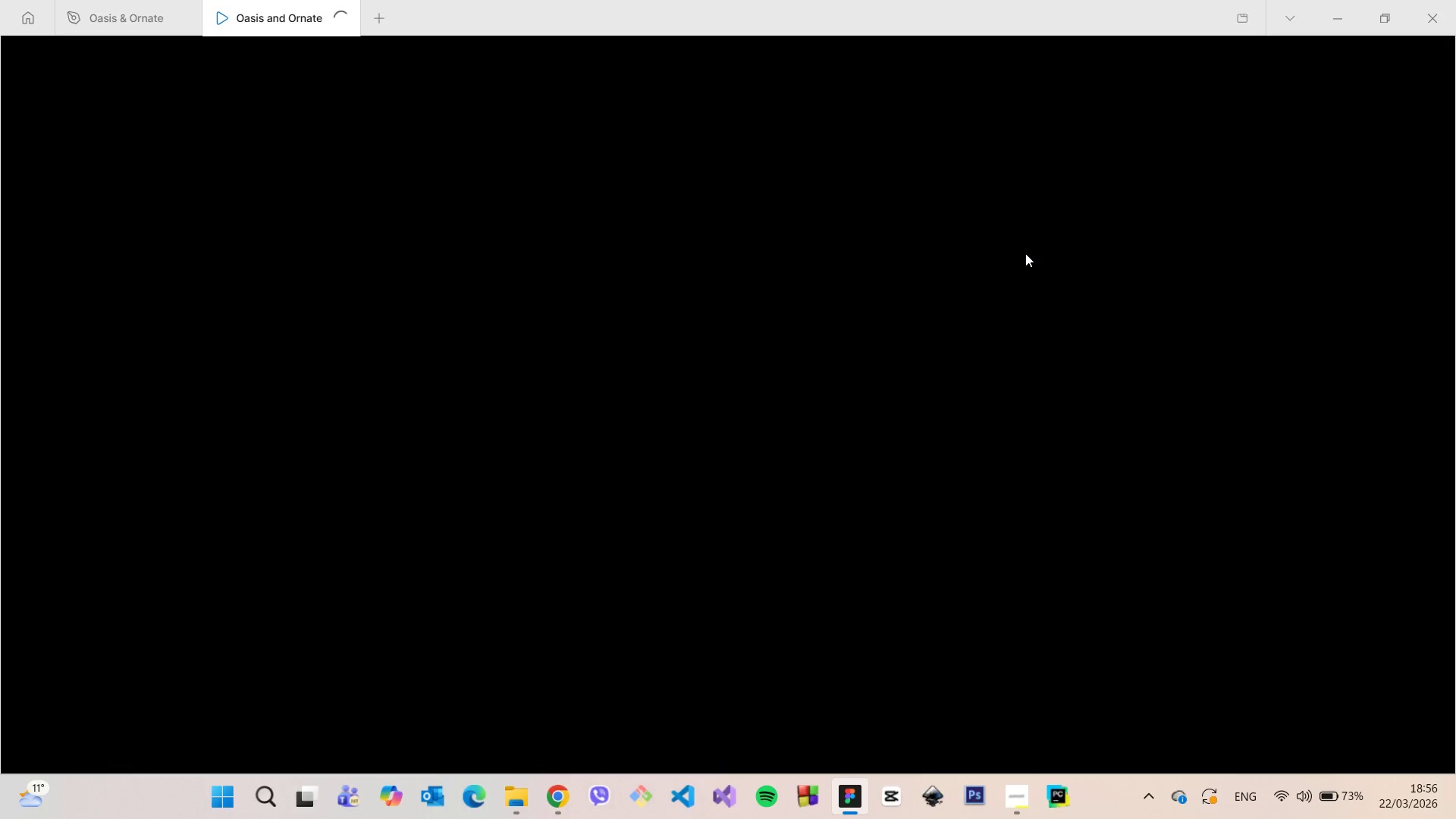 
wait(12.17)
 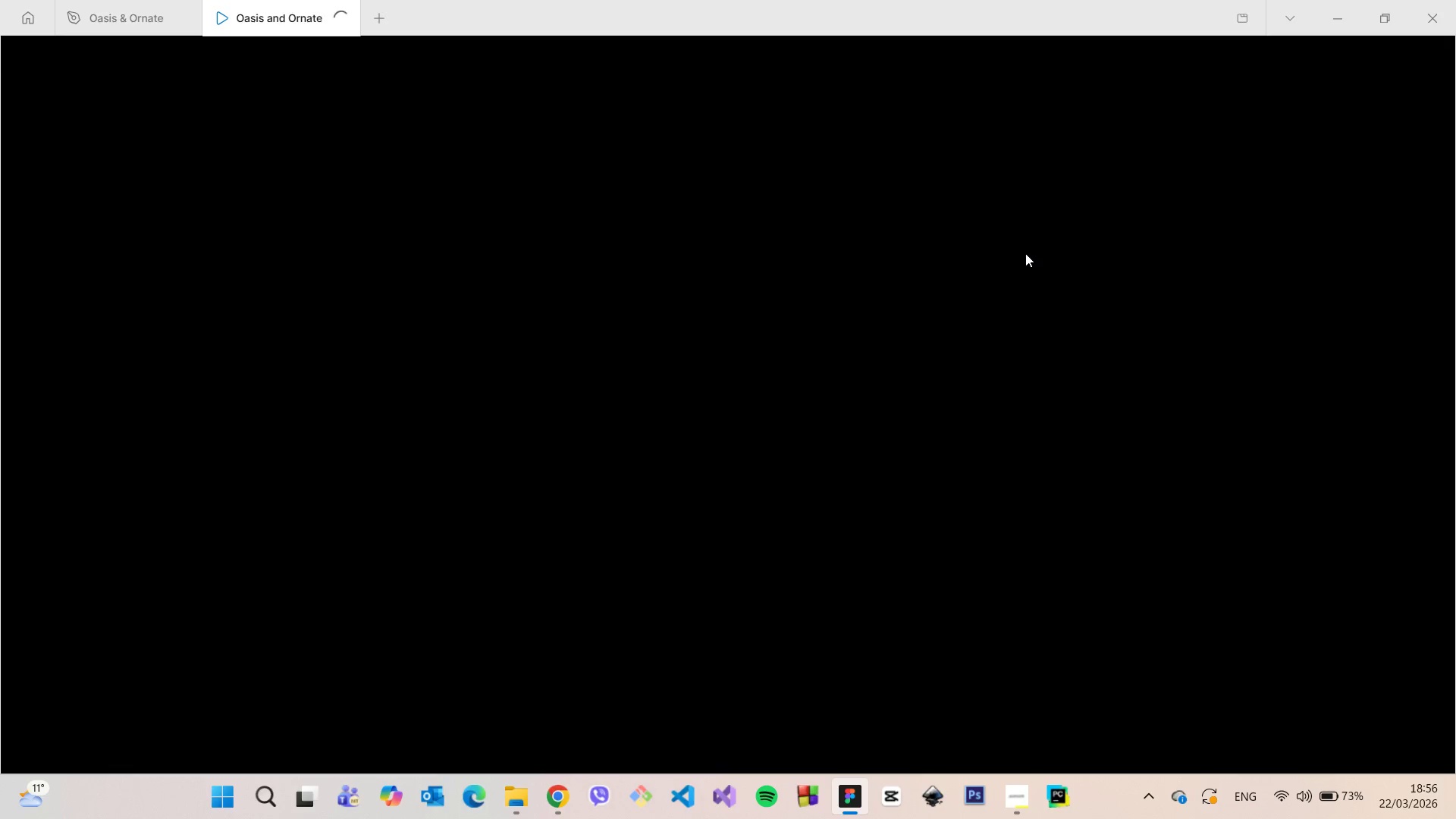 
scroll: coordinate [249, 482], scroll_direction: down, amount: 4.0
 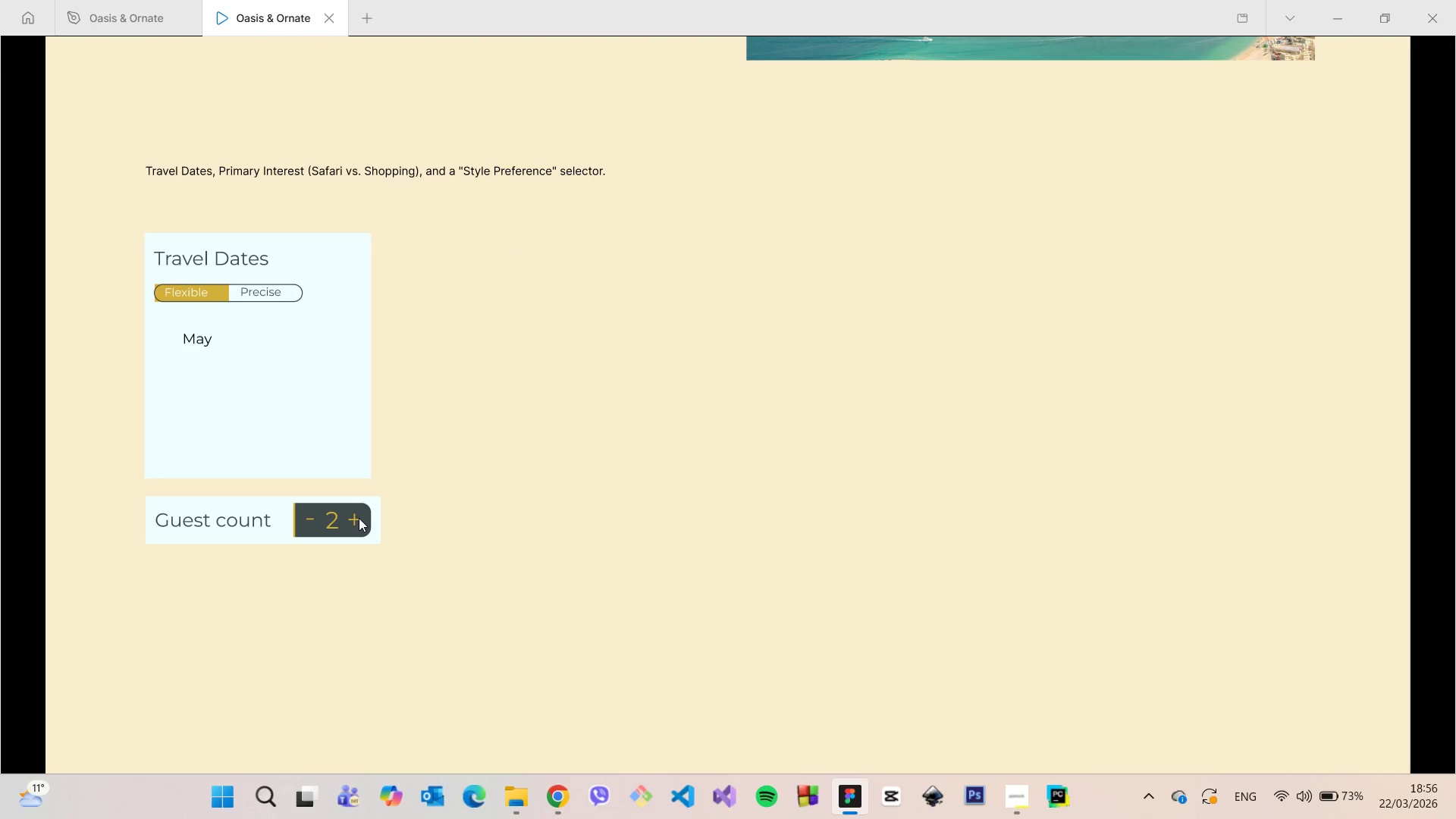 
scroll: coordinate [359, 518], scroll_direction: up, amount: 1.0
 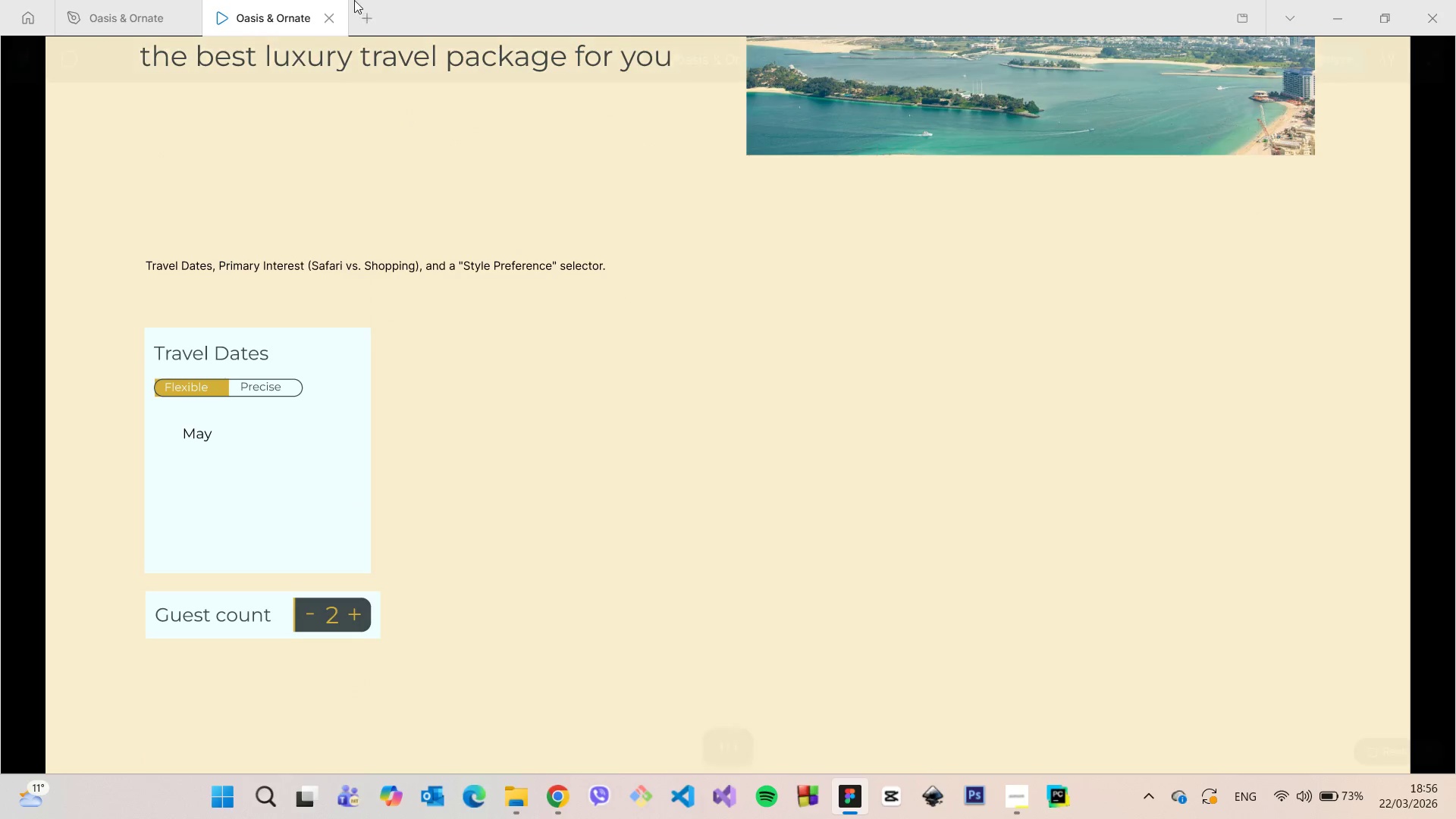 
left_click([338, 13])
 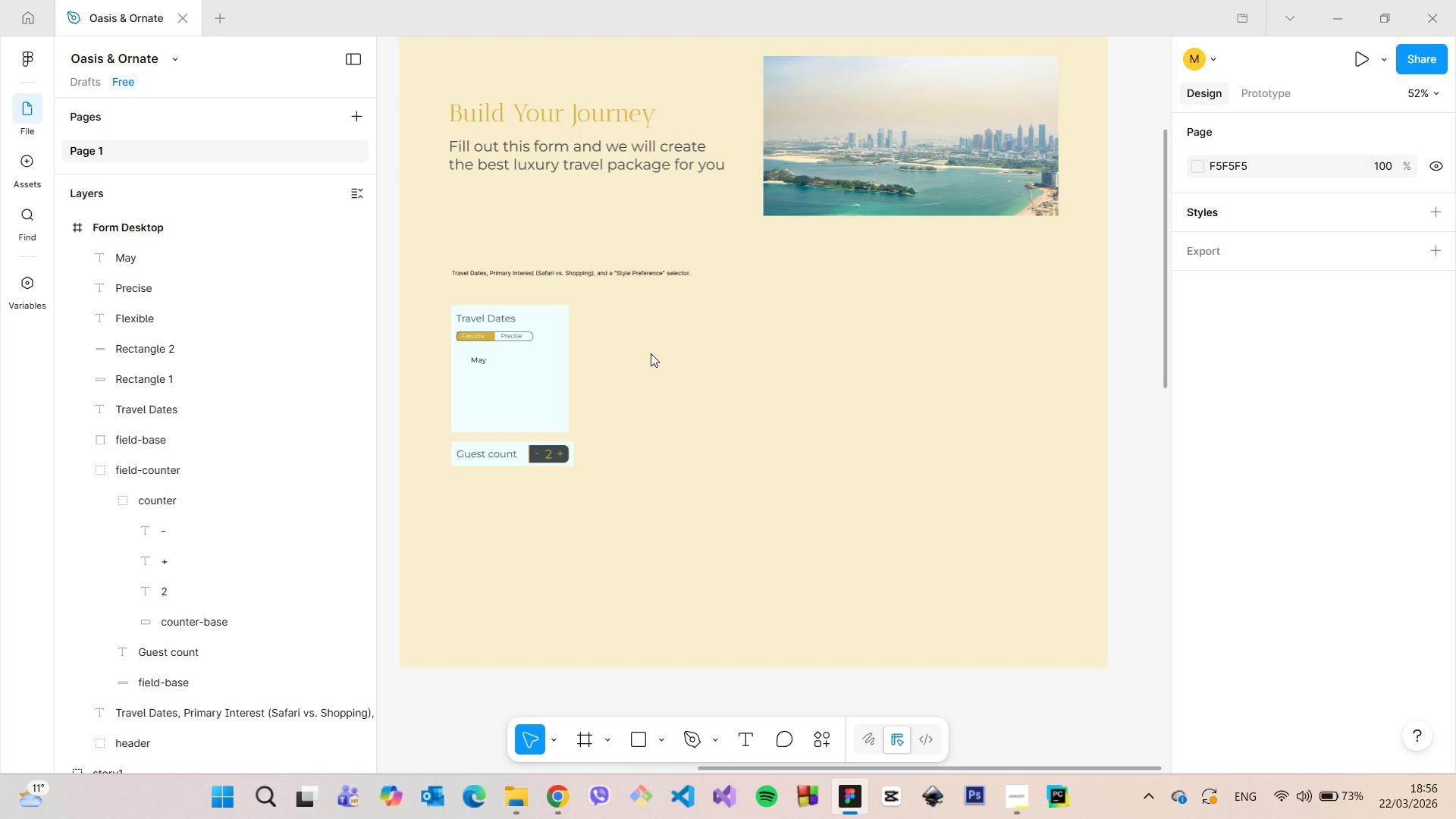 
scroll: coordinate [648, 353], scroll_direction: up, amount: 4.0
 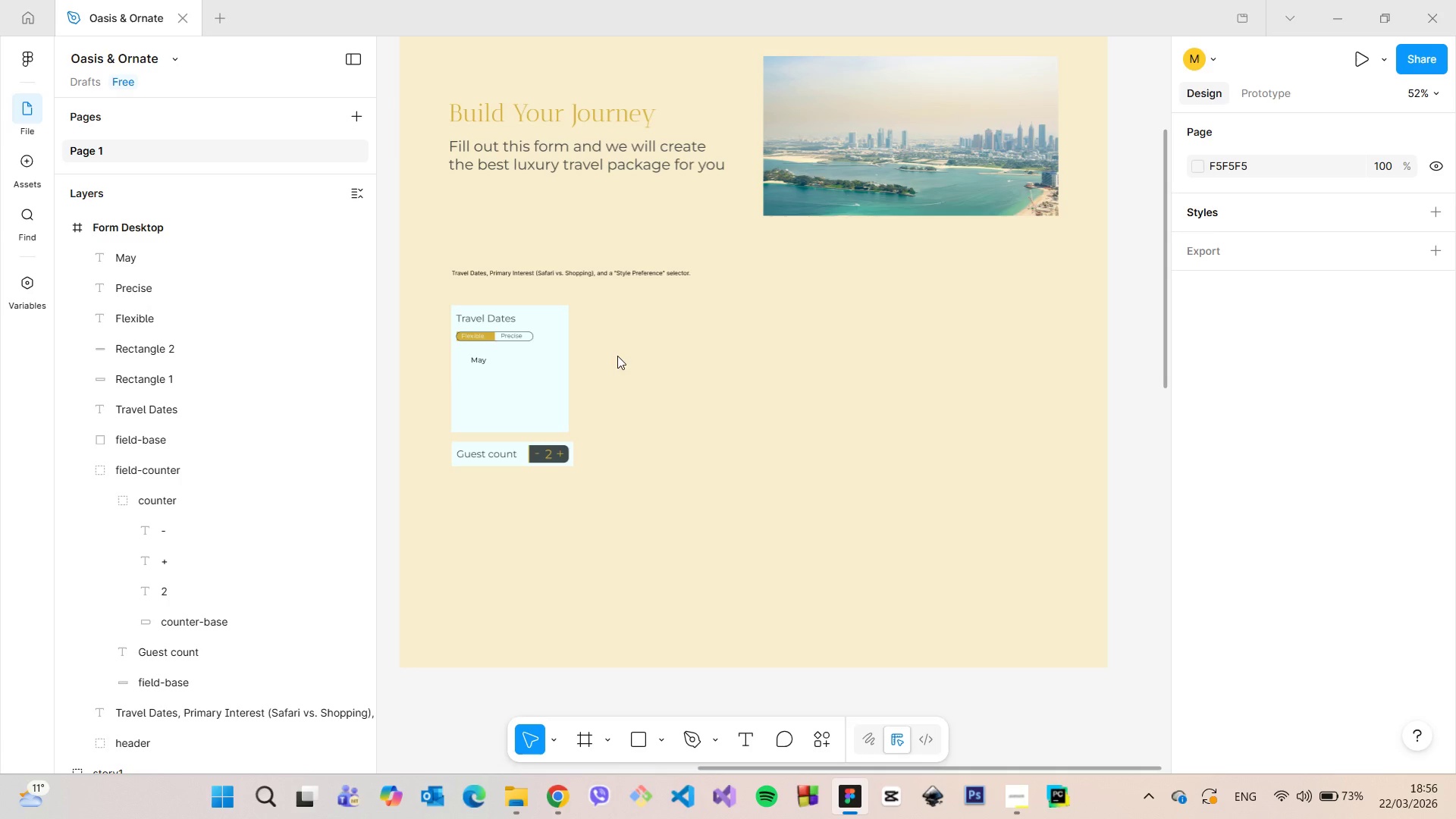 
left_click([612, 356])
 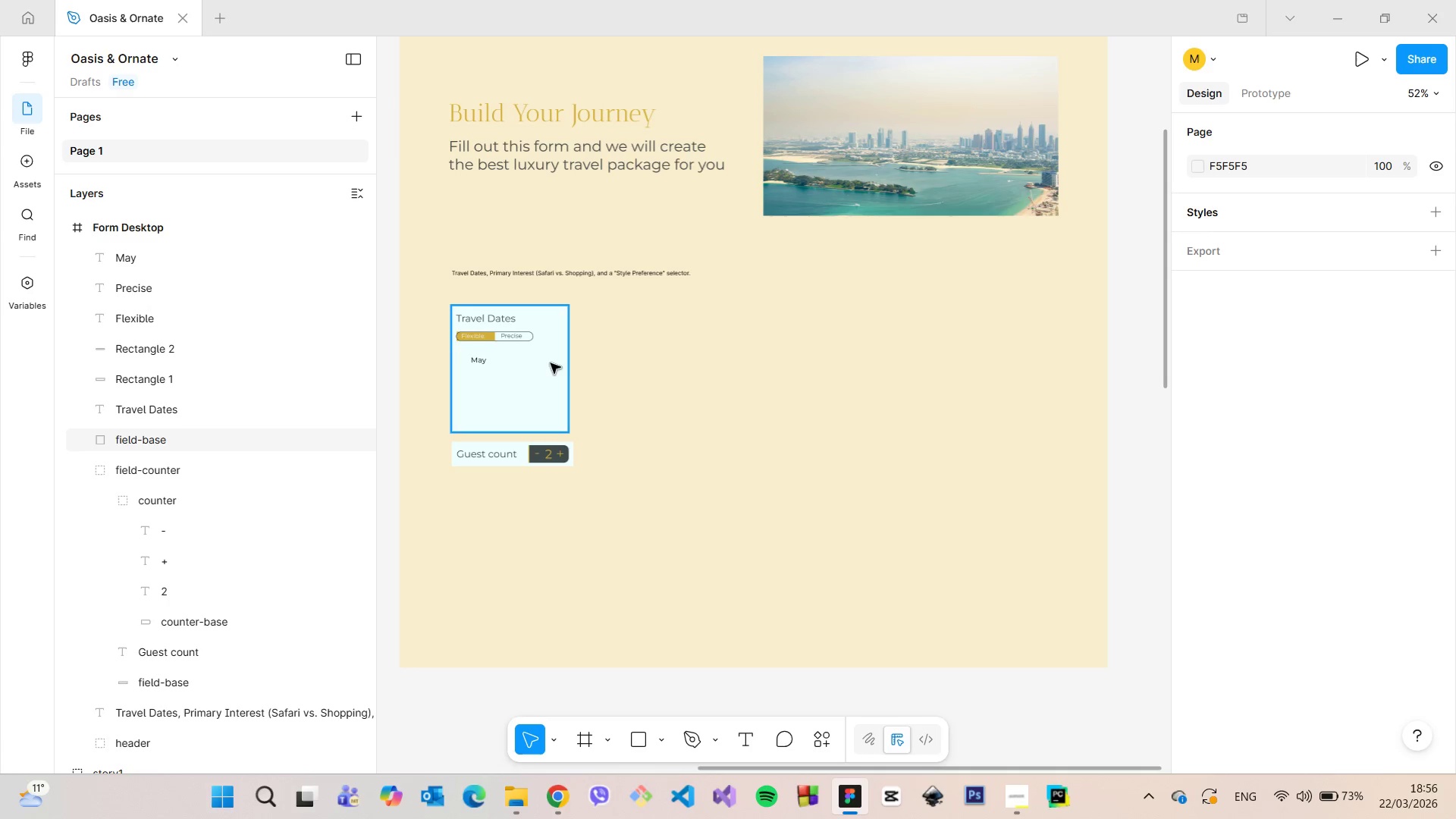 
left_click([551, 363])
 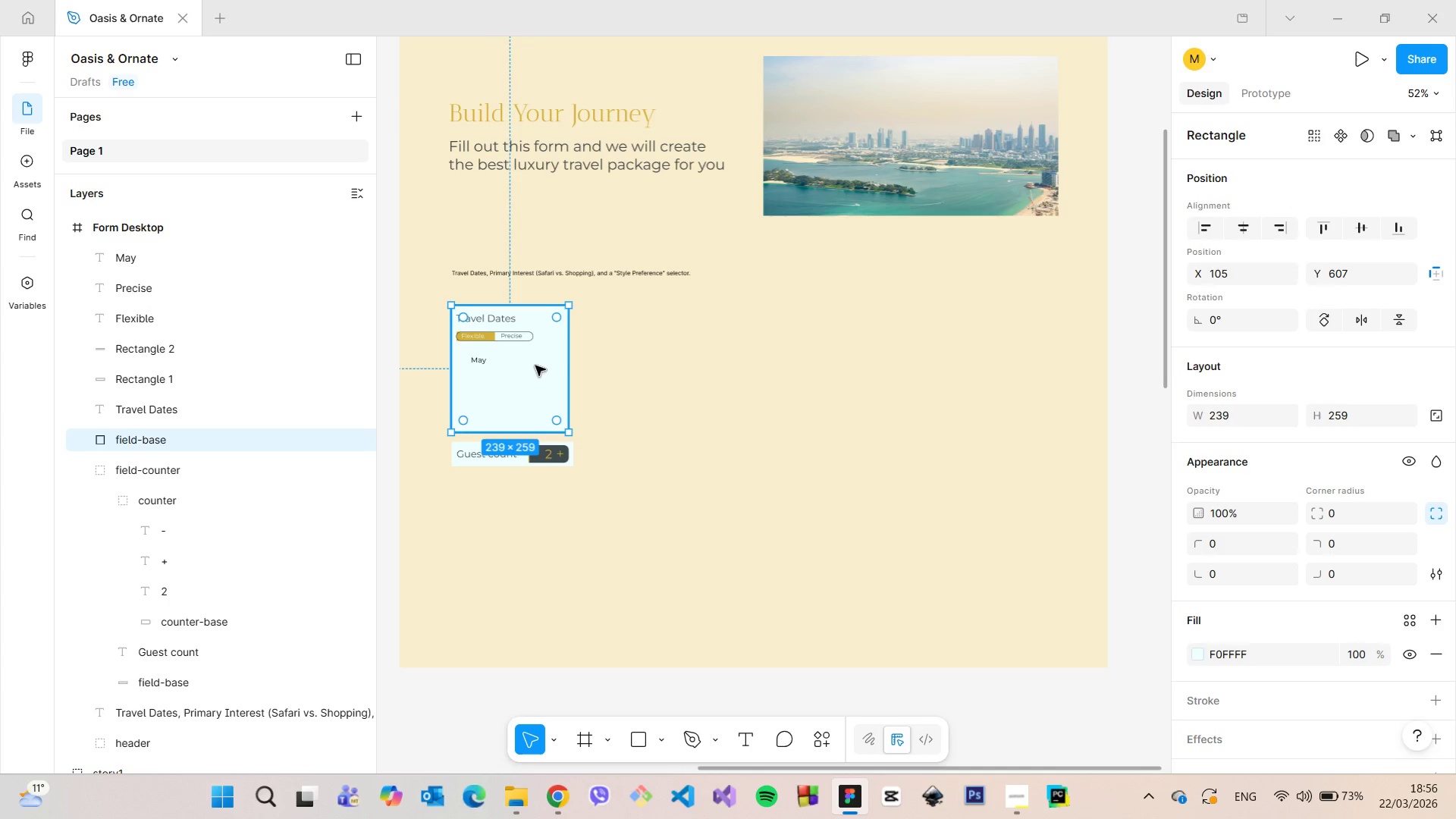 
scroll: coordinate [533, 366], scroll_direction: up, amount: 8.0
 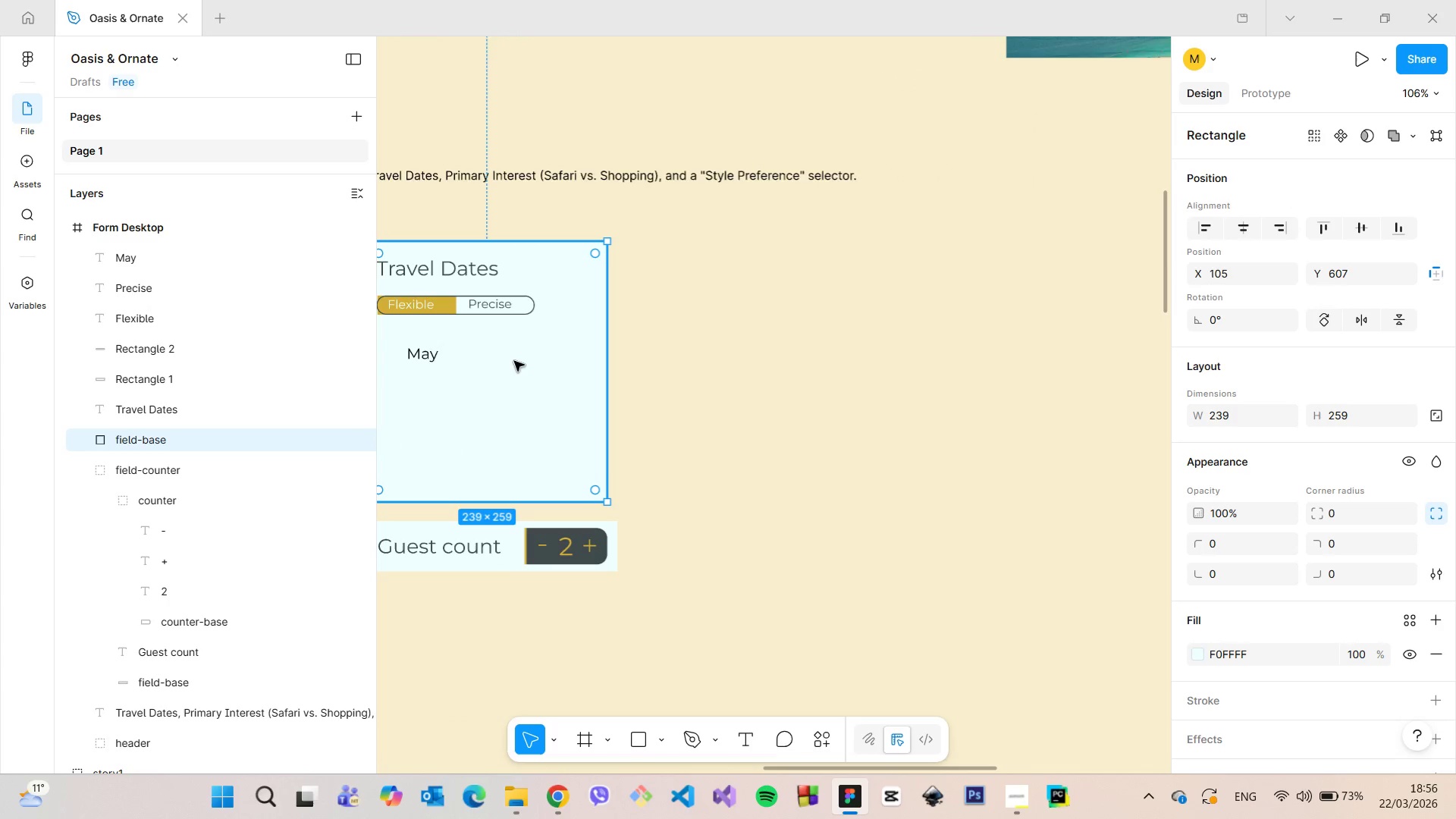 
scroll: coordinate [576, 155], scroll_direction: down, amount: 8.0
 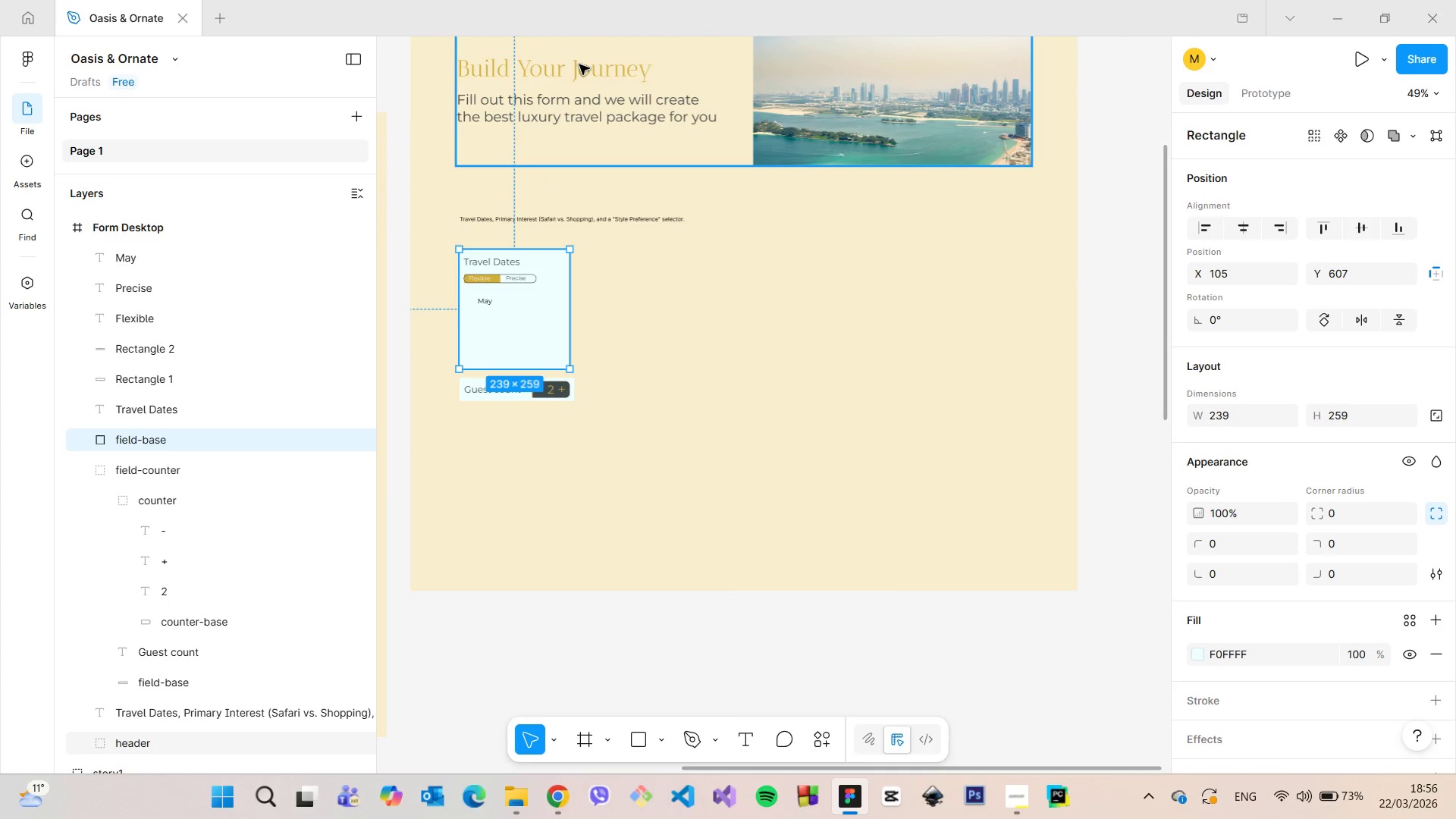 
double_click([579, 64])
 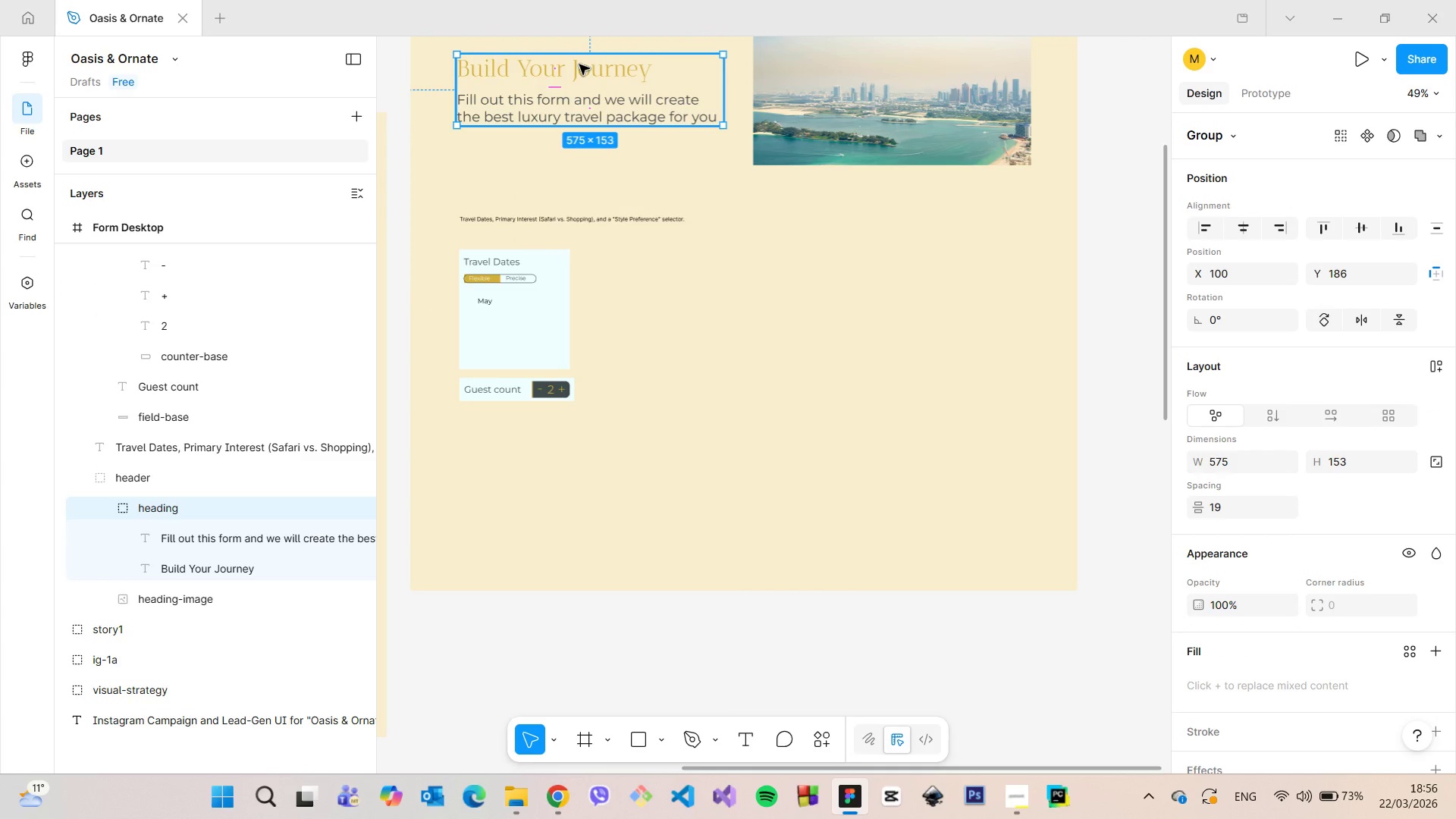 
double_click([579, 64])
 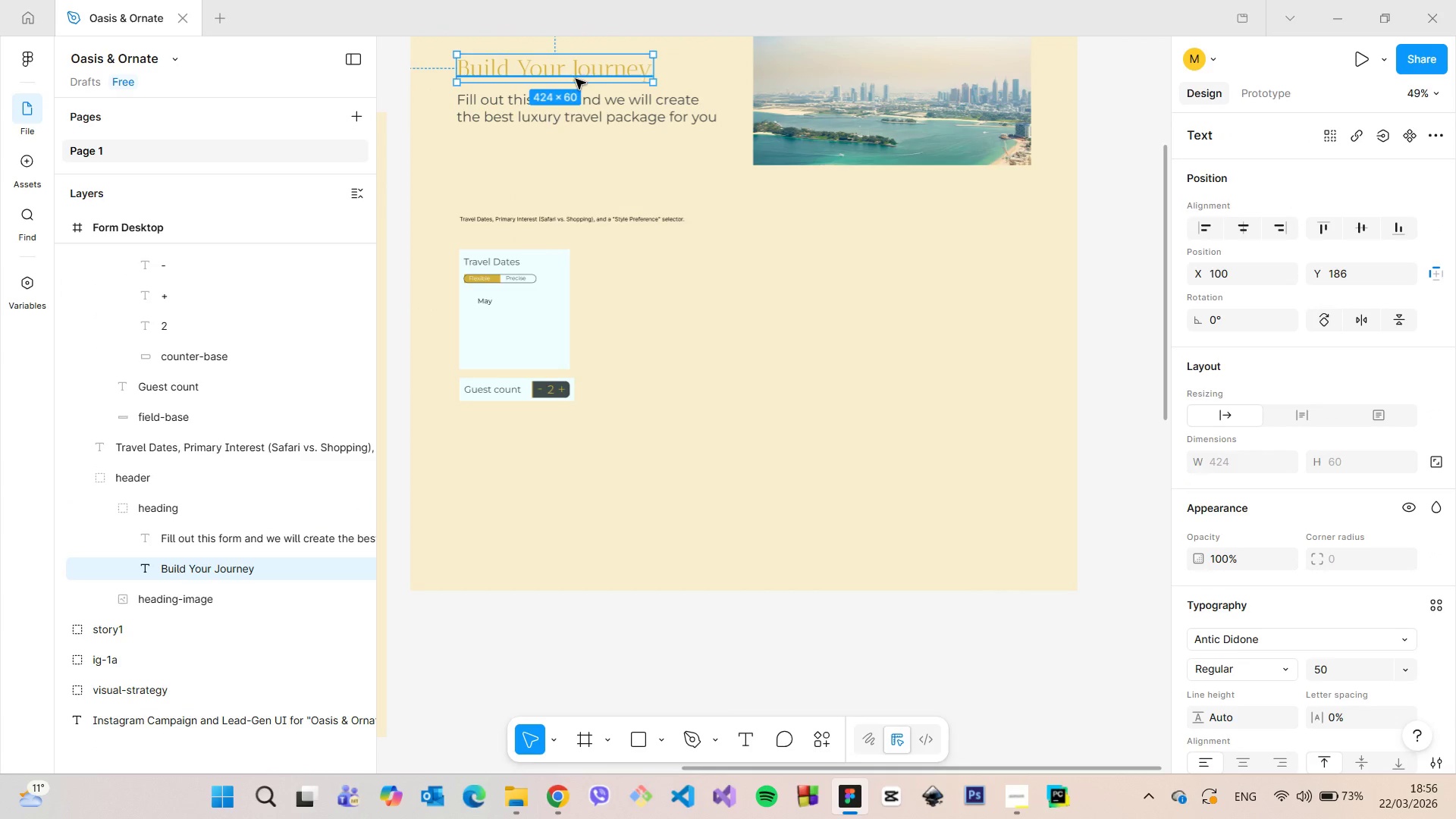 
left_click([576, 111])
 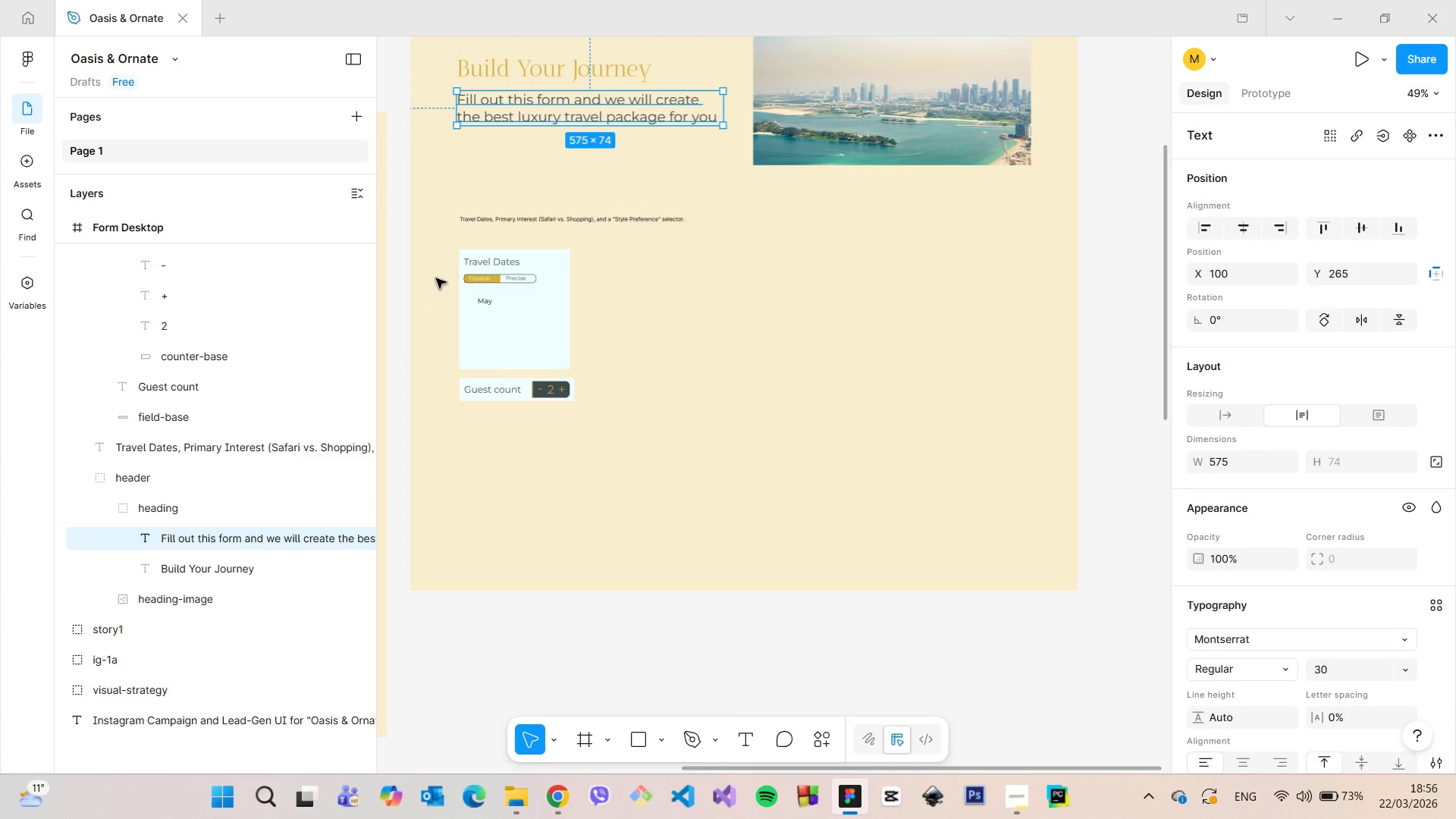 
left_click([484, 269])
 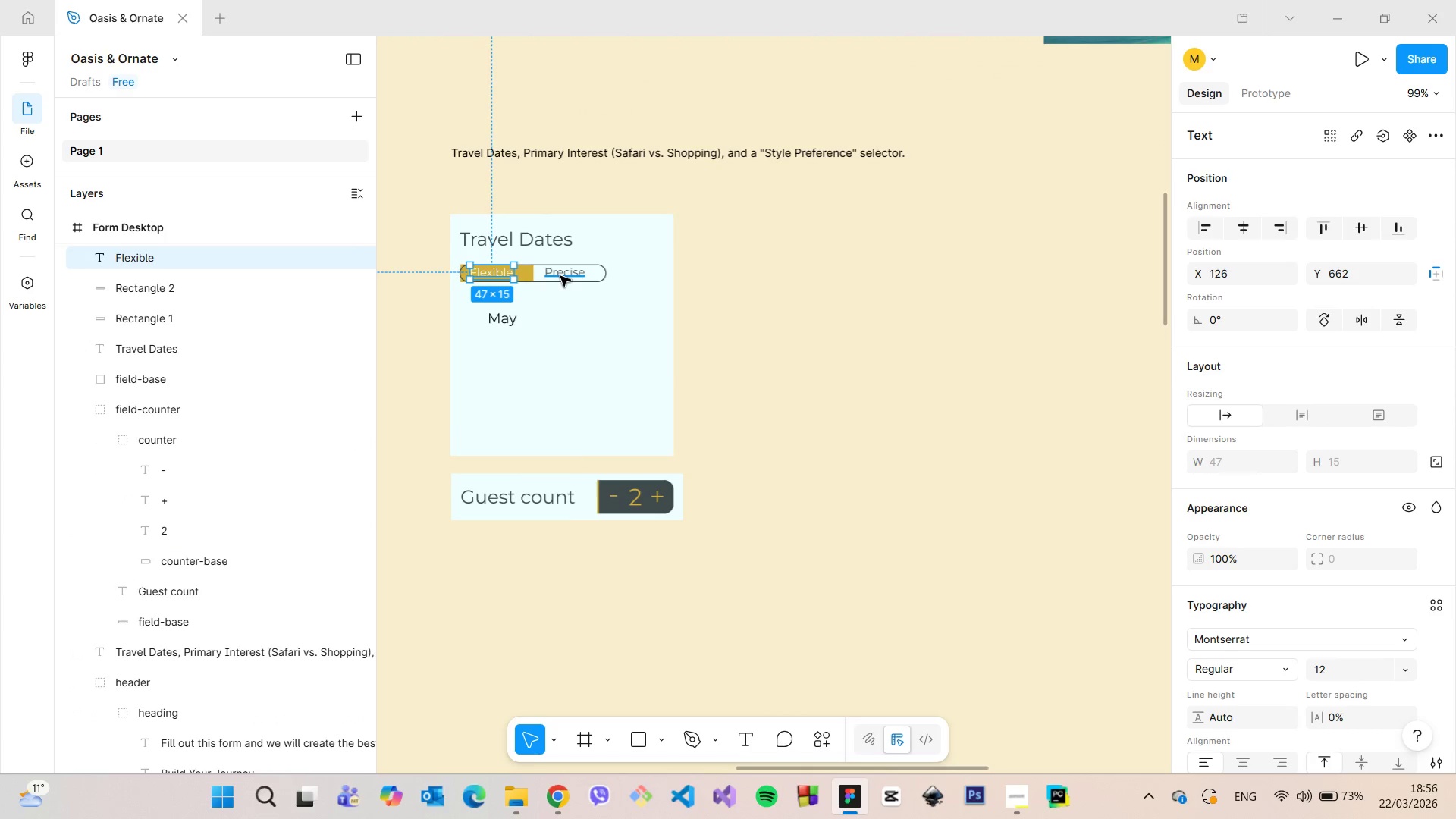 
scroll: coordinate [468, 283], scroll_direction: up, amount: 7.0
 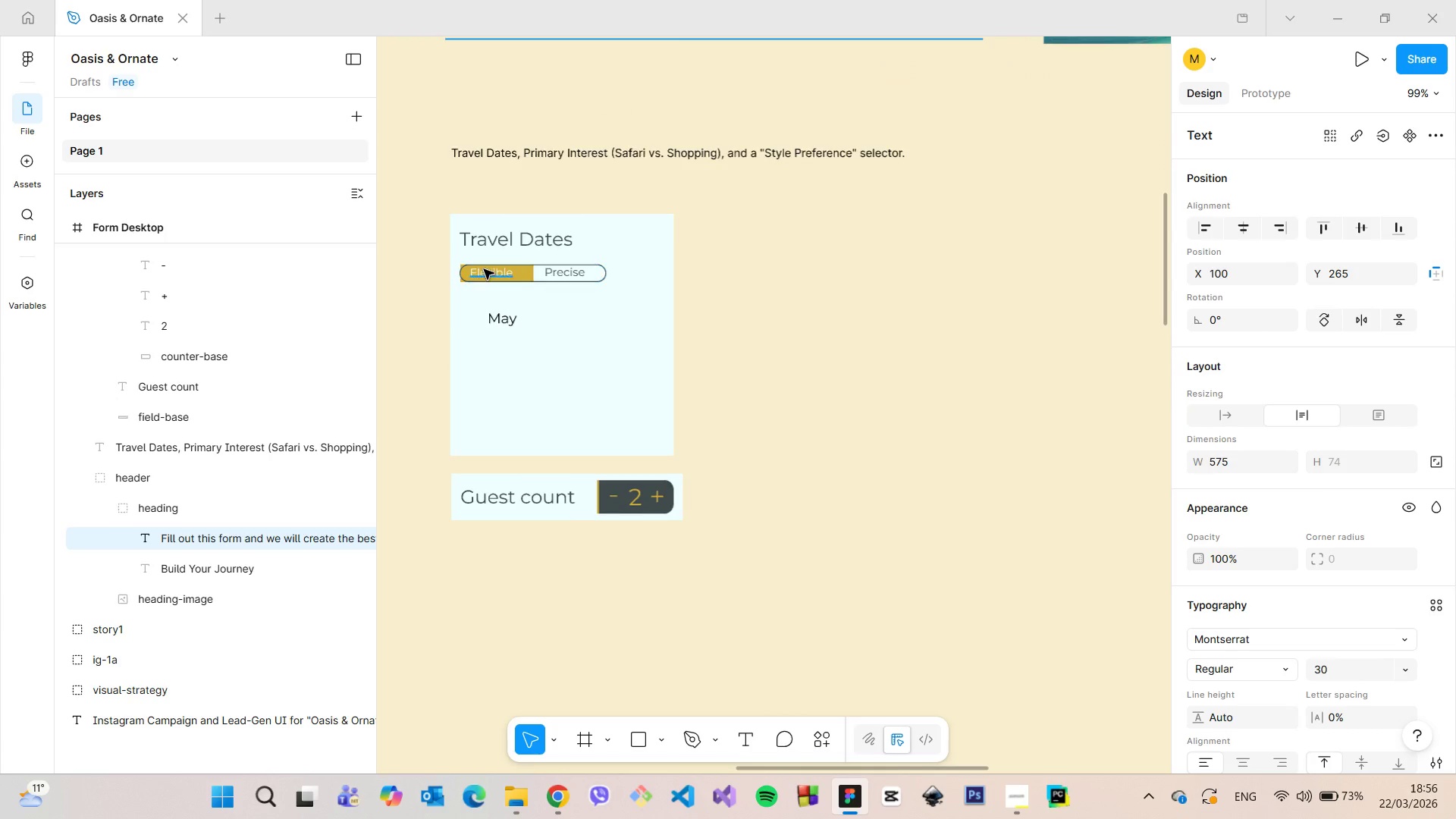 
hold_key(key=ShiftLeft, duration=0.59)
left_click([560, 276])
 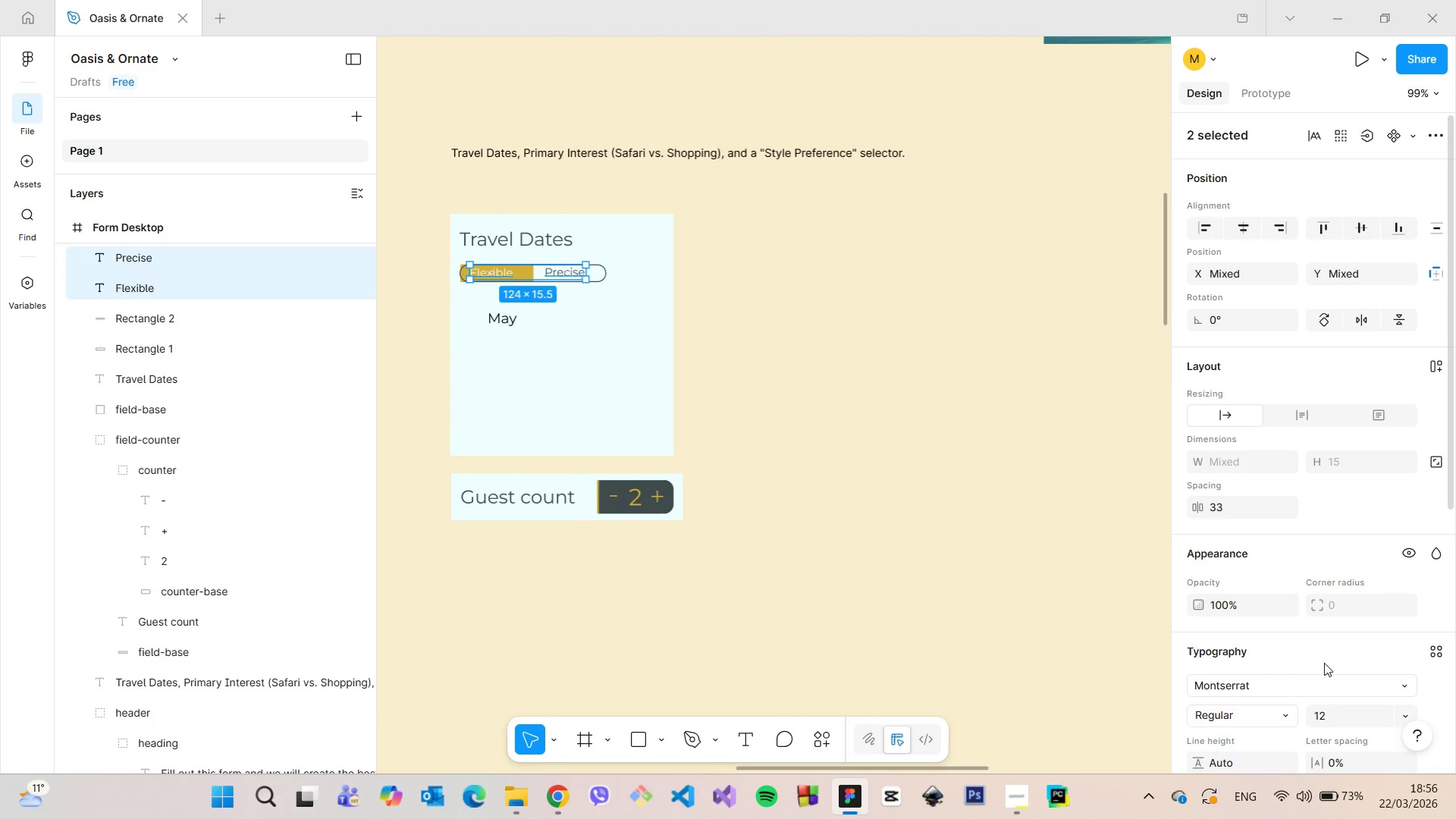 
left_click([1343, 713])
 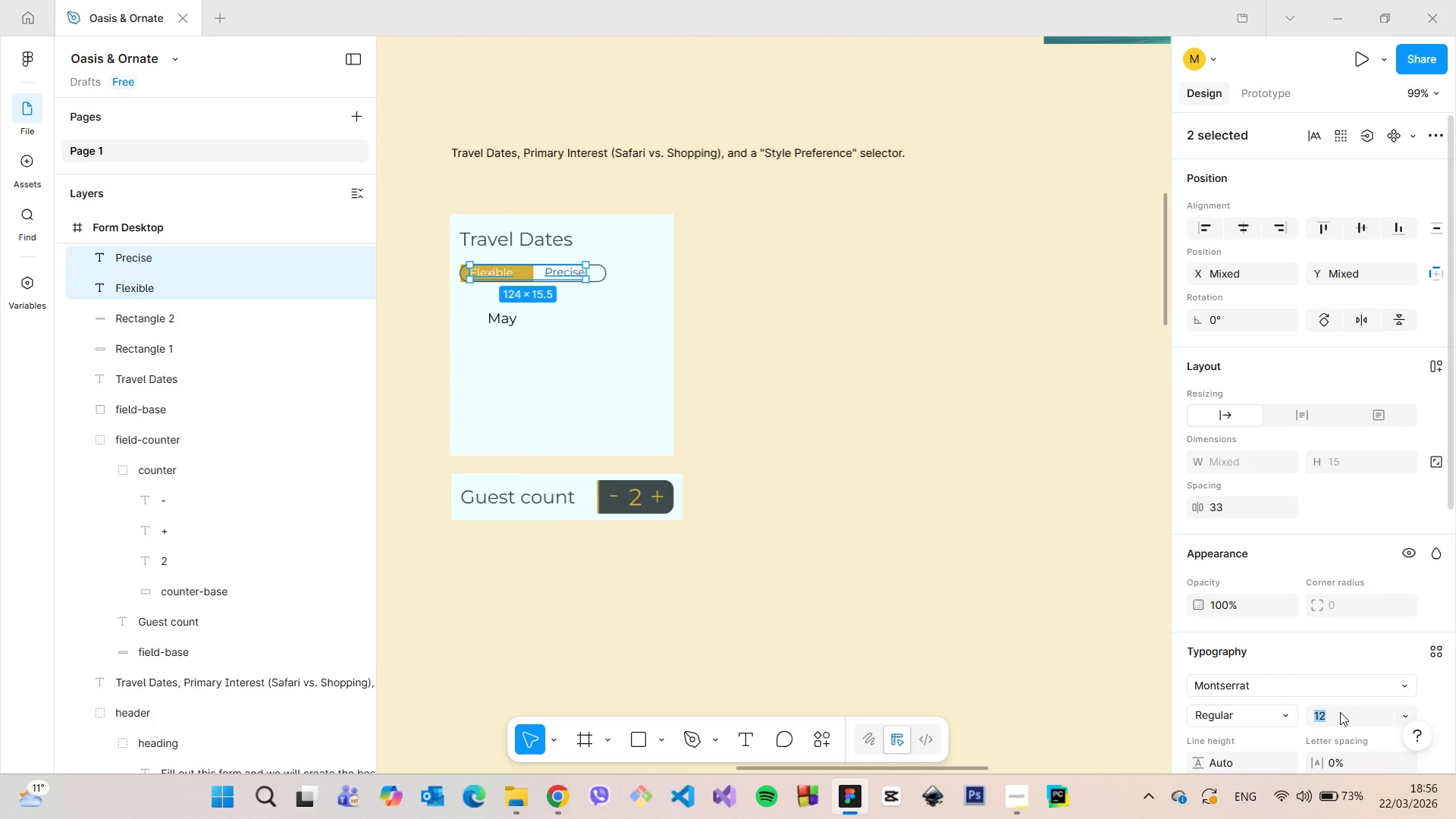 
type(20)
 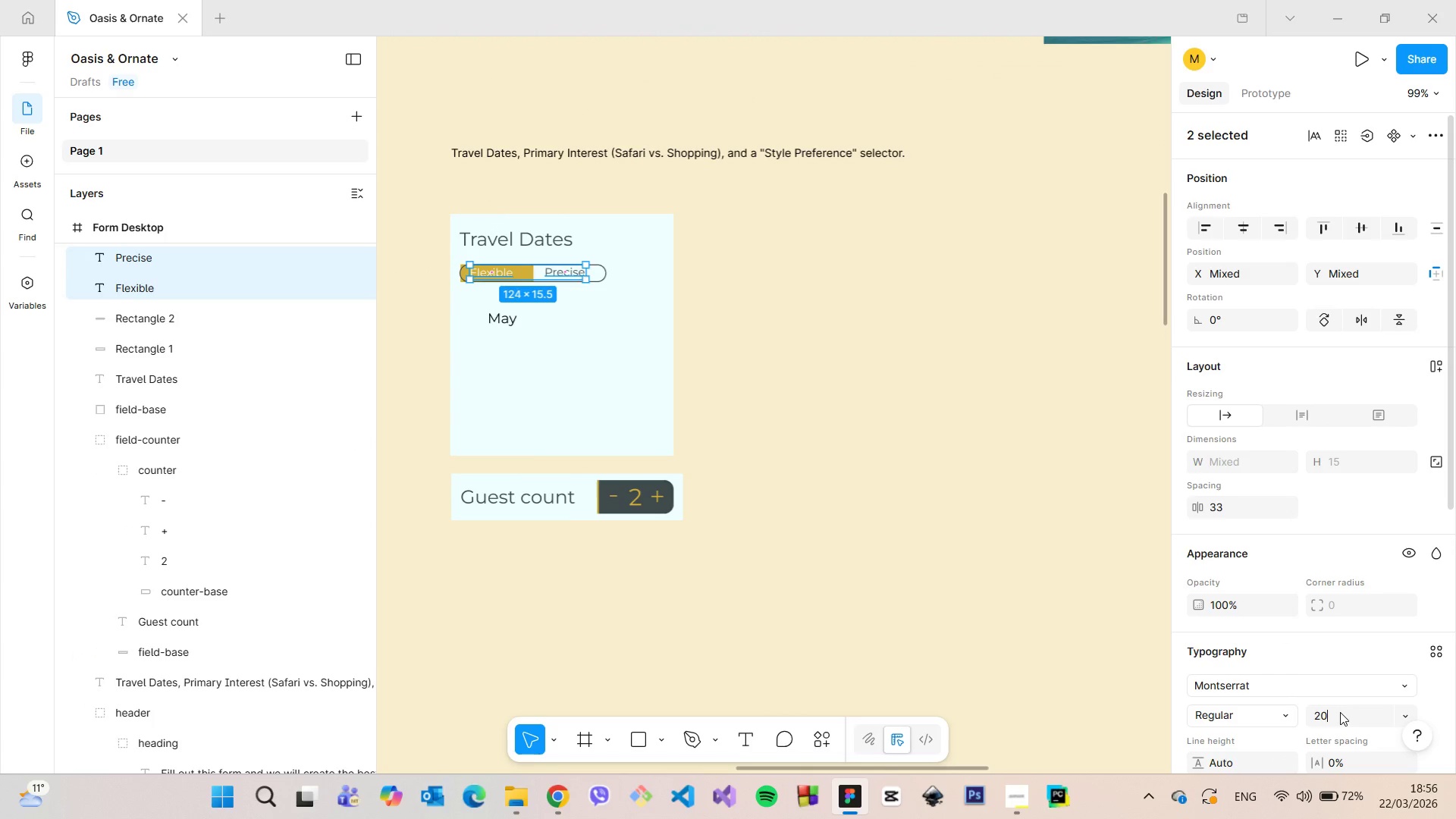 
key(Enter)
 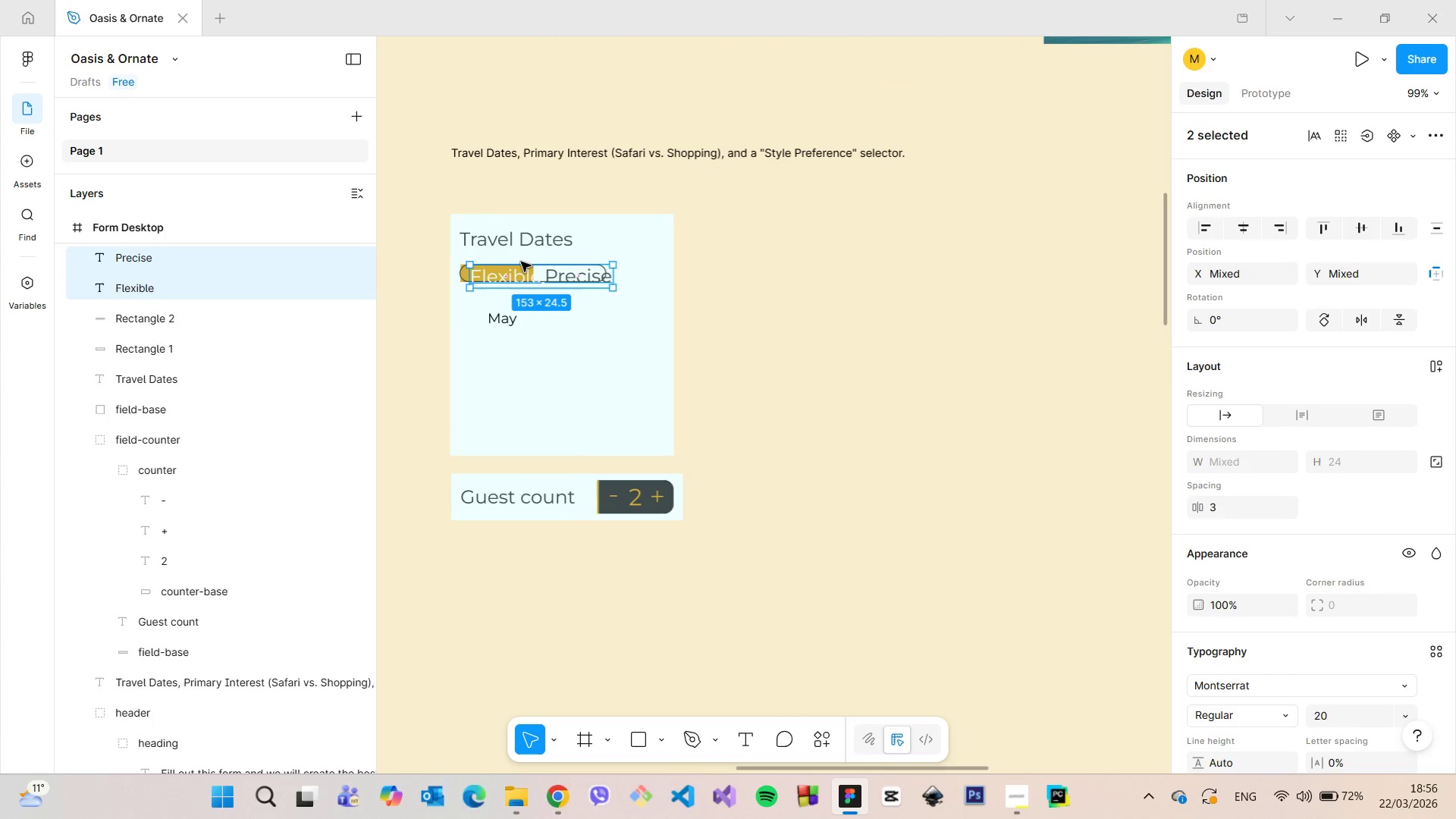 
double_click([526, 246])
 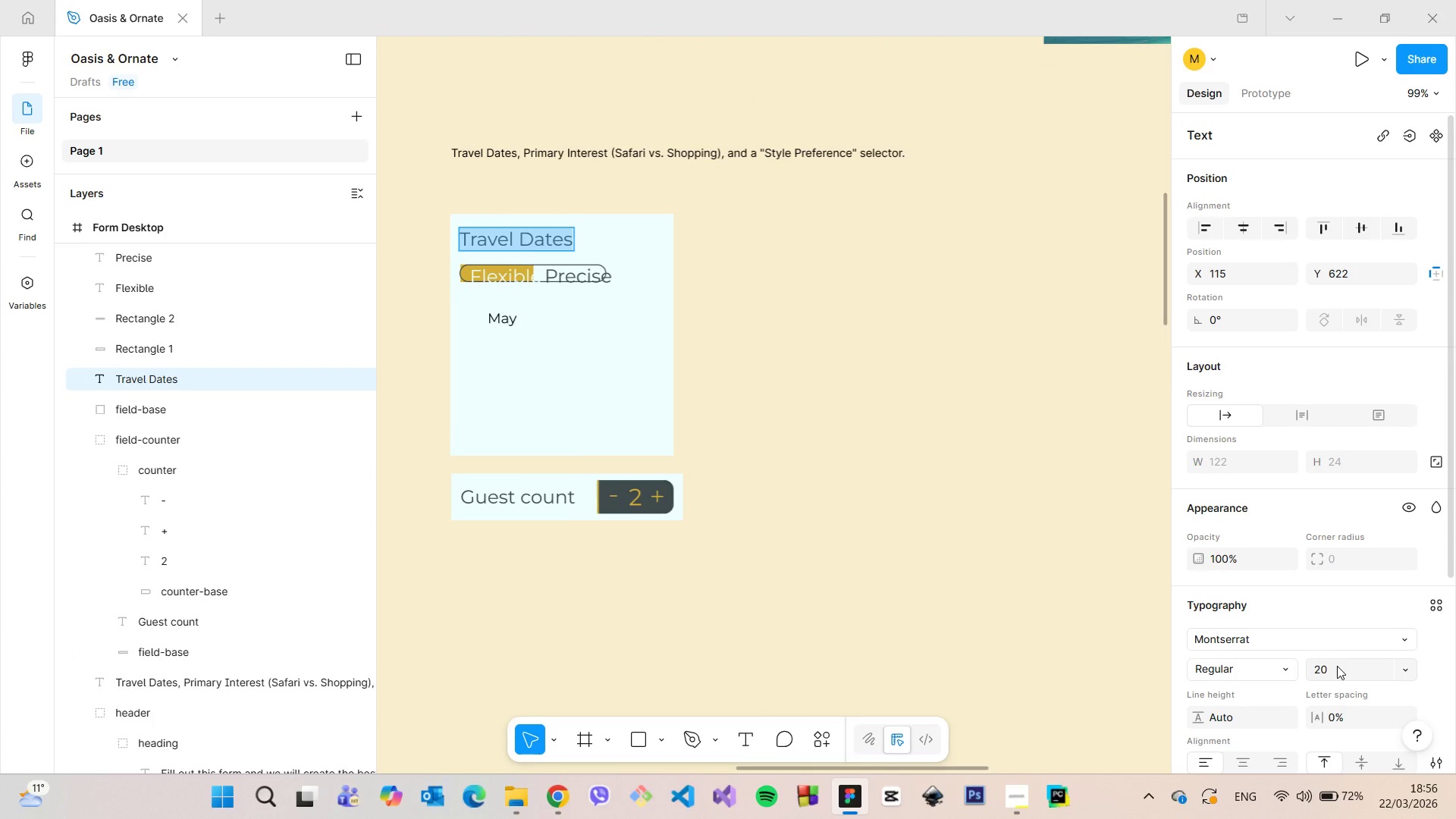 
left_click([1337, 666])
 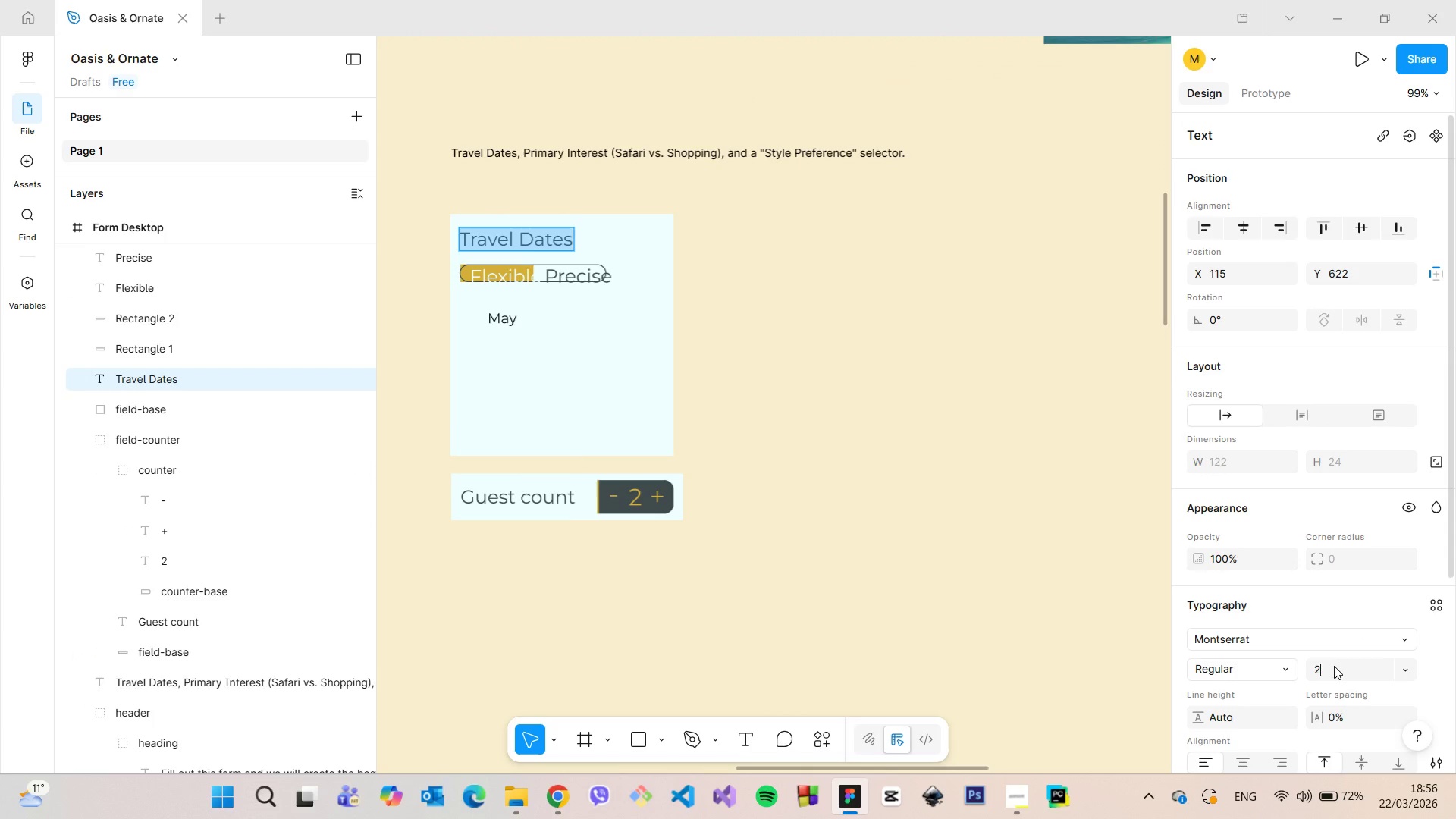 
type(25)
 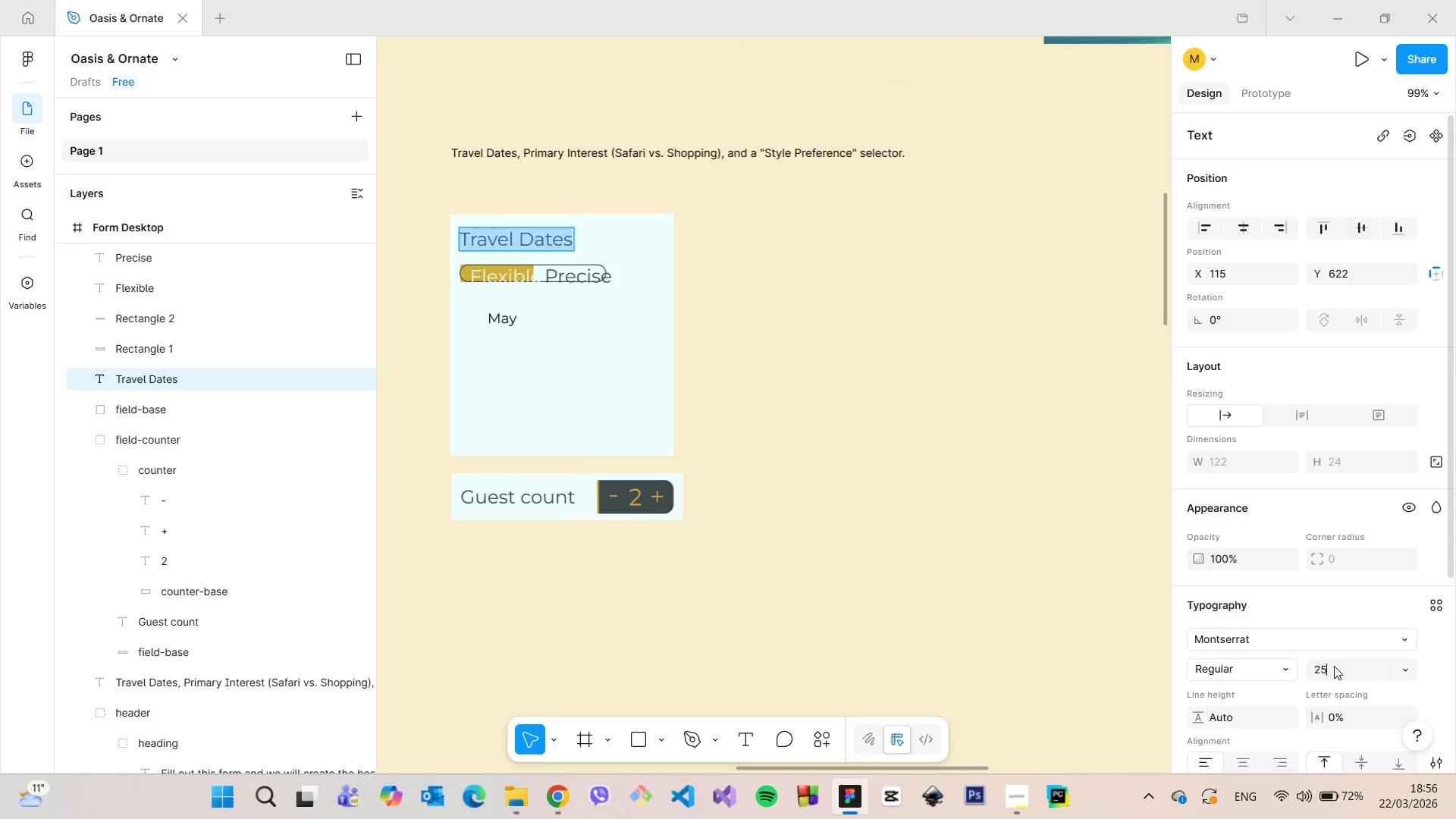 
key(Enter)
 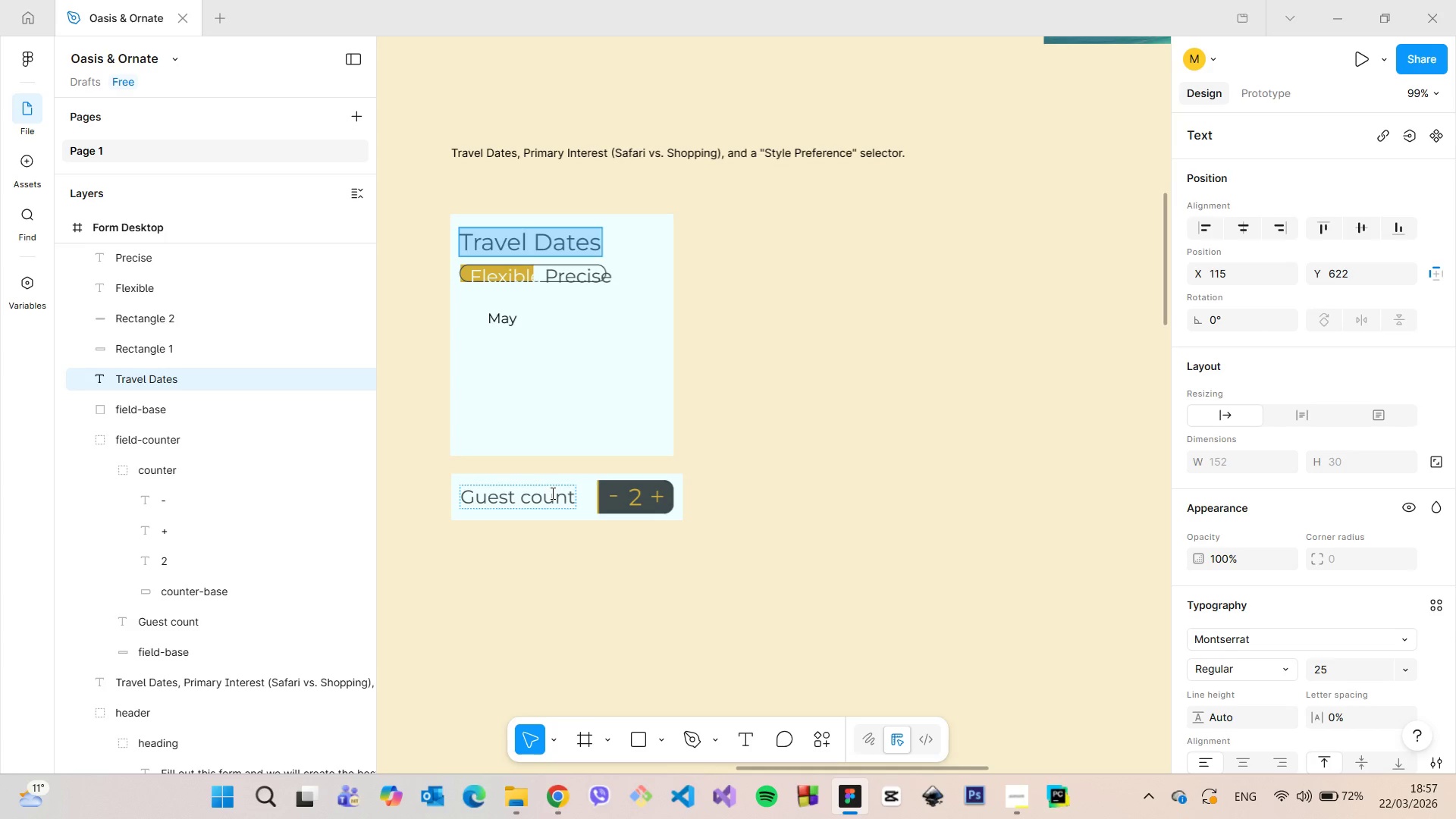 
left_click([588, 497])
 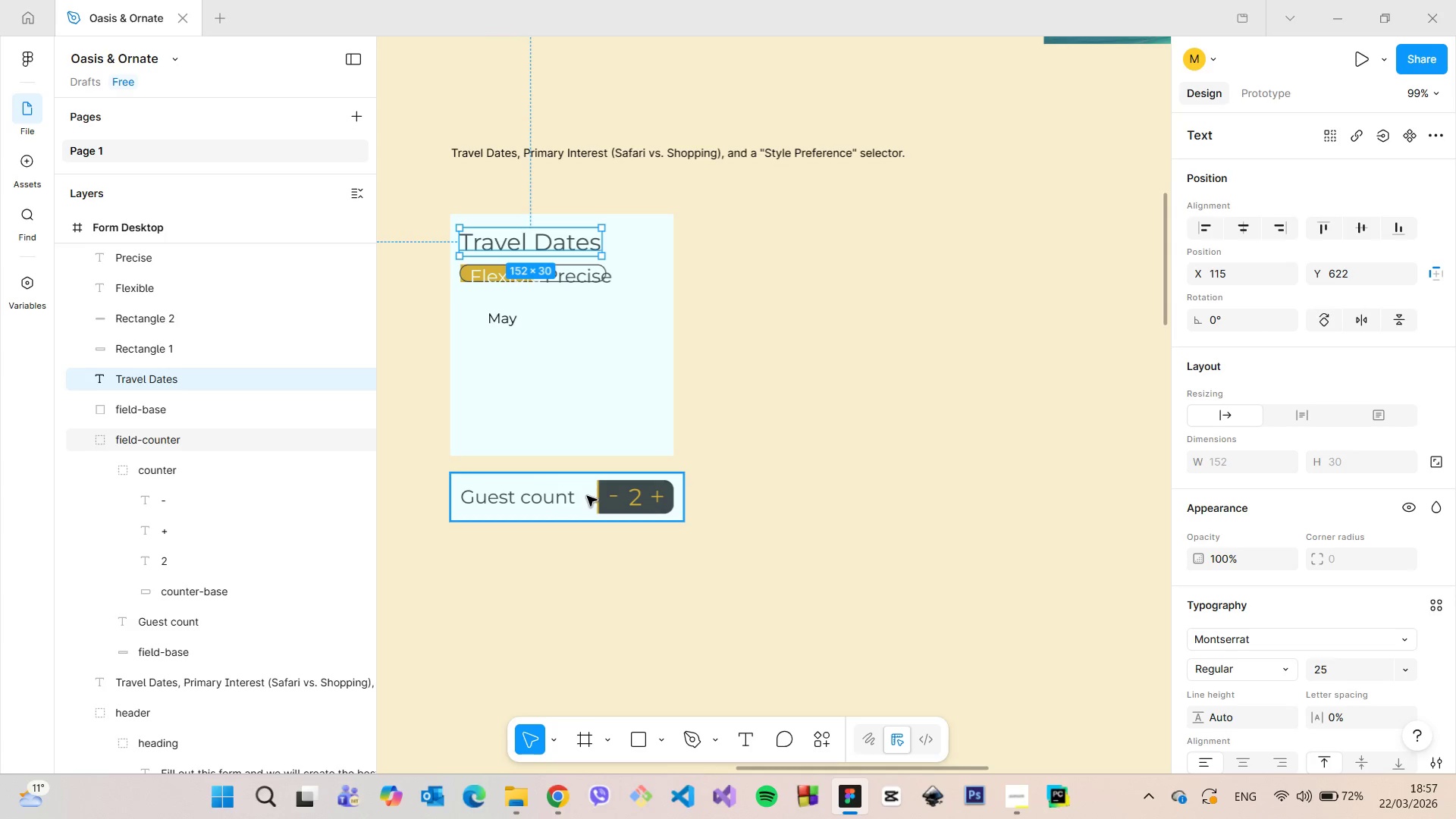 
left_click_drag(start_coordinate=[587, 496], to_coordinate=[587, 583])
 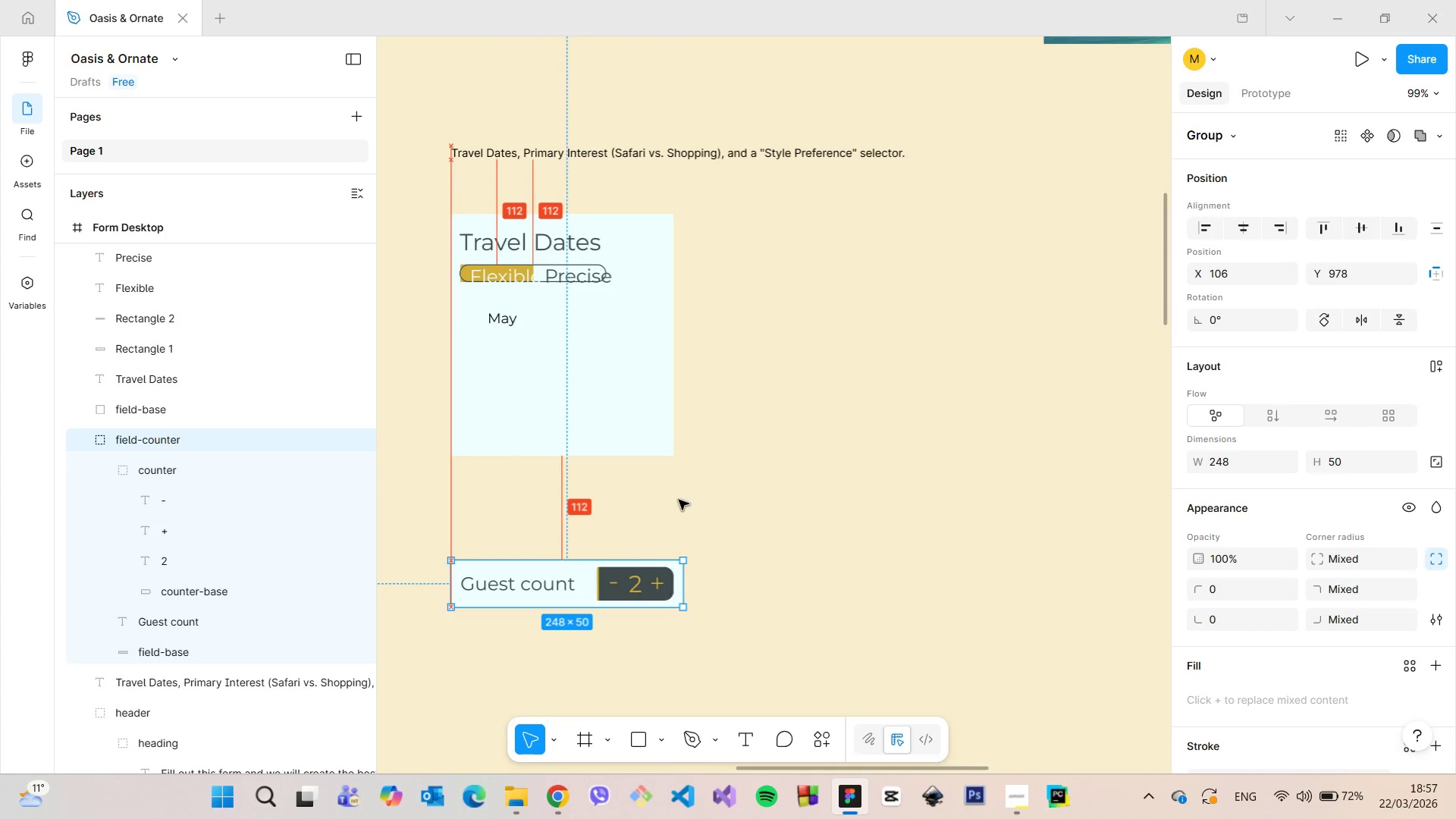 
left_click([689, 491])
 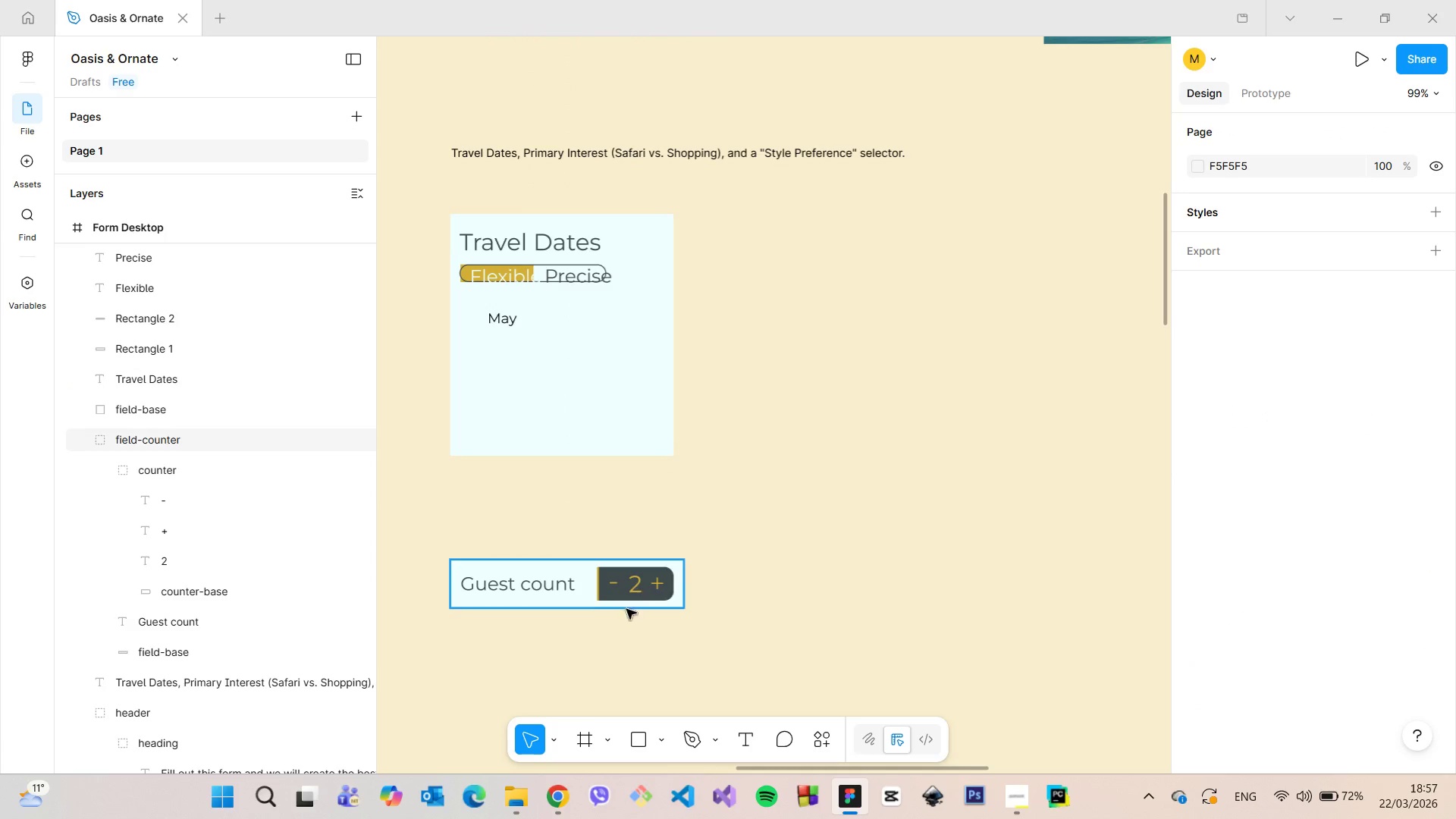 
scroll: coordinate [600, 623], scroll_direction: none, amount: 0.0
 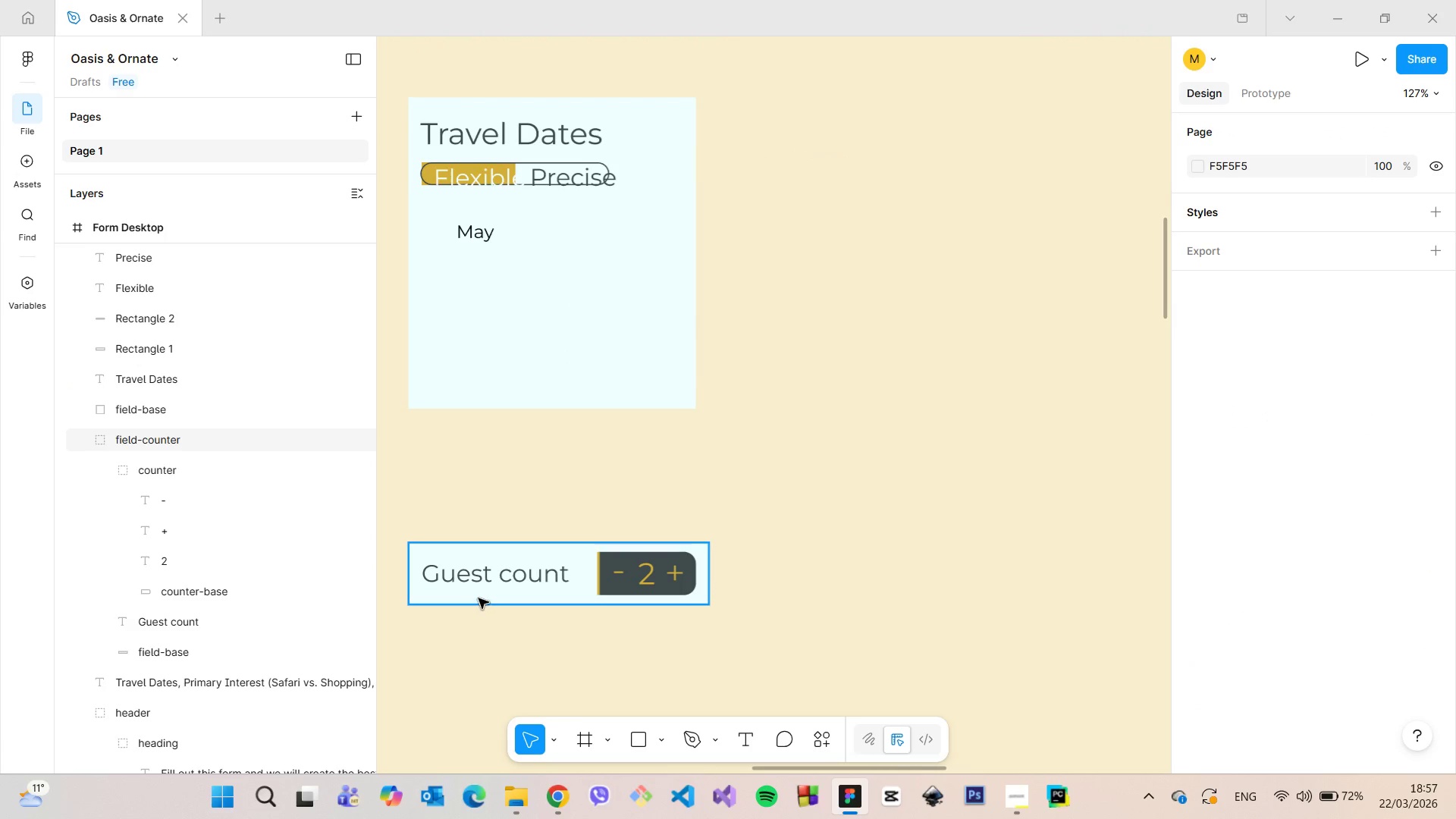 
left_click([479, 598])
 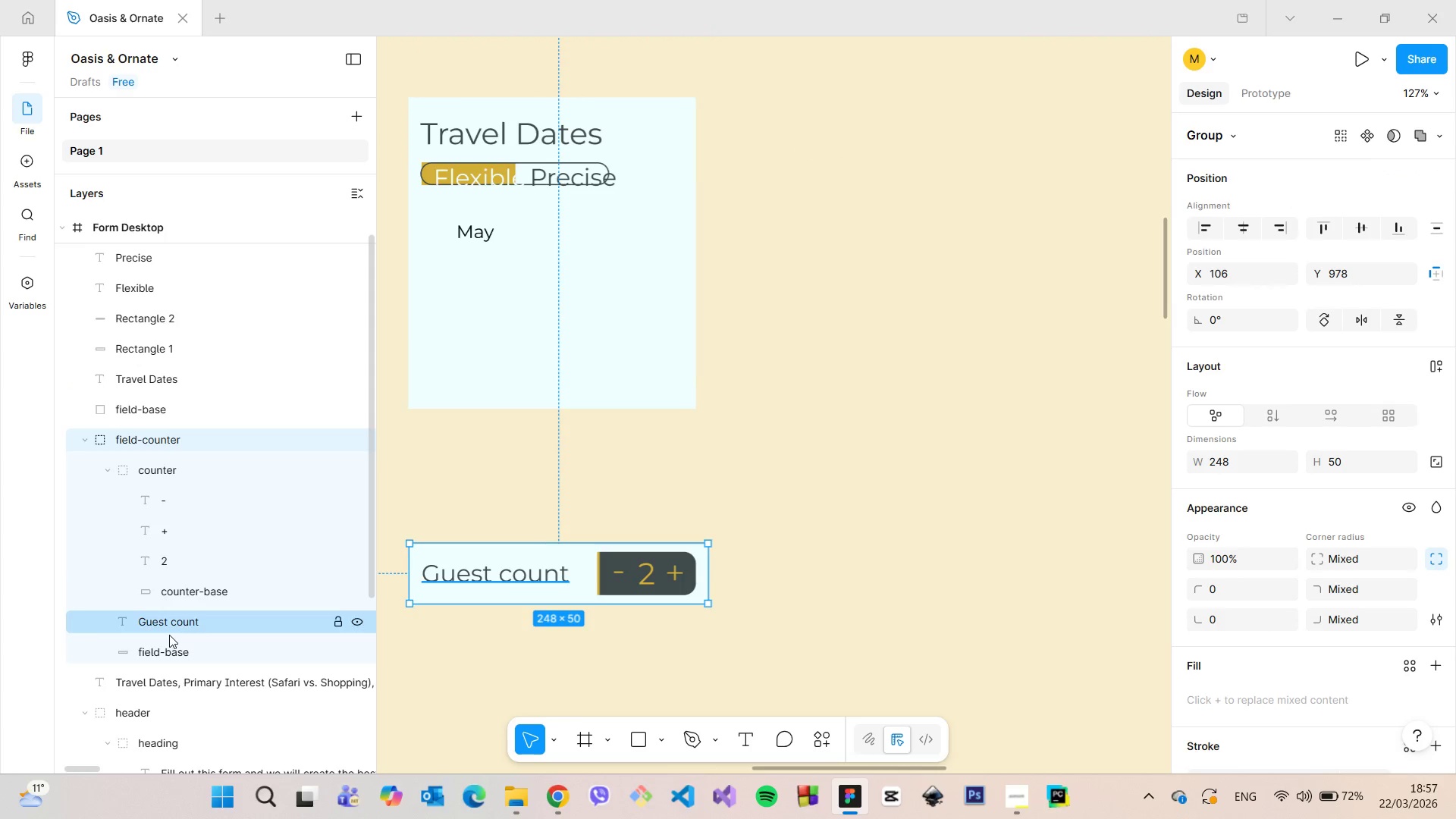 
left_click([173, 646])
 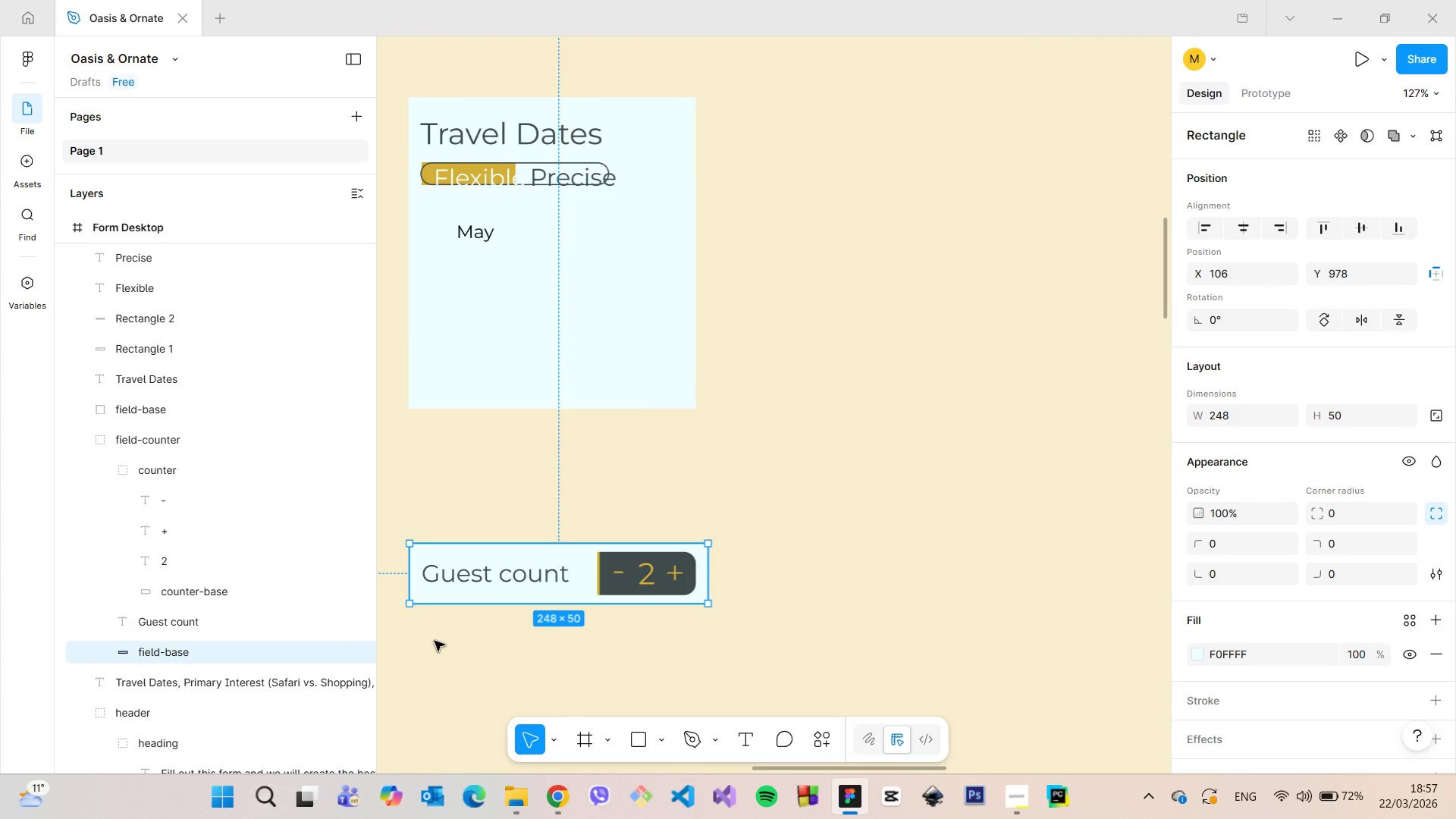 
scroll: coordinate [435, 641], scroll_direction: up, amount: 4.0
 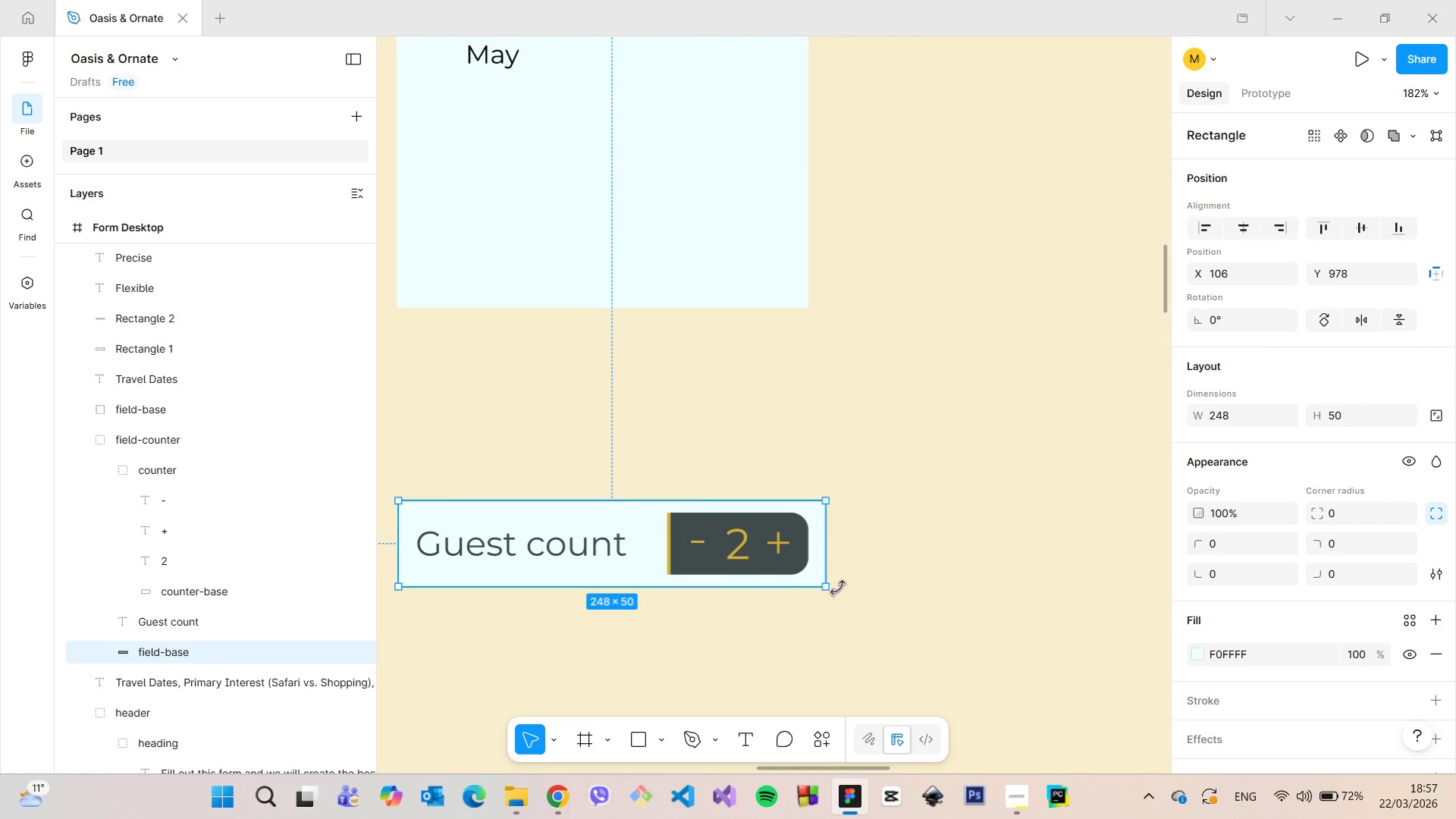 
left_click_drag(start_coordinate=[828, 571], to_coordinate=[915, 569])
 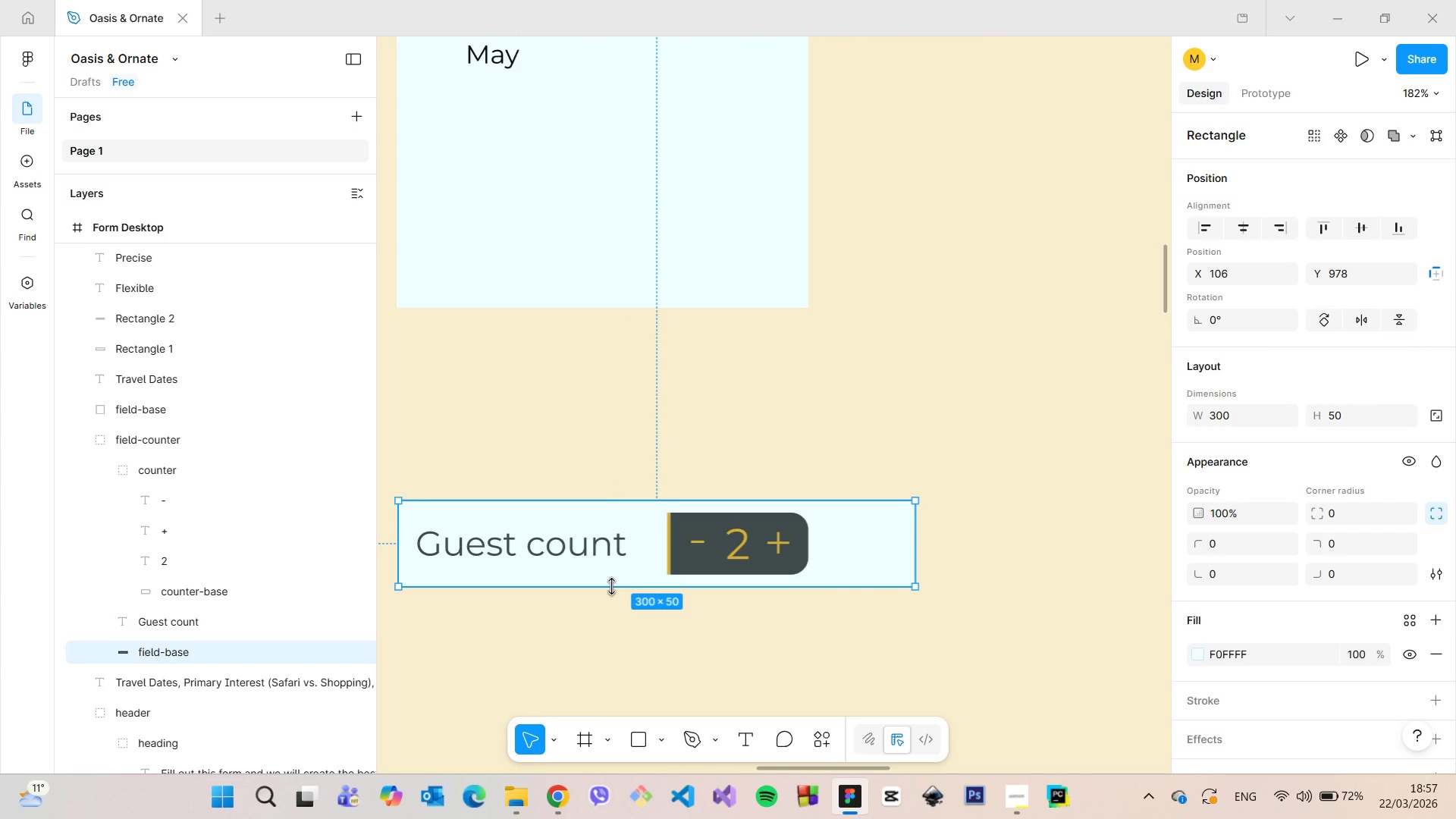 
left_click_drag(start_coordinate=[611, 586], to_coordinate=[610, 613])
 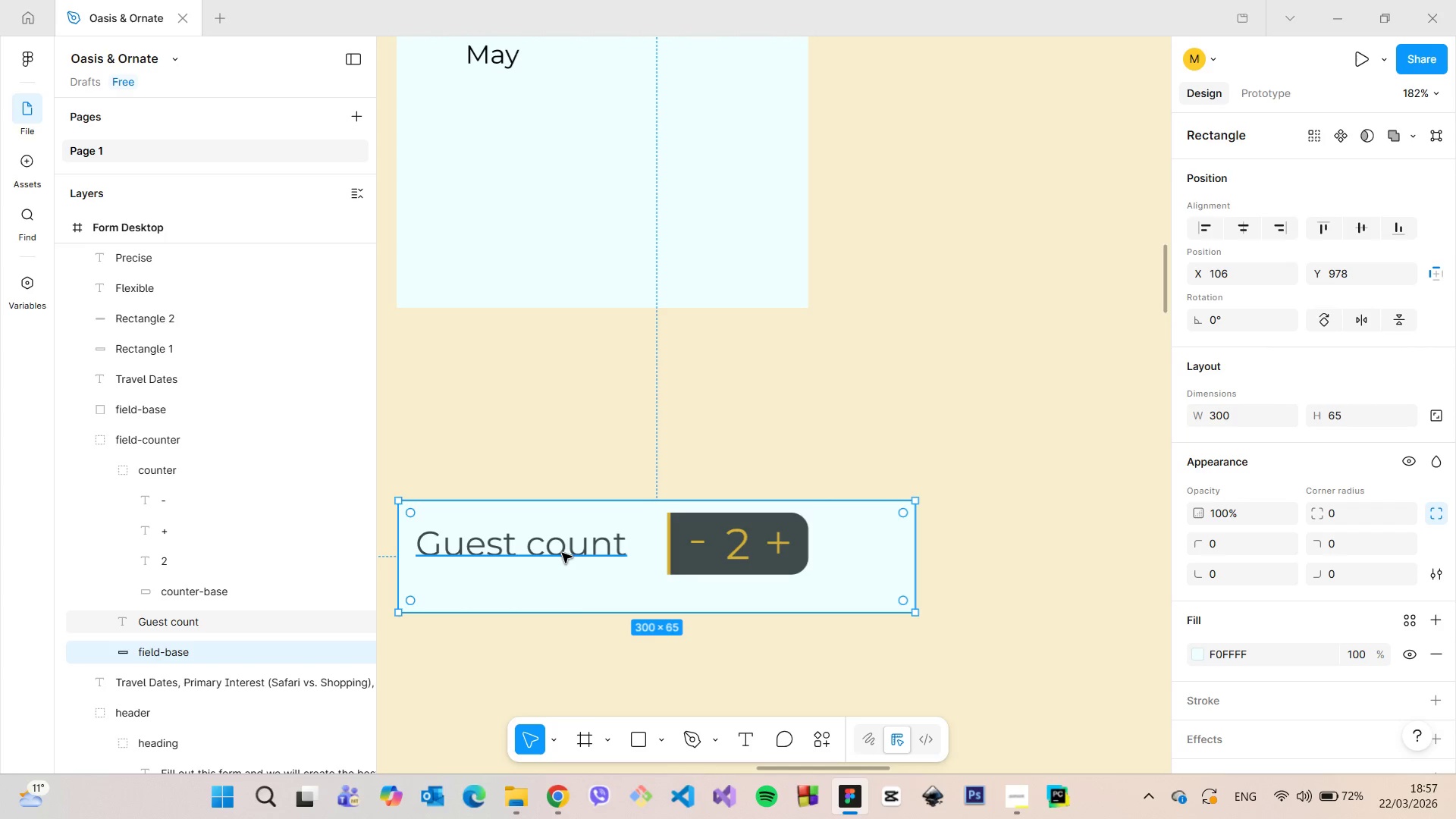 
left_click([562, 553])
 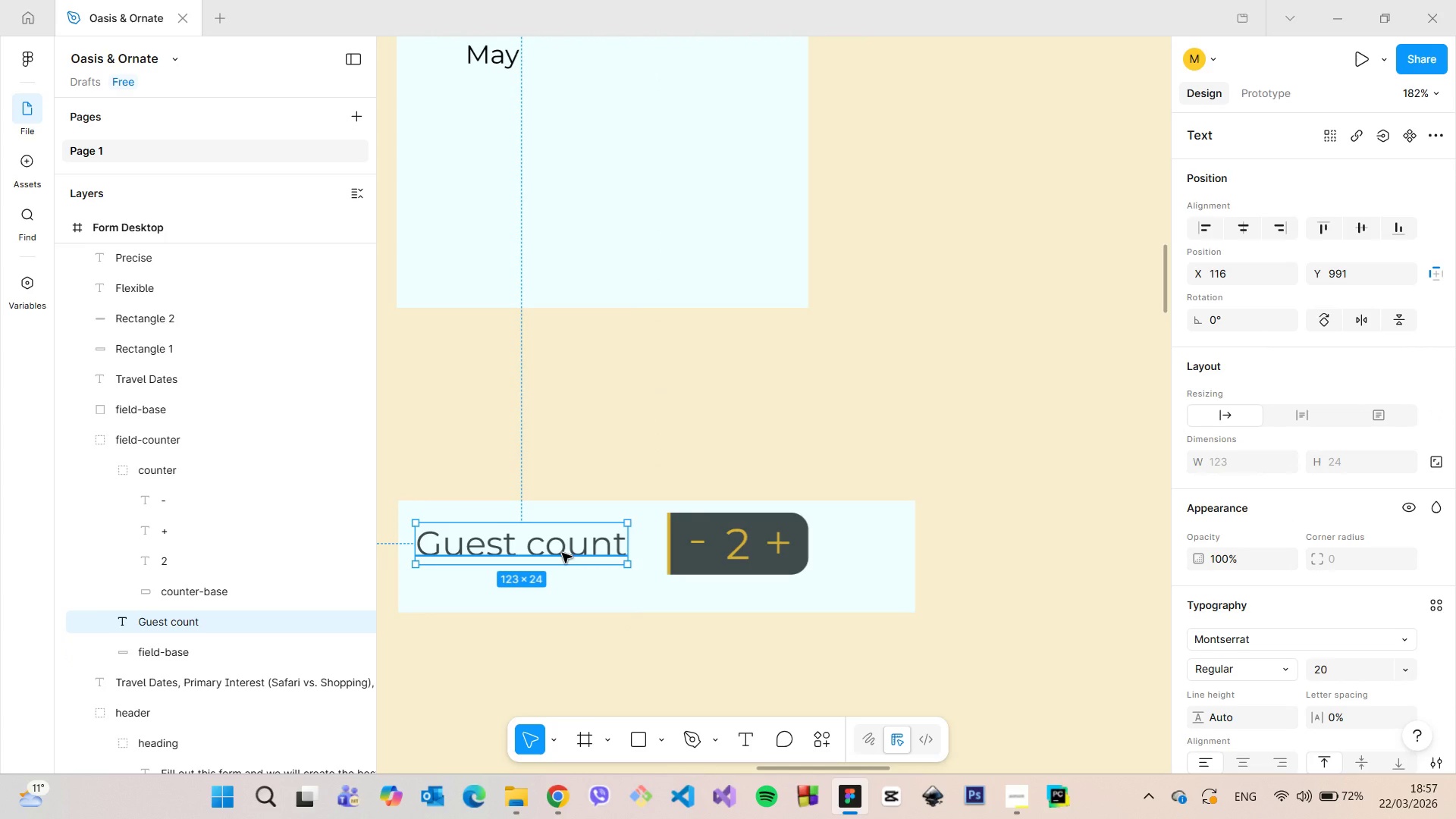 
scroll: coordinate [562, 553], scroll_direction: down, amount: 3.0
 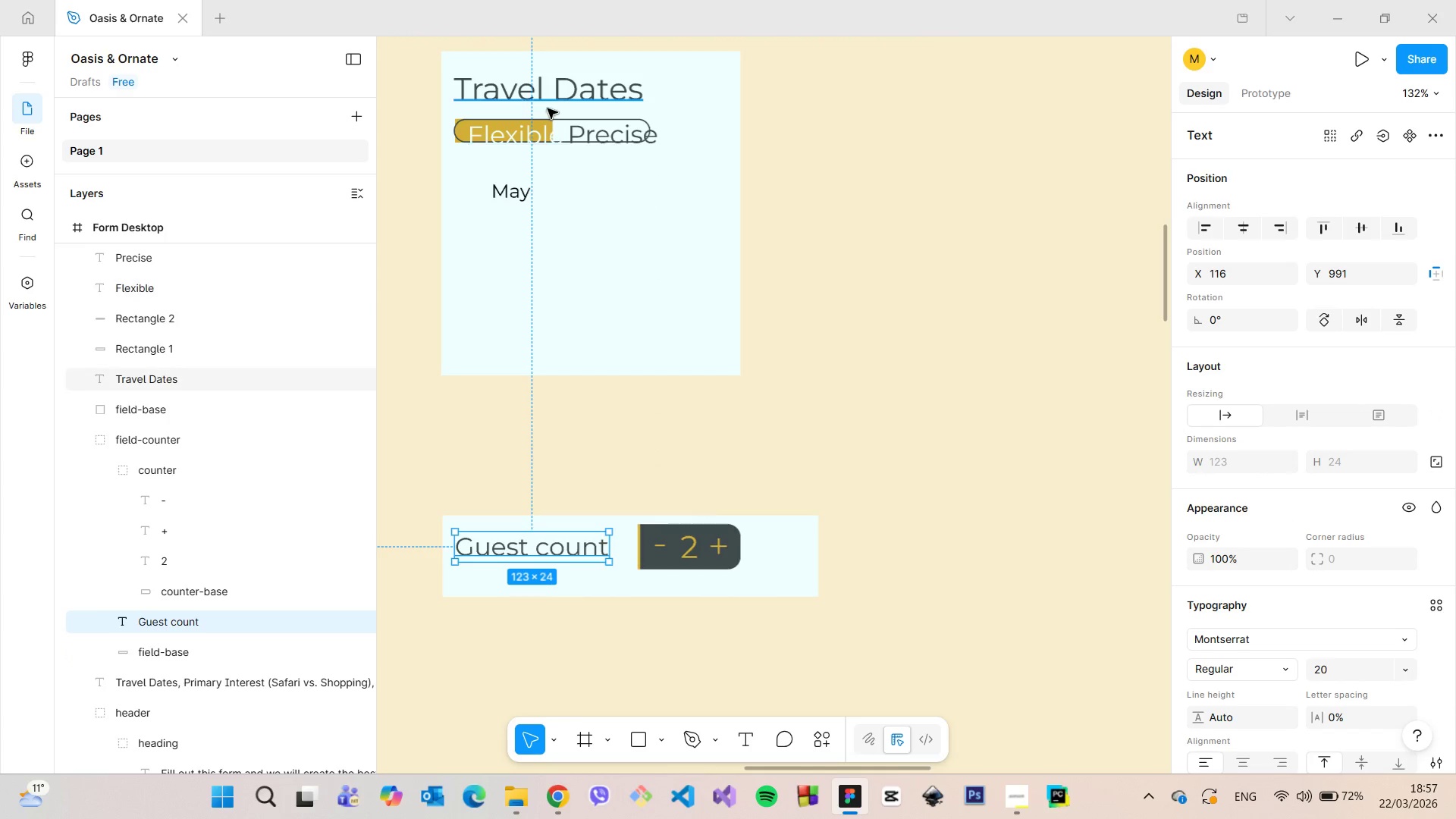 
left_click([545, 105])
 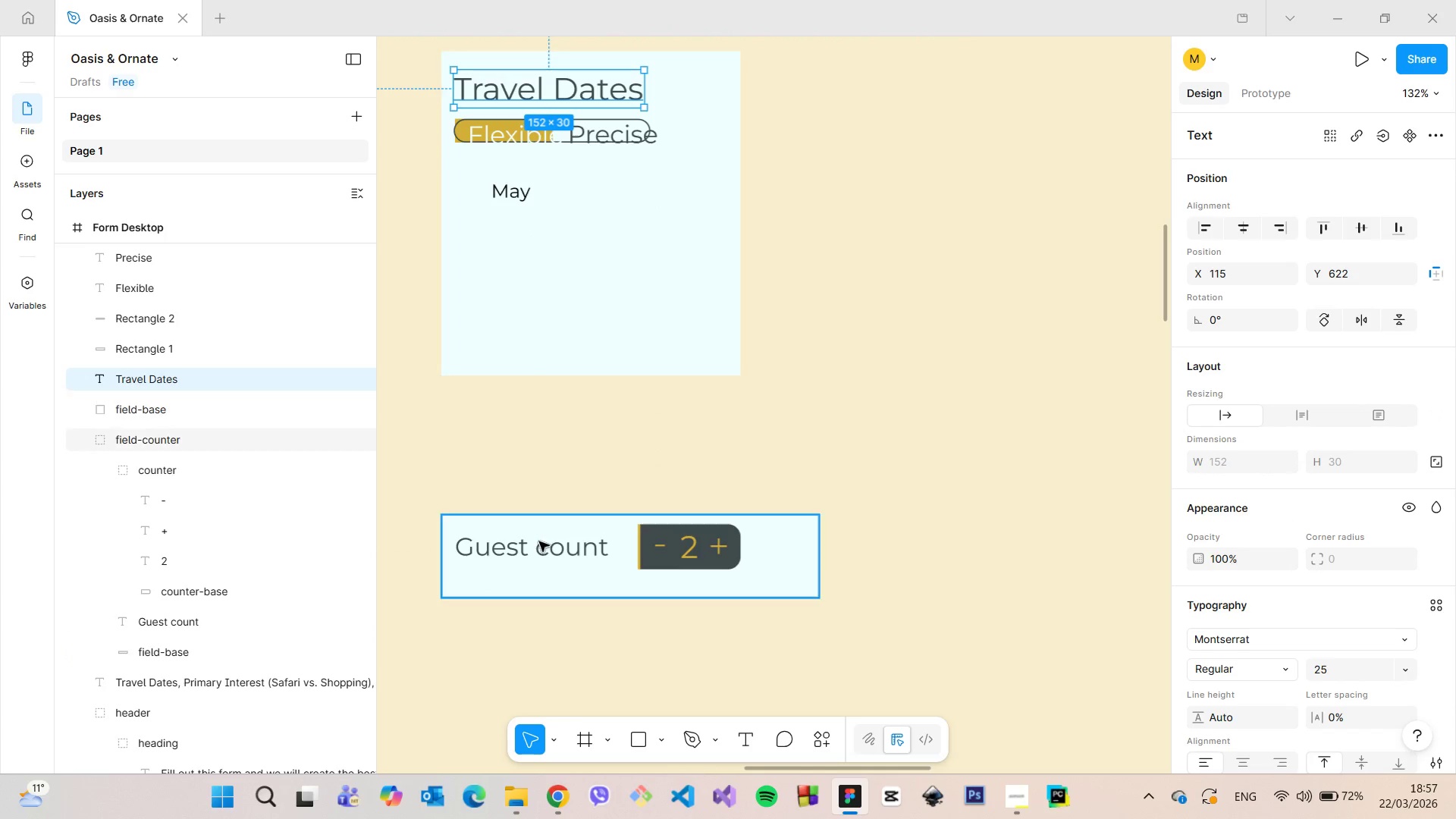 
double_click([539, 541])
 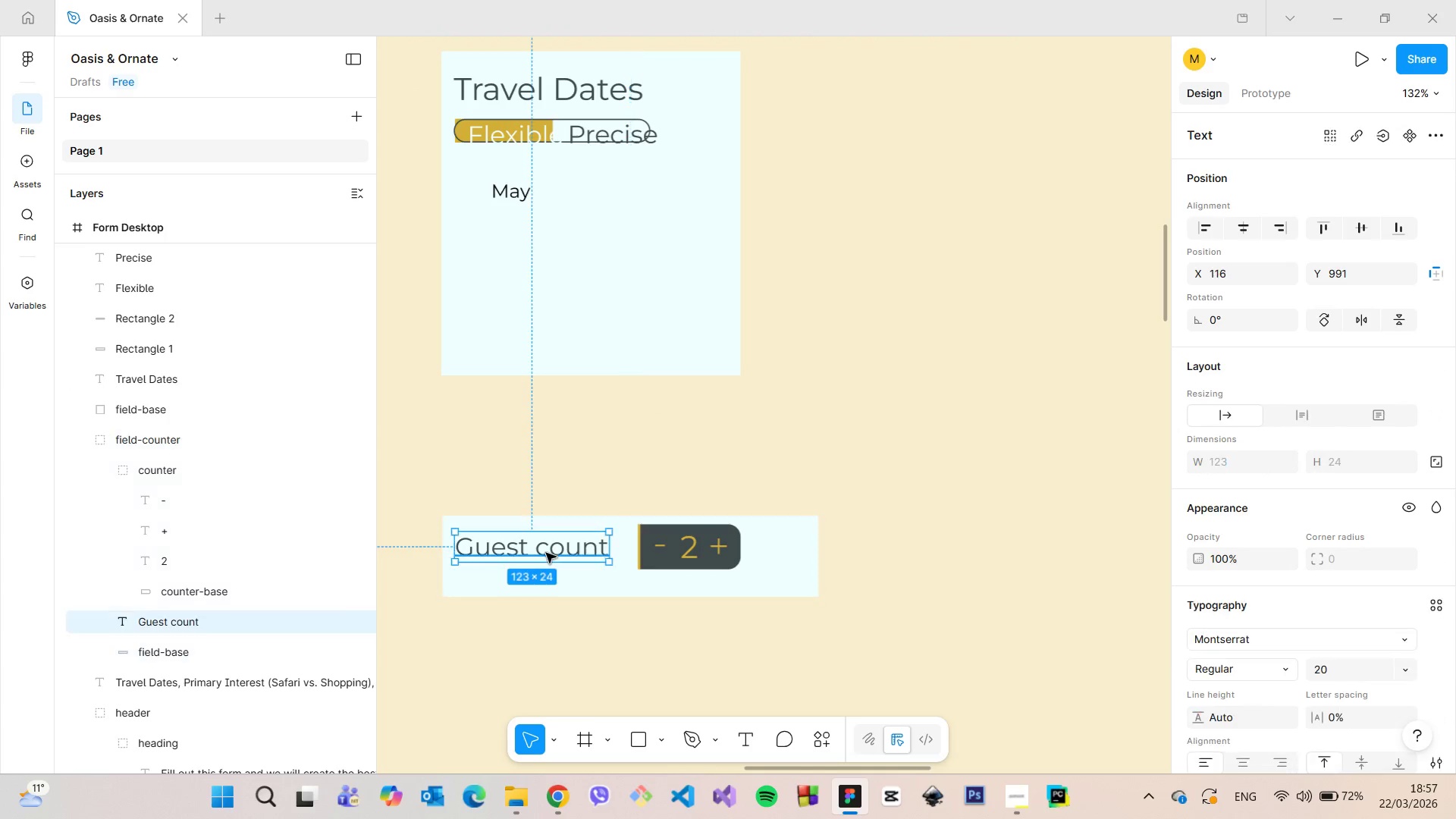 
double_click([546, 553])
 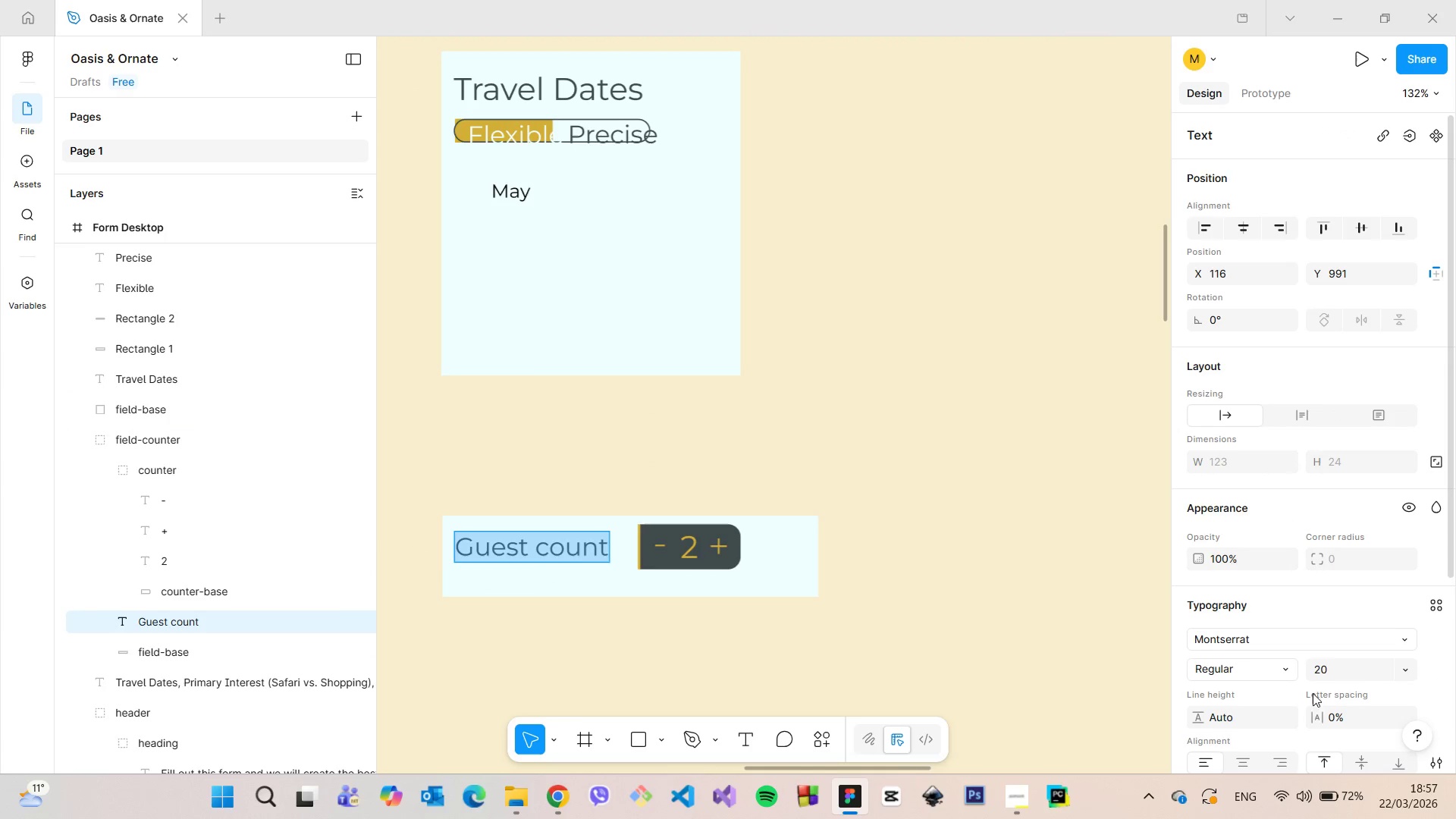 
left_click([1329, 679])
 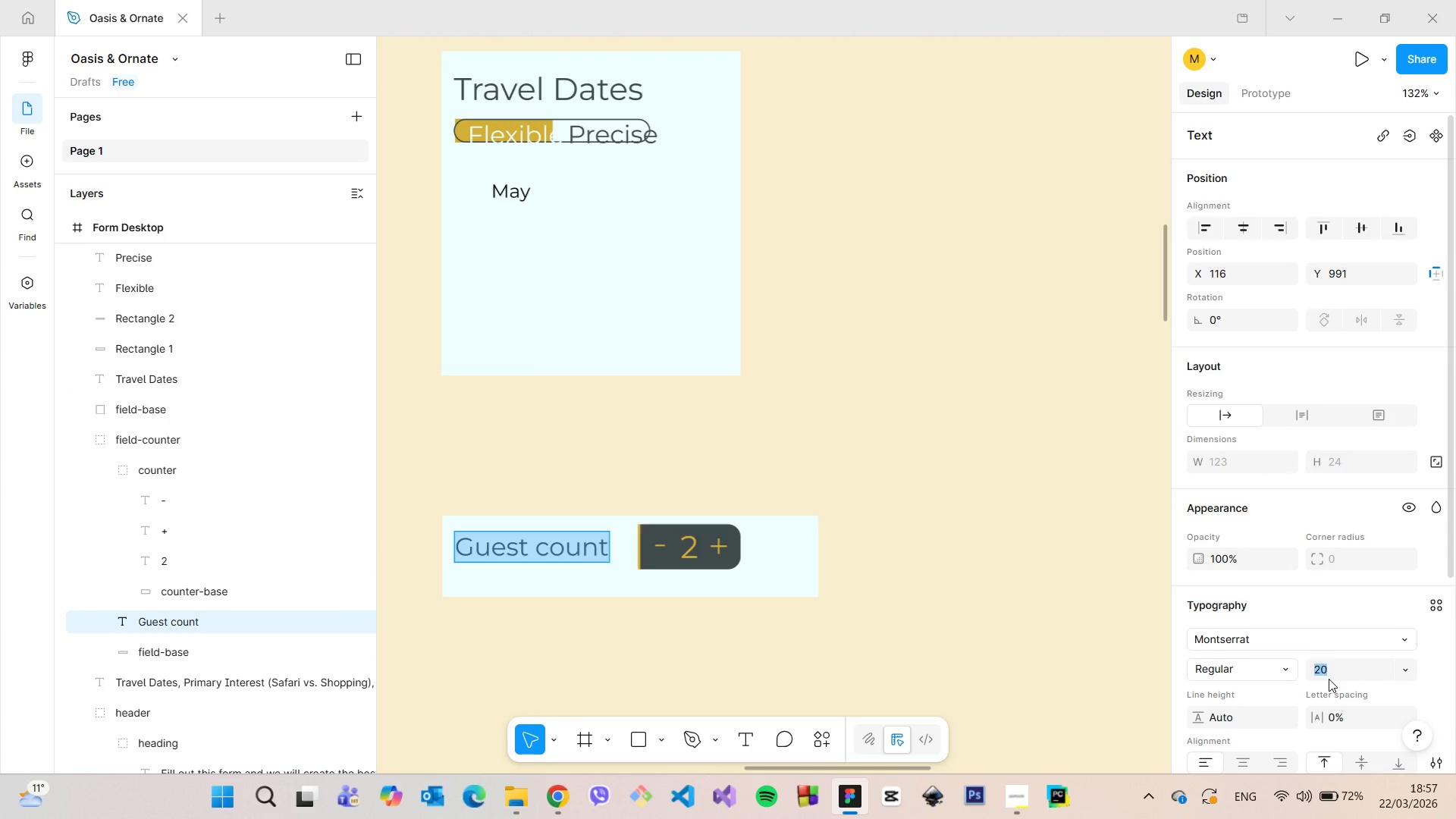 
type(25)
 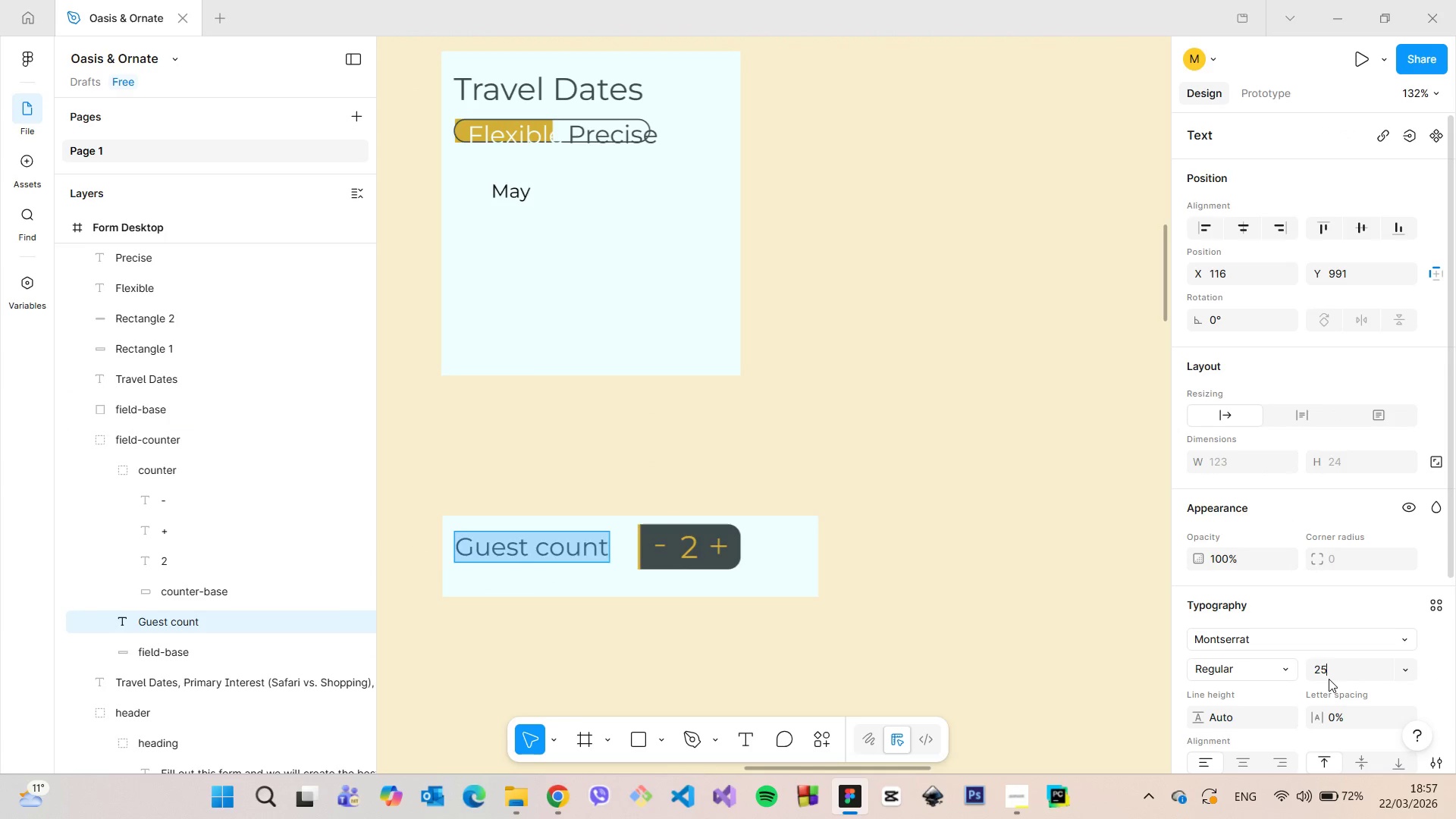 
key(Enter)
 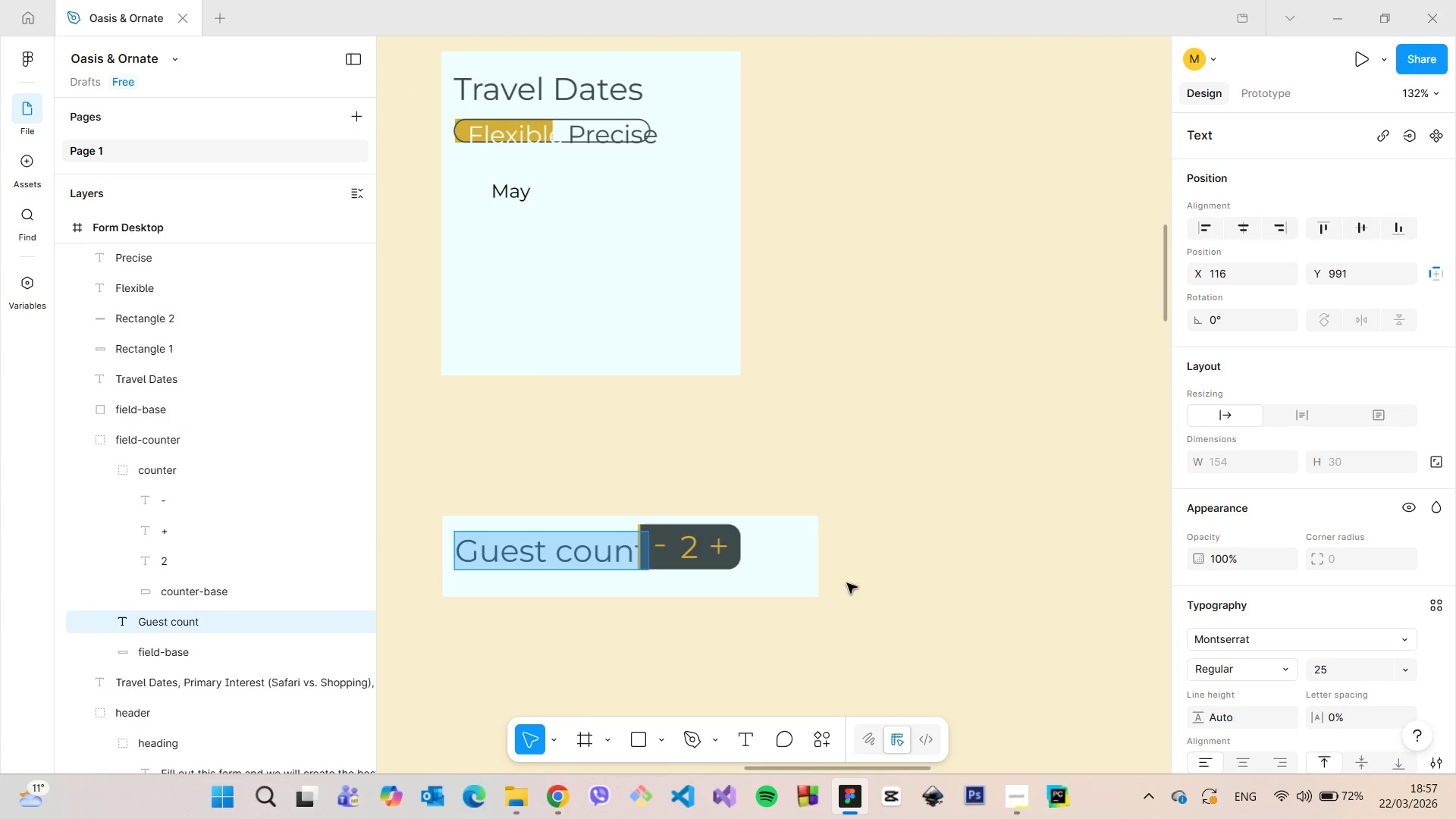 
left_click([747, 639])
 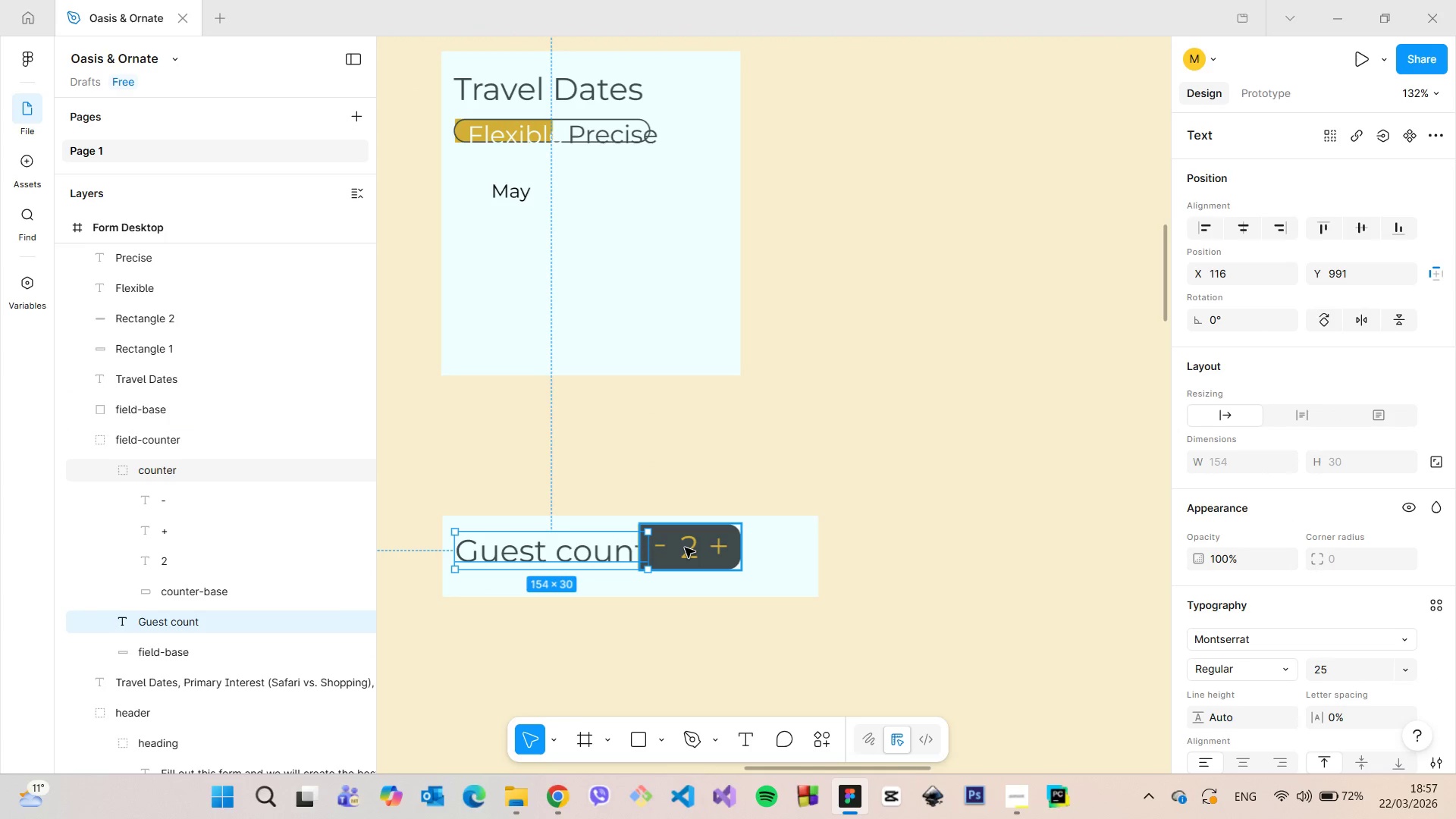 
left_click([685, 548])
 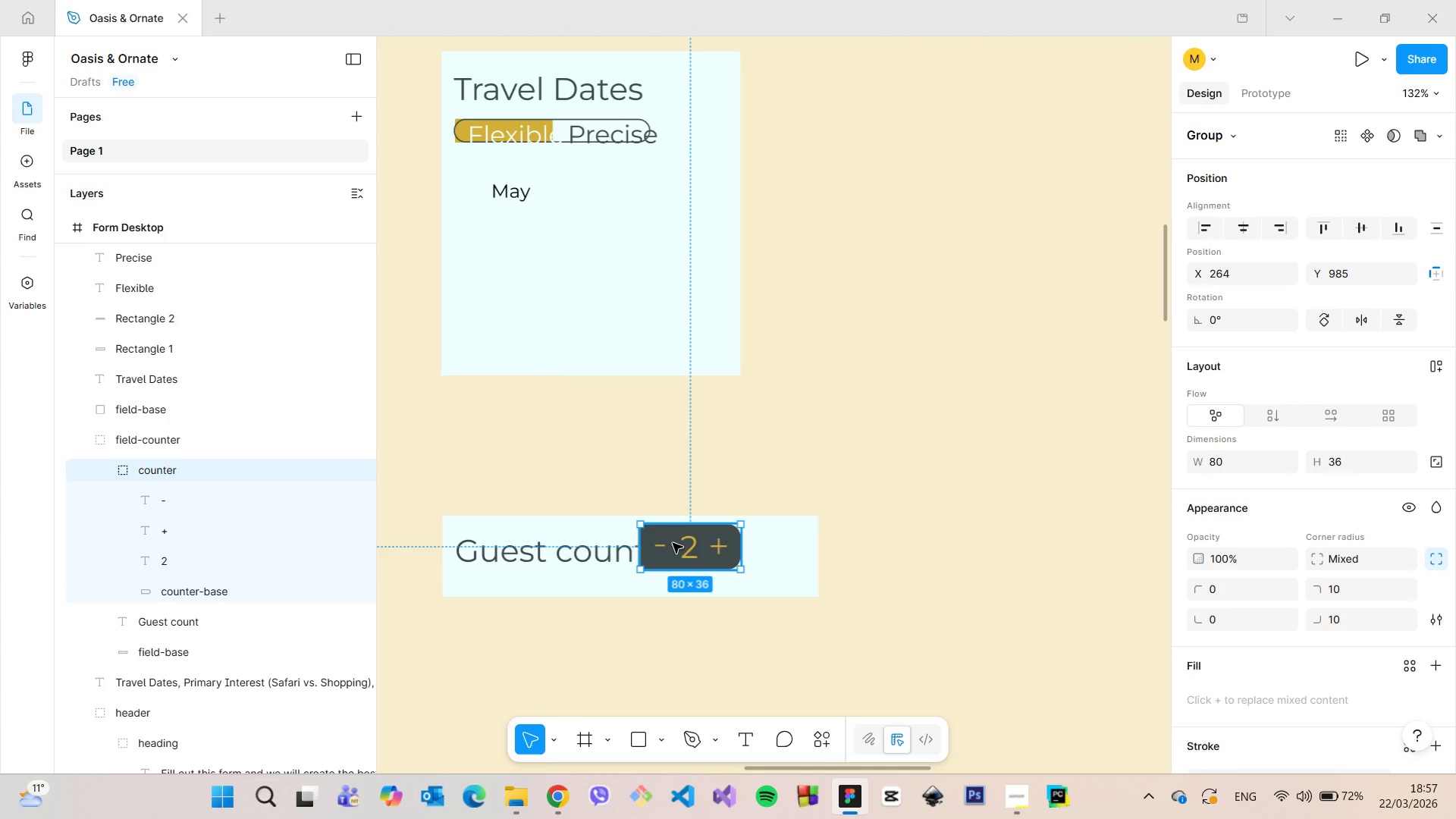 
left_click_drag(start_coordinate=[678, 546], to_coordinate=[753, 563])
 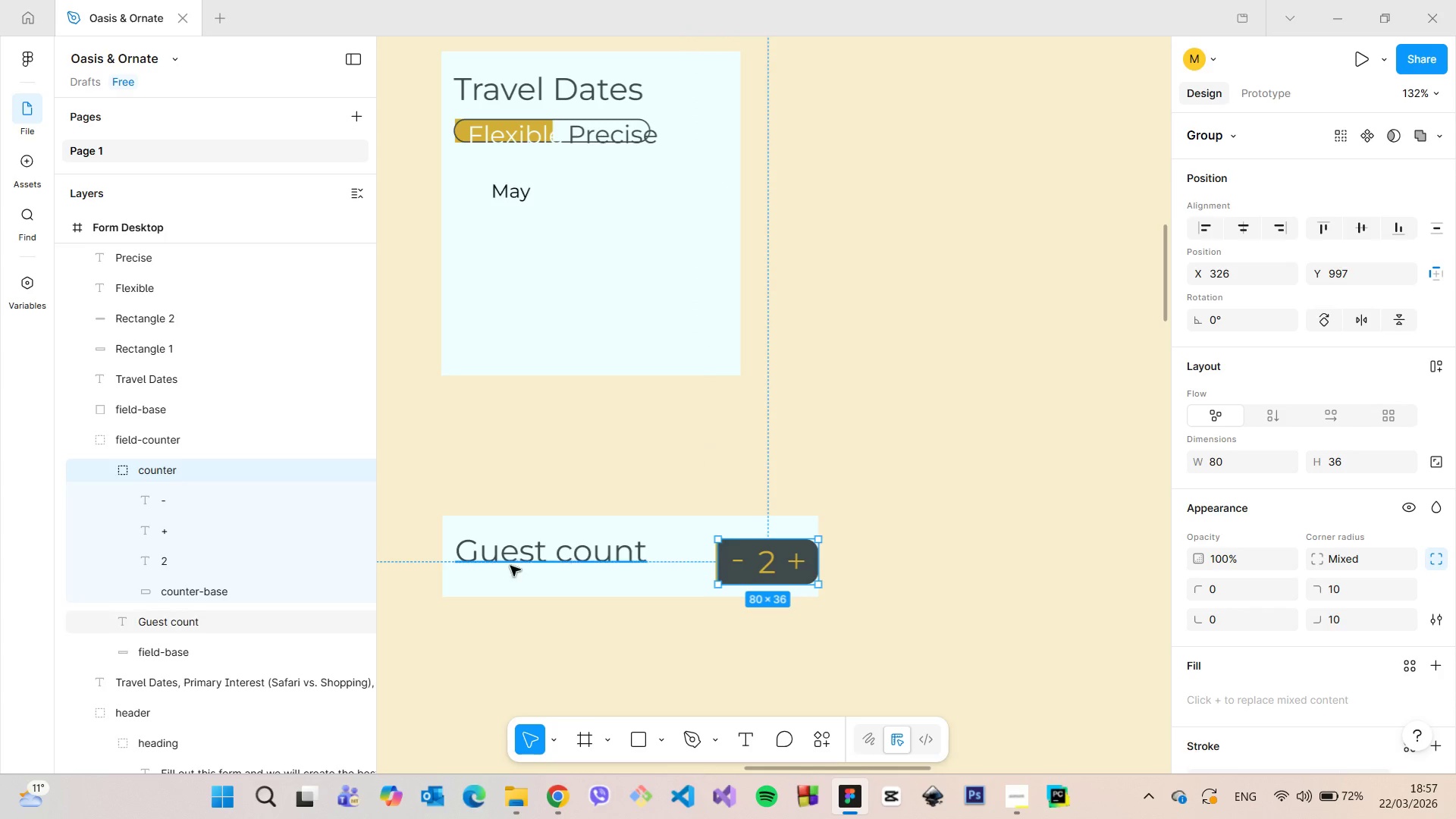 
left_click([504, 550])
 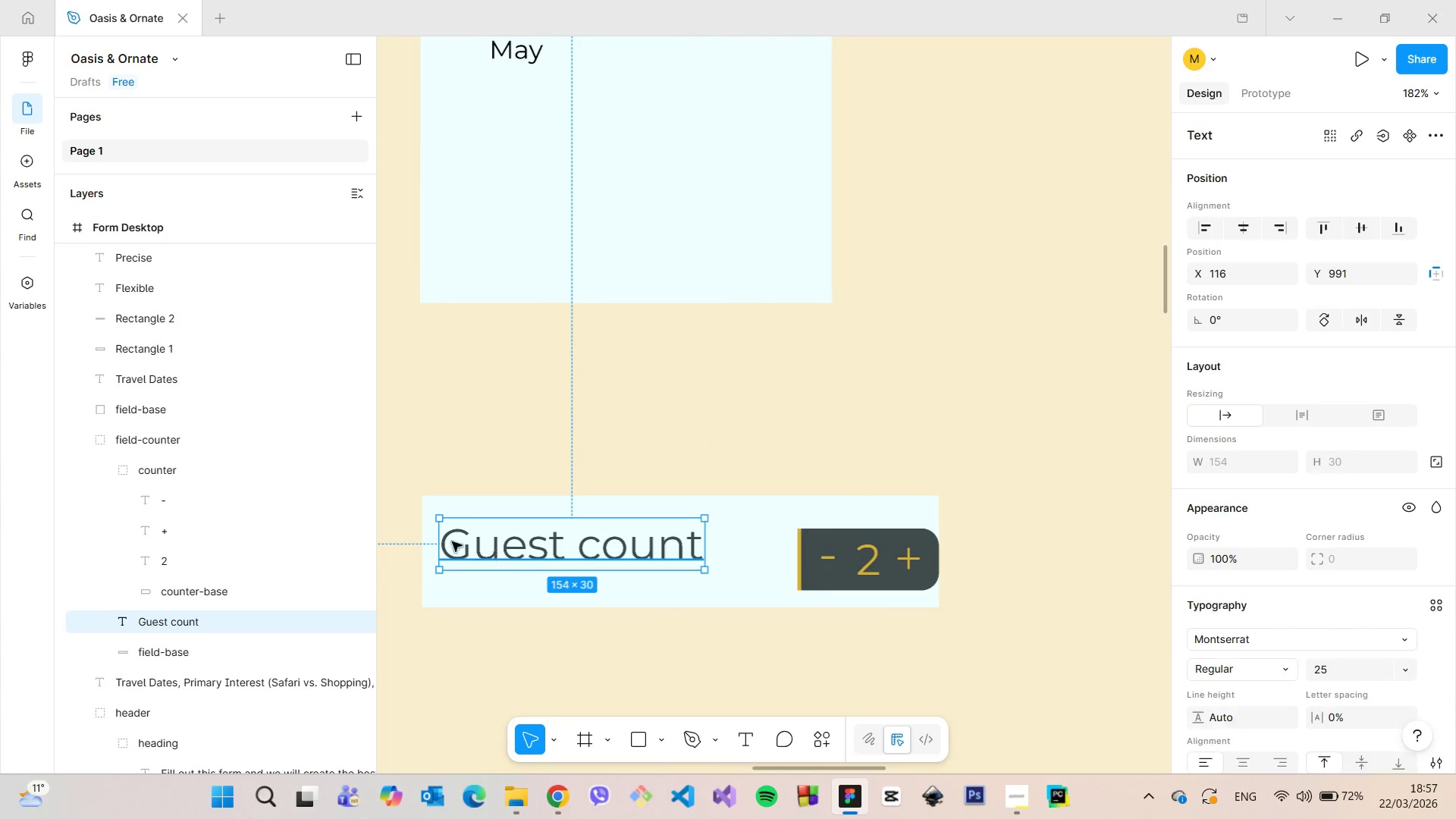 
scroll: coordinate [498, 566], scroll_direction: up, amount: 3.0
 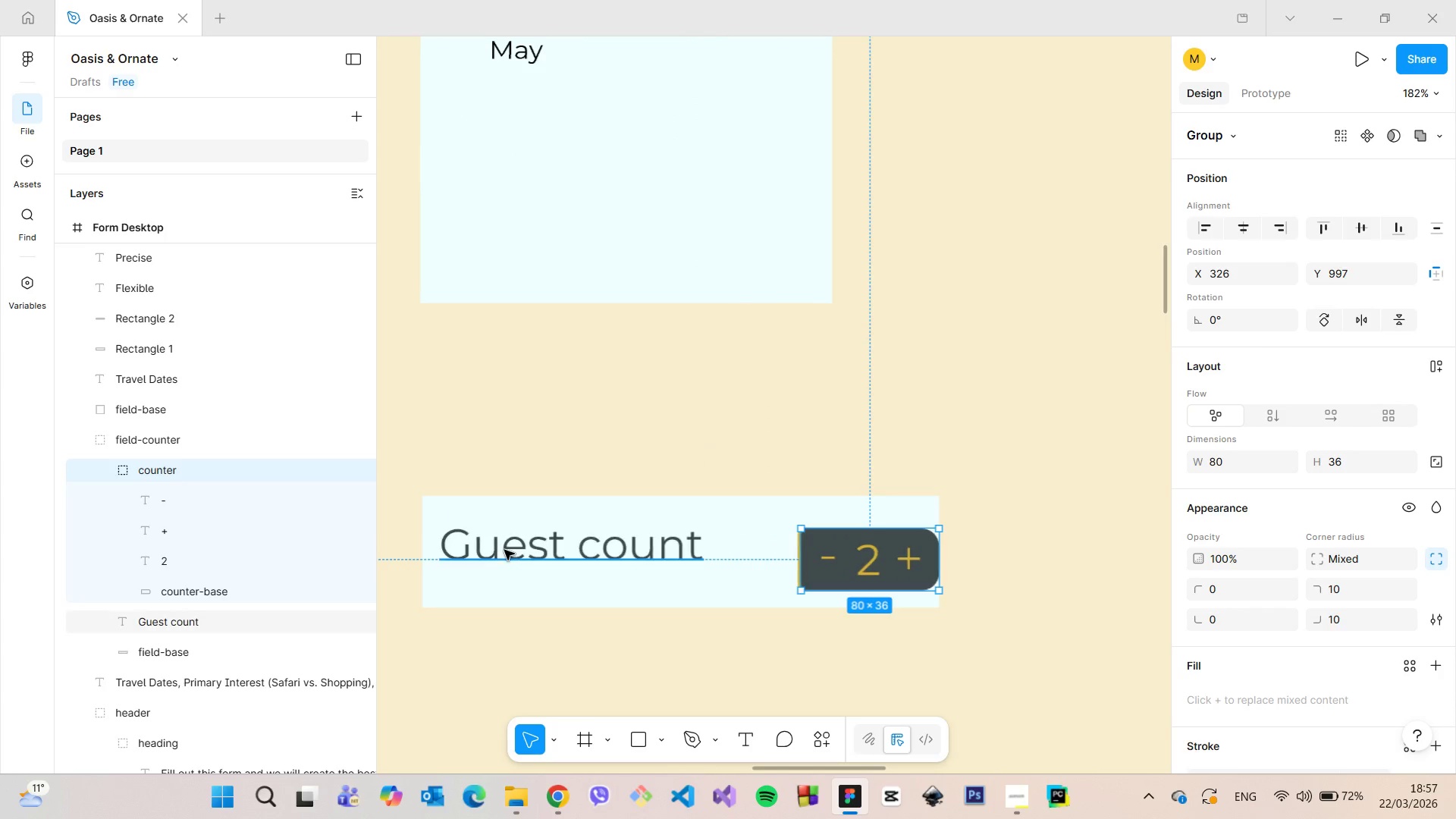 
hold_key(key=AltLeft, duration=0.58)
 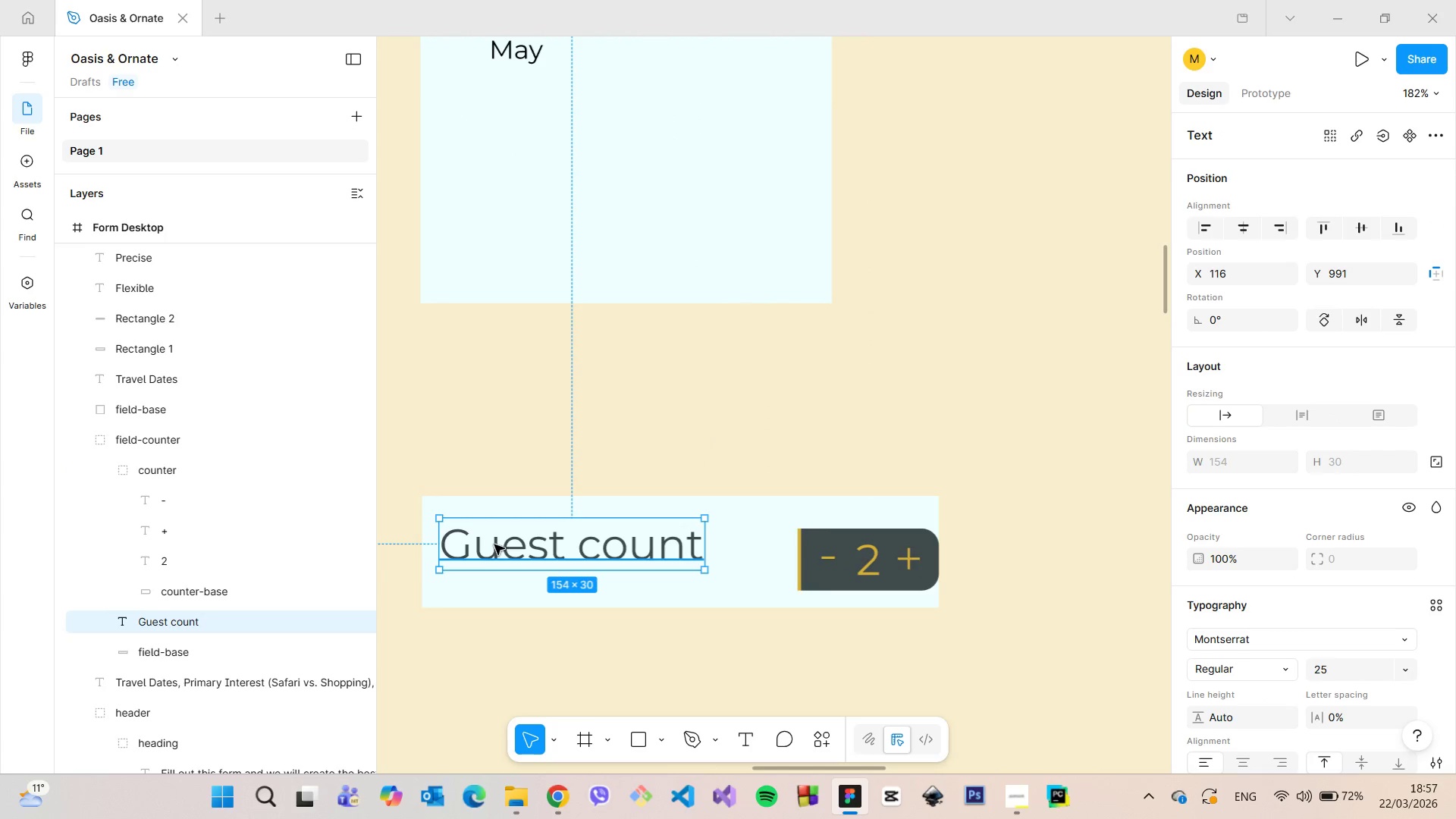 
left_click_drag(start_coordinate=[494, 544], to_coordinate=[495, 553])
 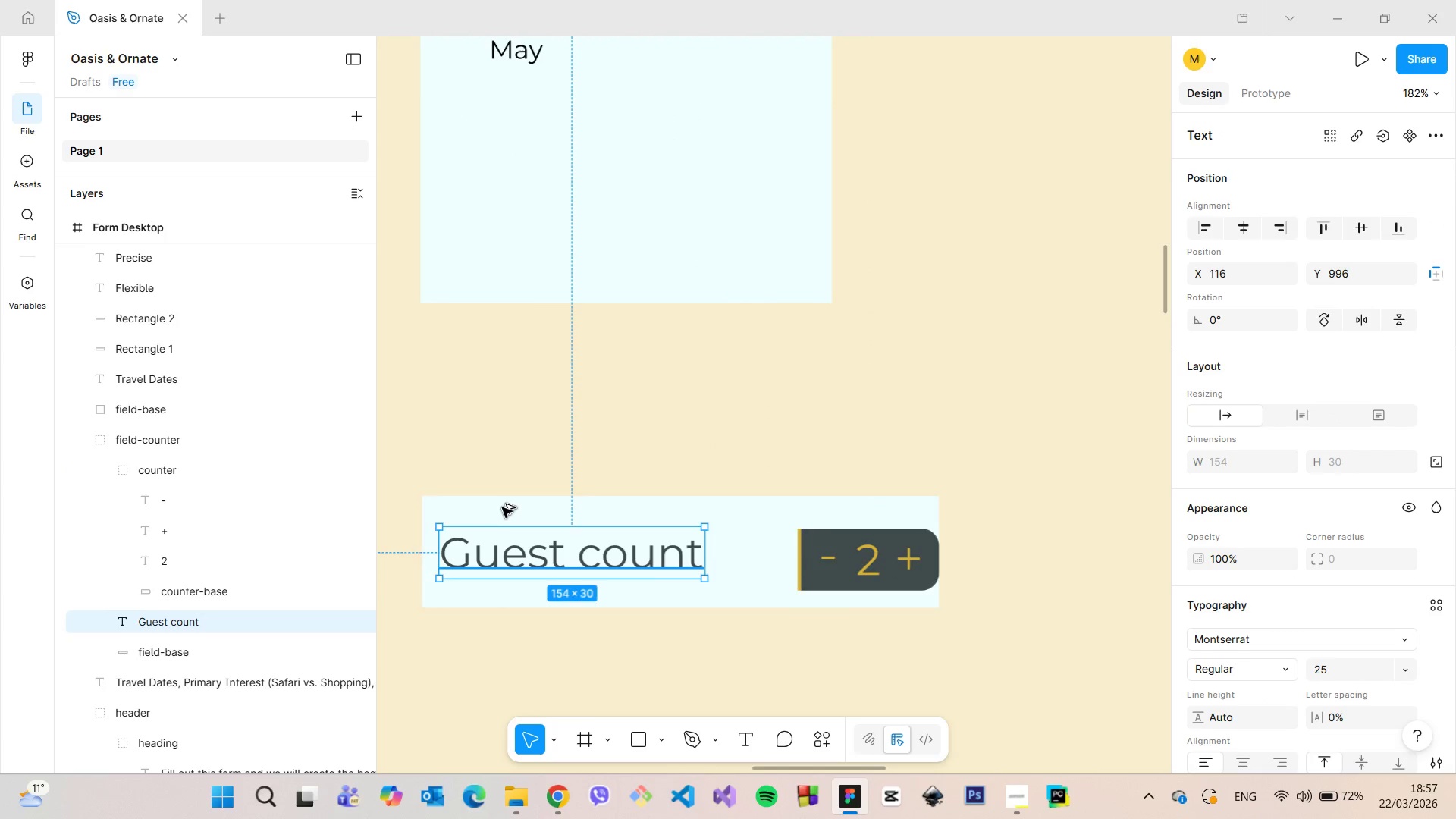 
hold_key(key=AltLeft, duration=1.33)
 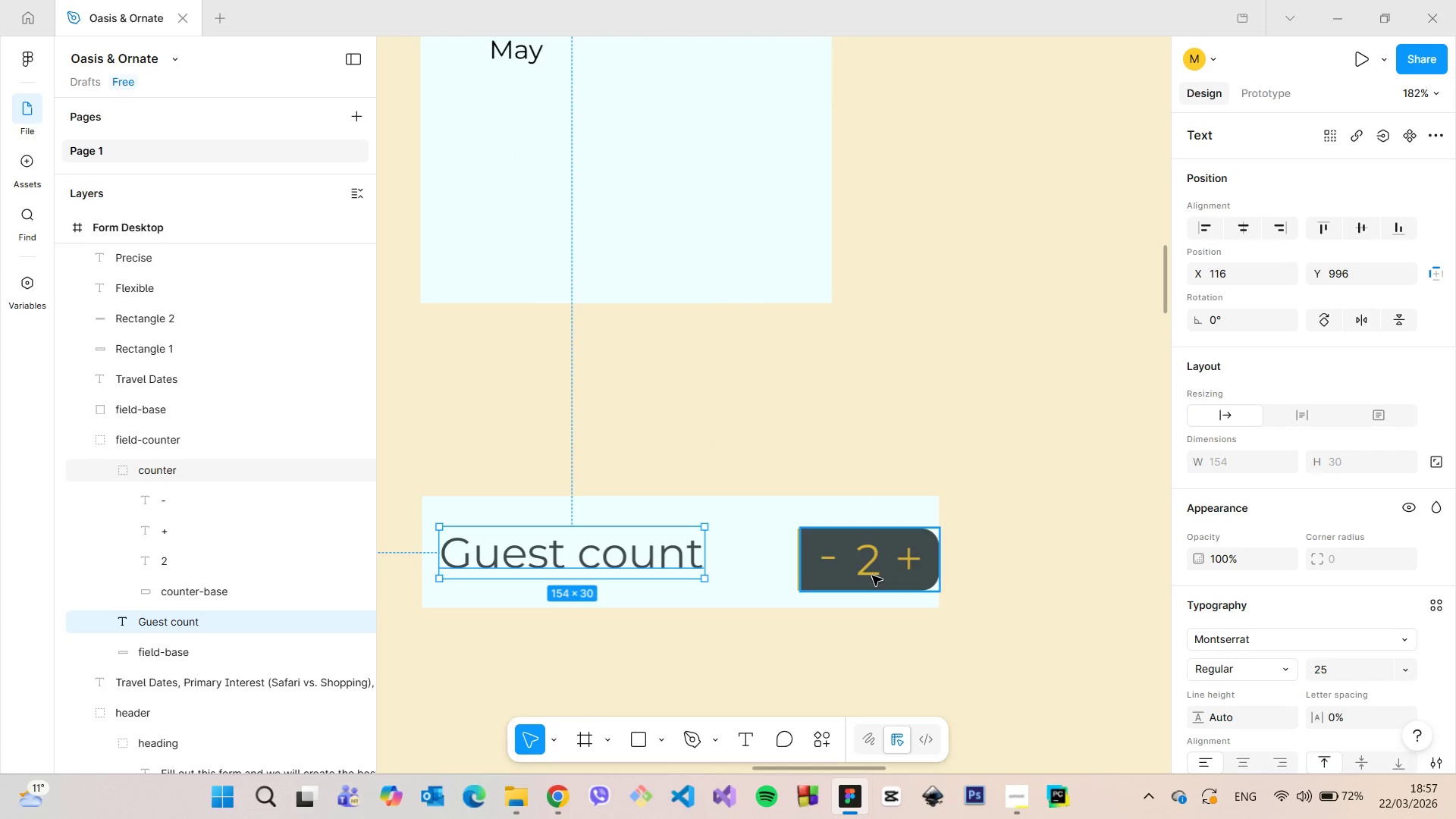 
left_click([872, 576])
 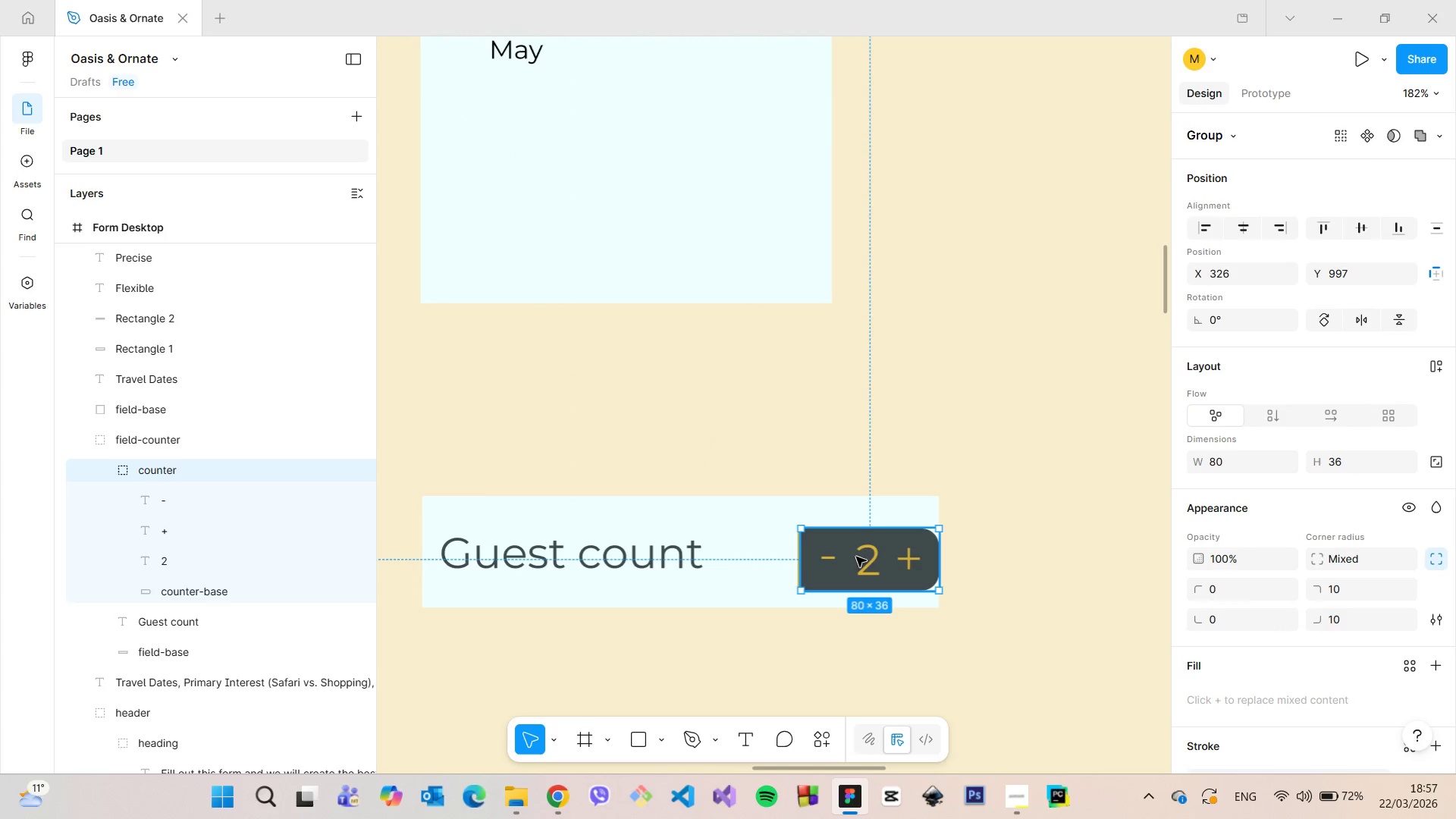 
left_click_drag(start_coordinate=[854, 546], to_coordinate=[808, 536])
 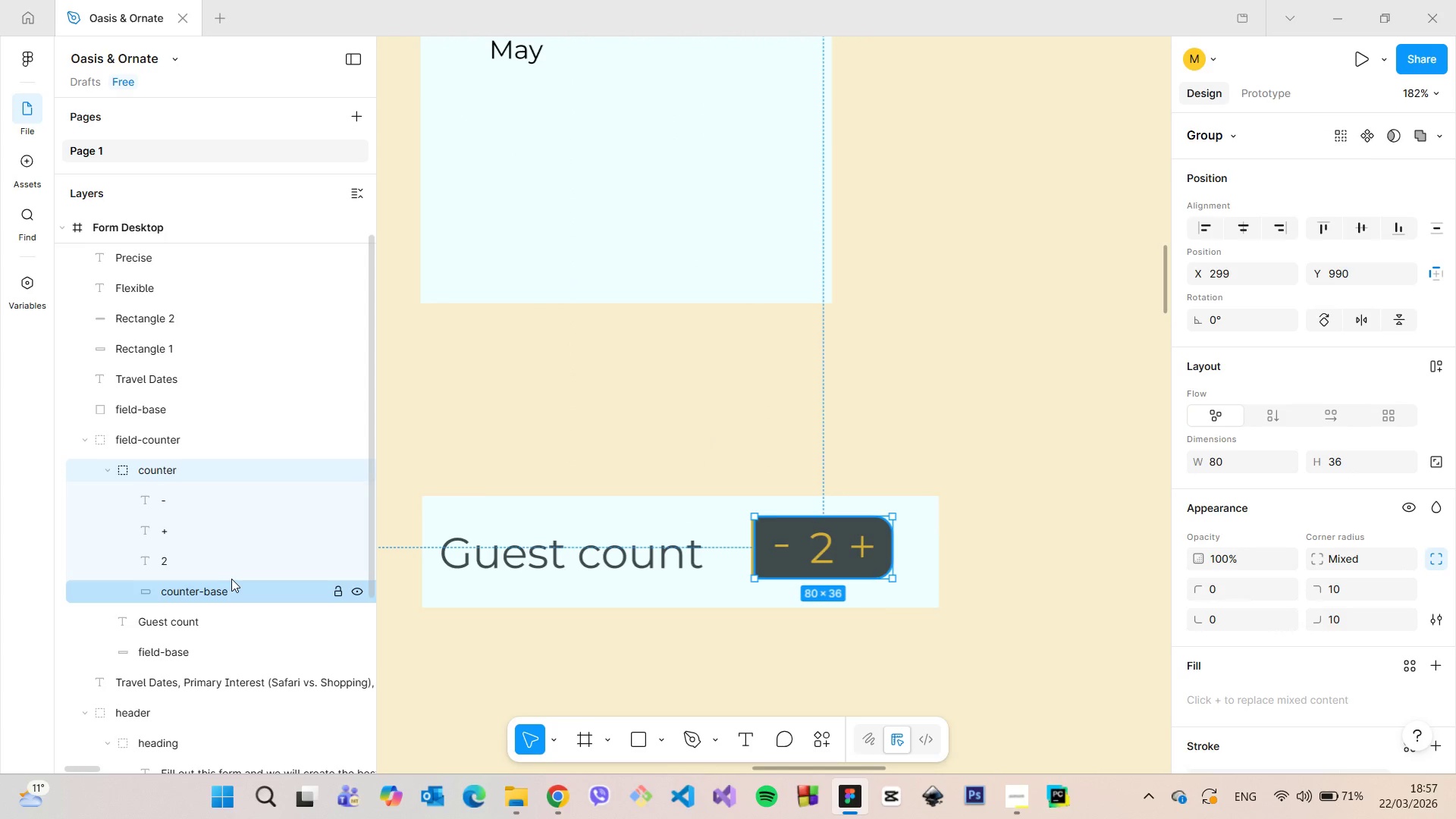 
left_click([231, 579])
 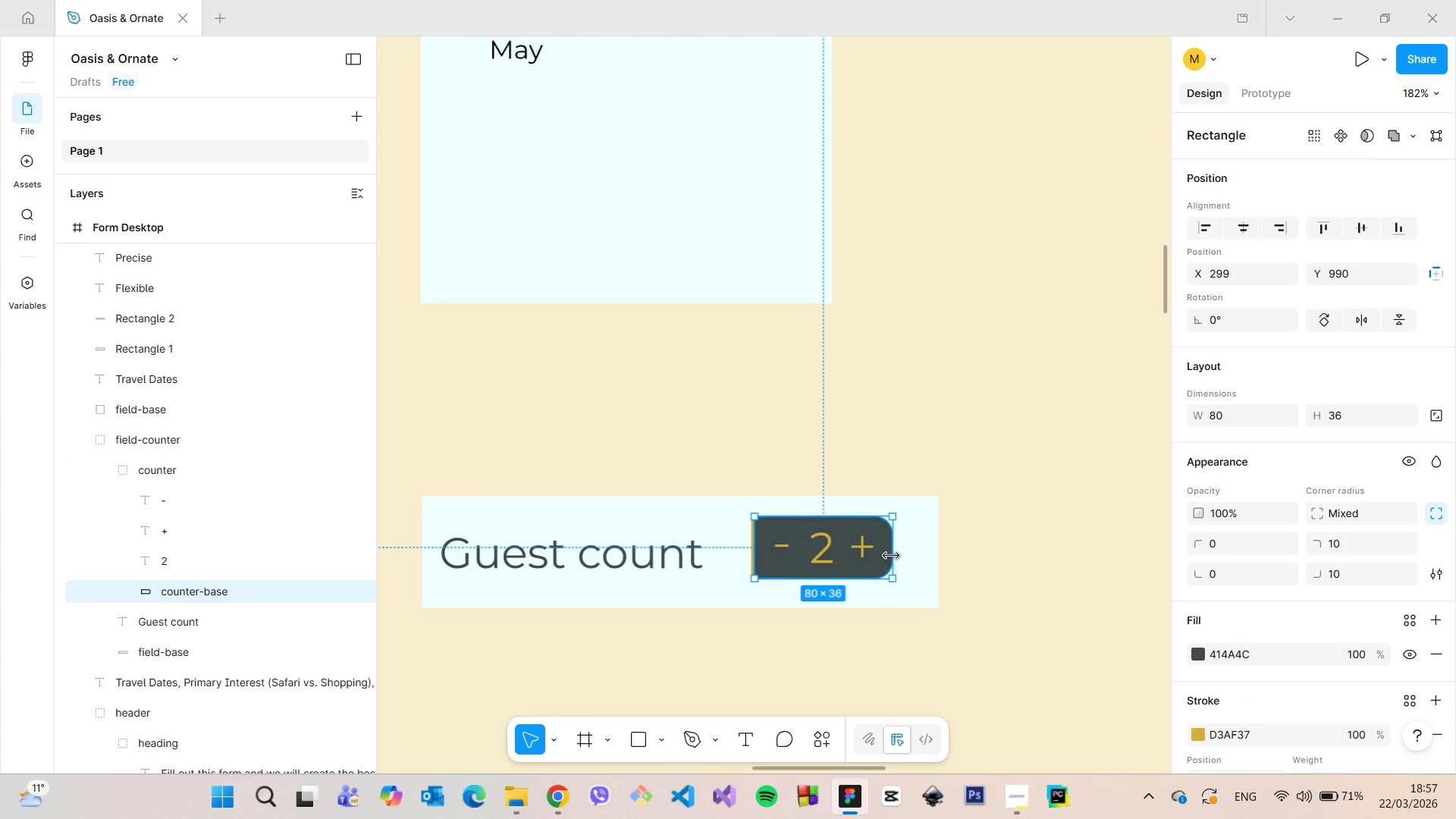 
left_click_drag(start_coordinate=[894, 555], to_coordinate=[919, 554])
 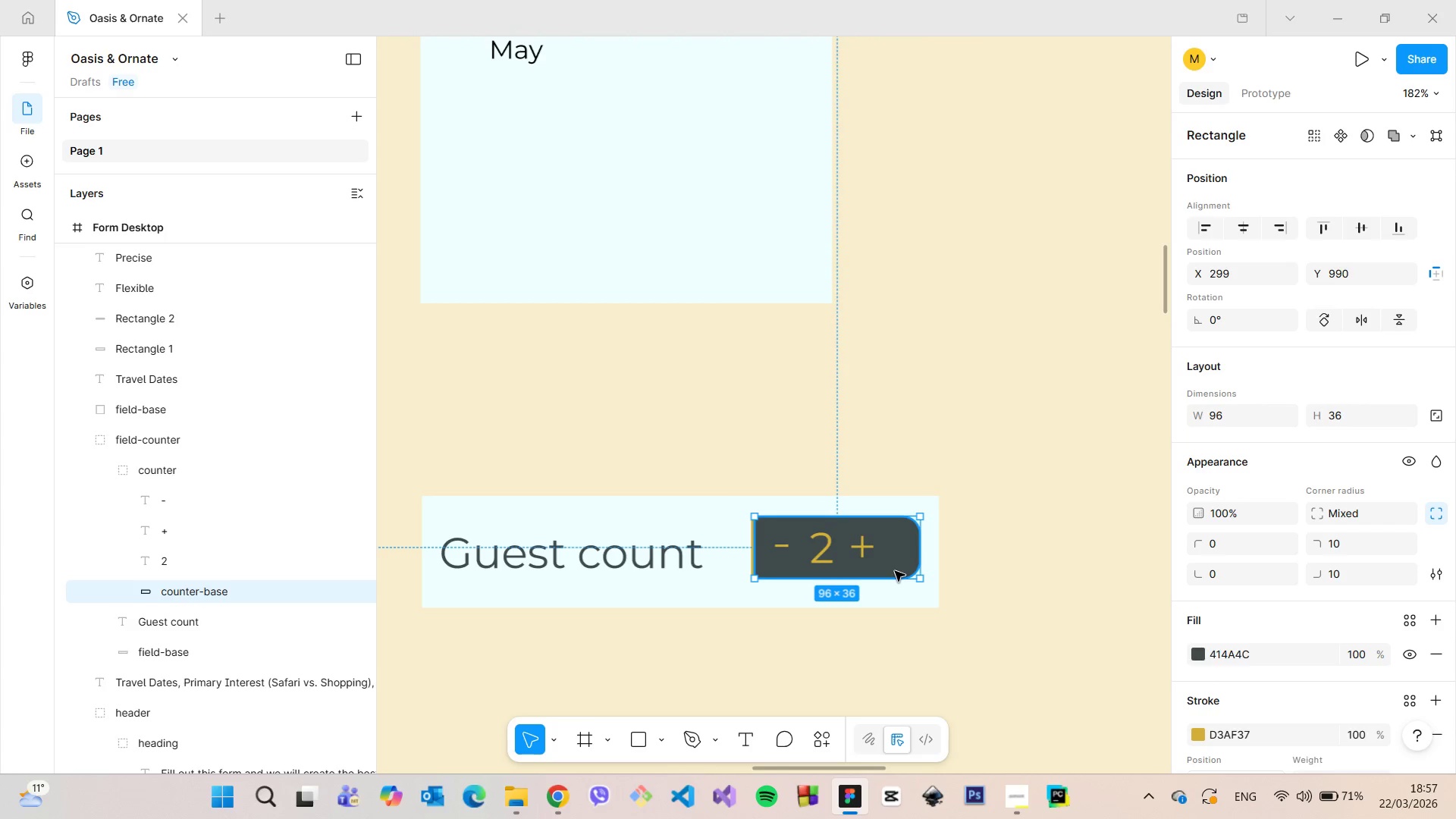 
left_click_drag(start_coordinate=[892, 575], to_coordinate=[892, 585])
 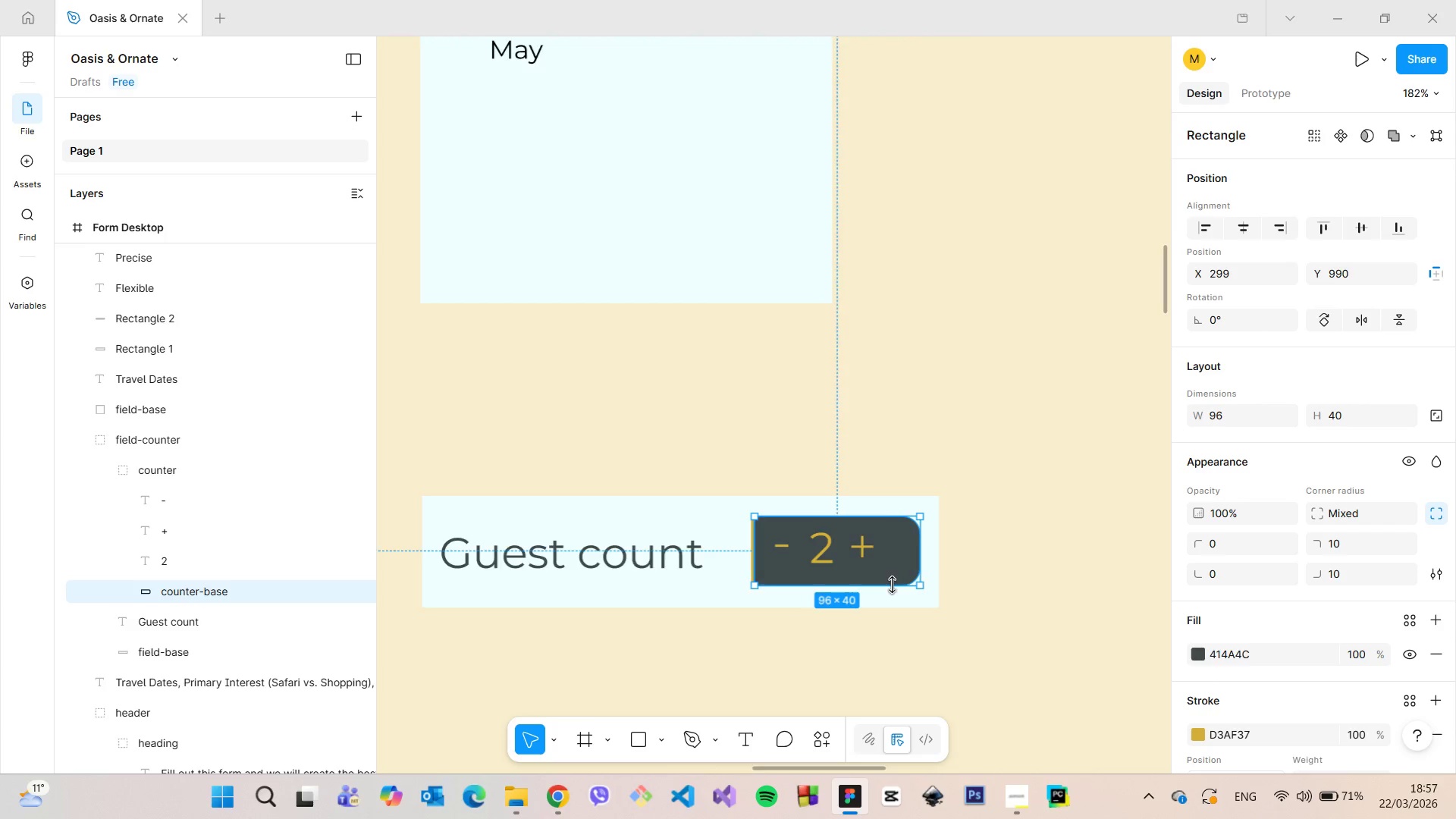 
scroll: coordinate [892, 585], scroll_direction: up, amount: 2.0
 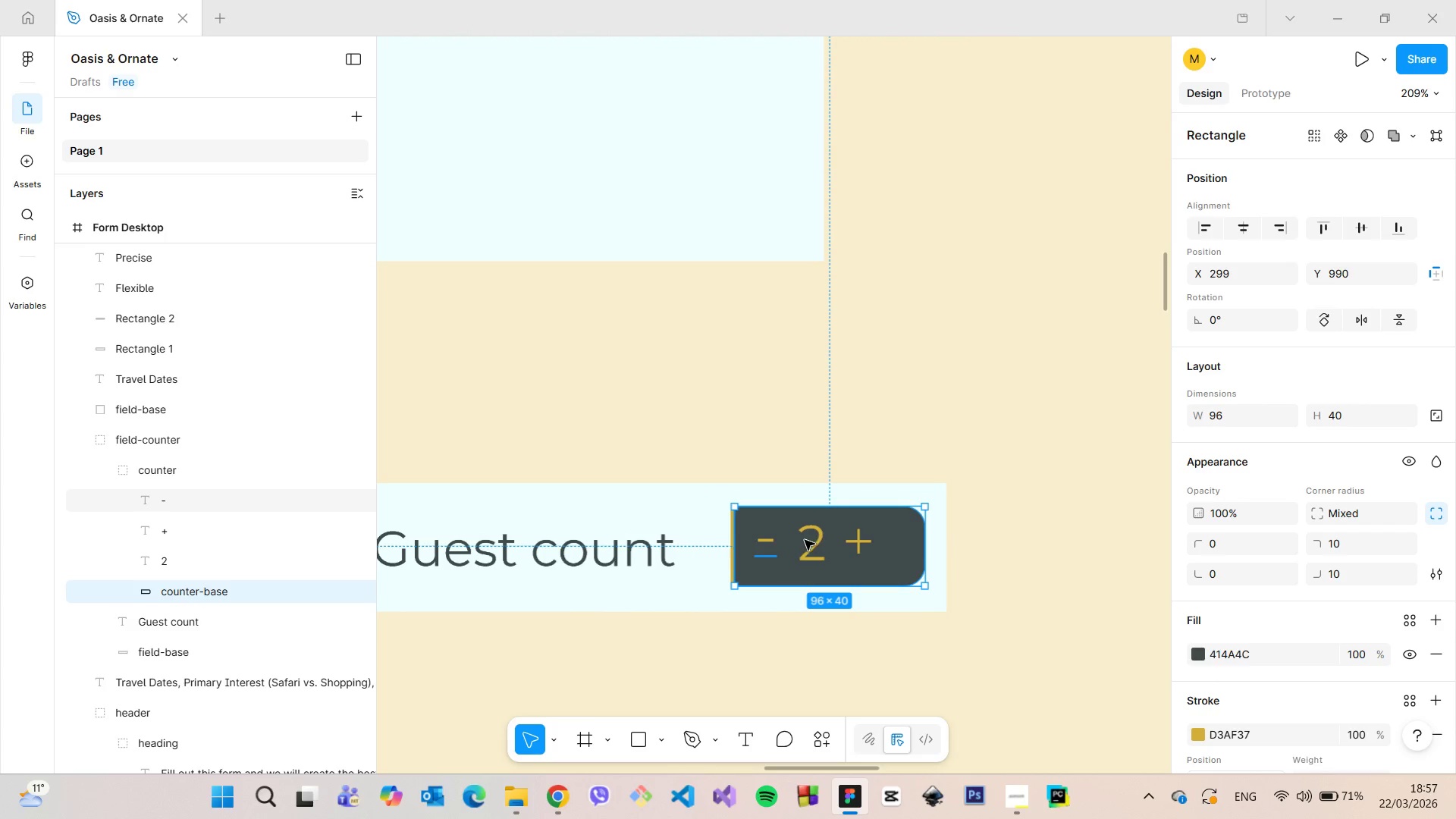 
hold_key(key=ShiftLeft, duration=1.3)
left_click([810, 540])
 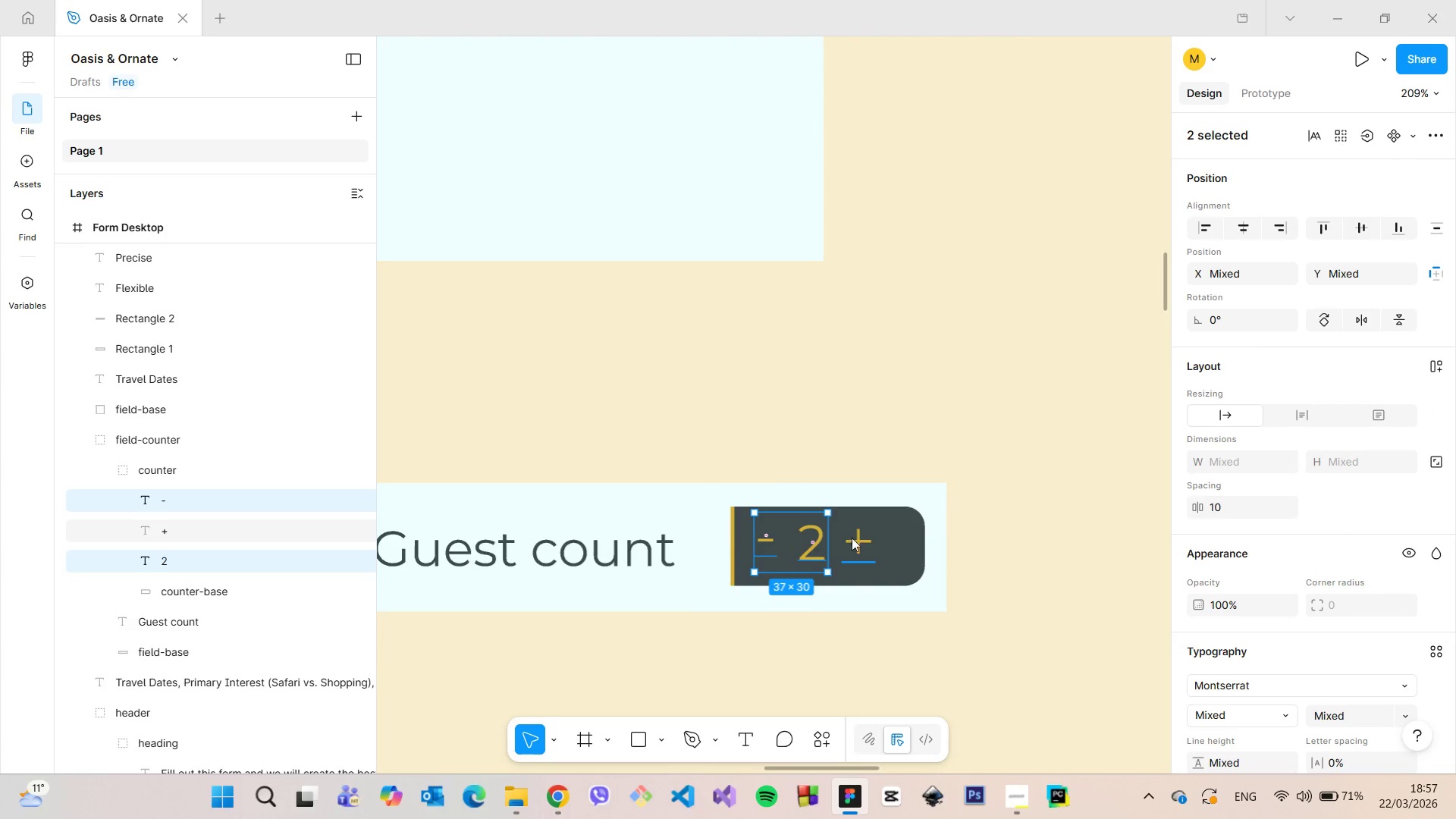 
left_click([858, 538])
 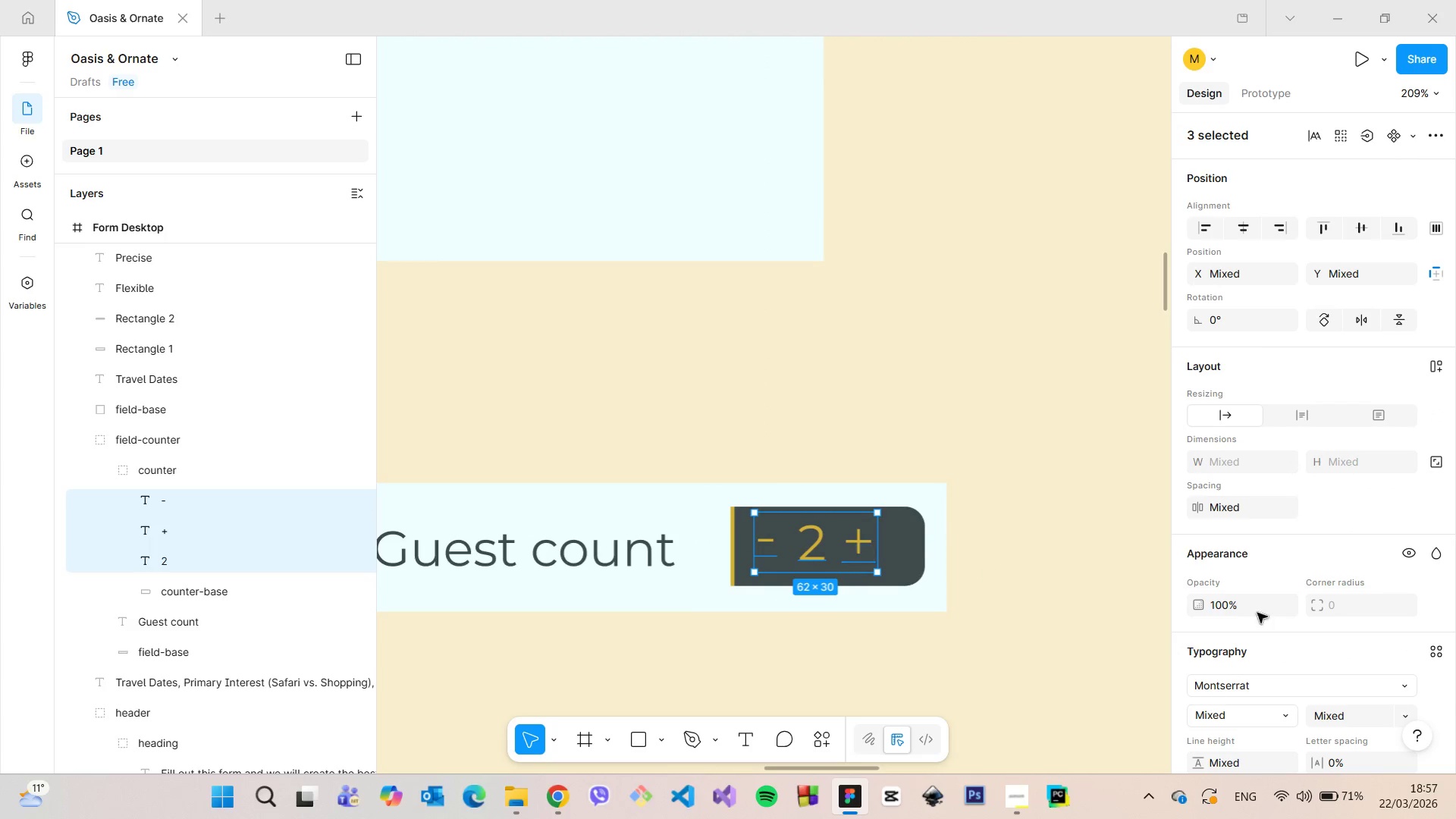 
scroll: coordinate [1389, 626], scroll_direction: down, amount: 2.0
 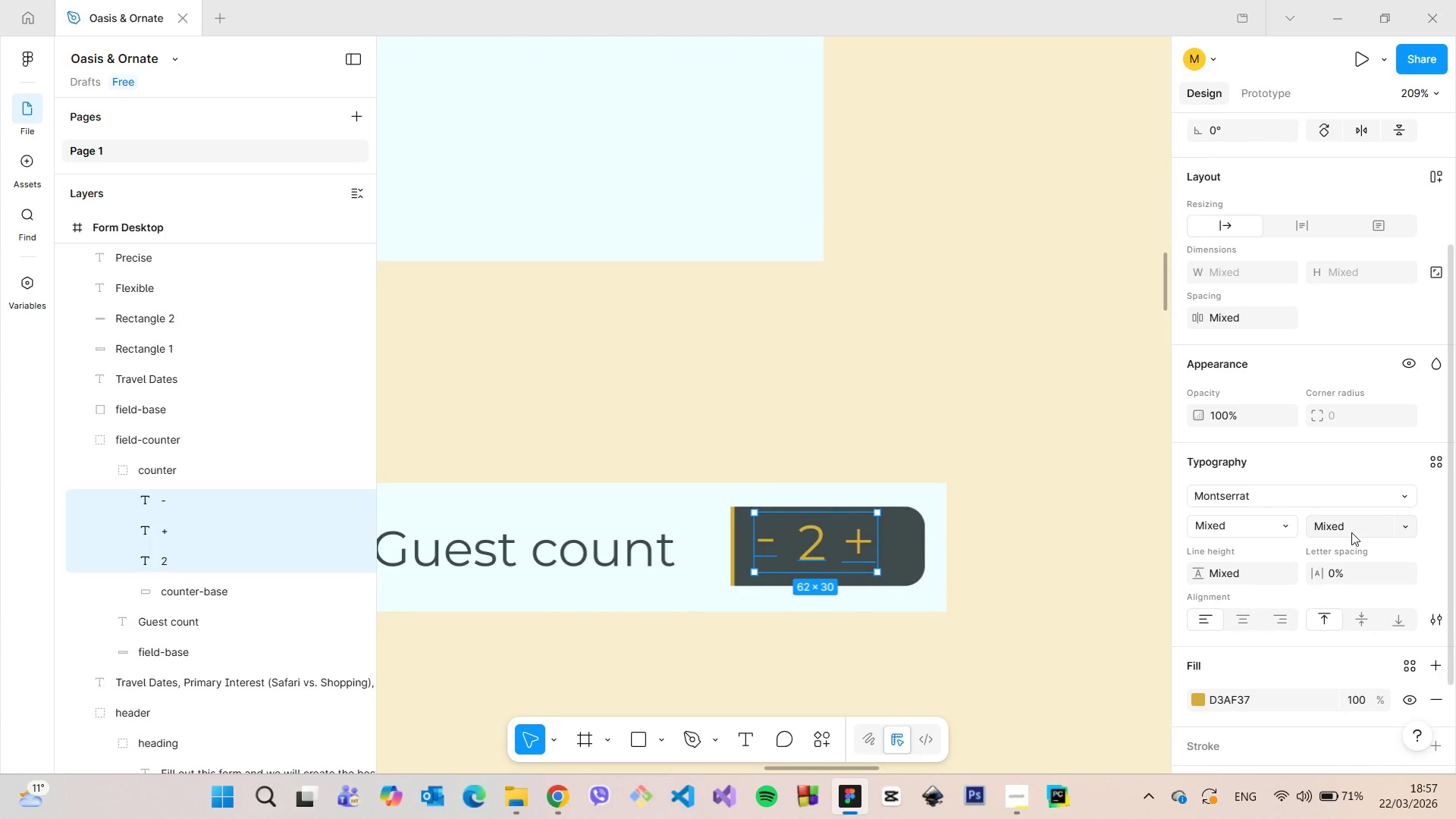 
left_click([1351, 529])
 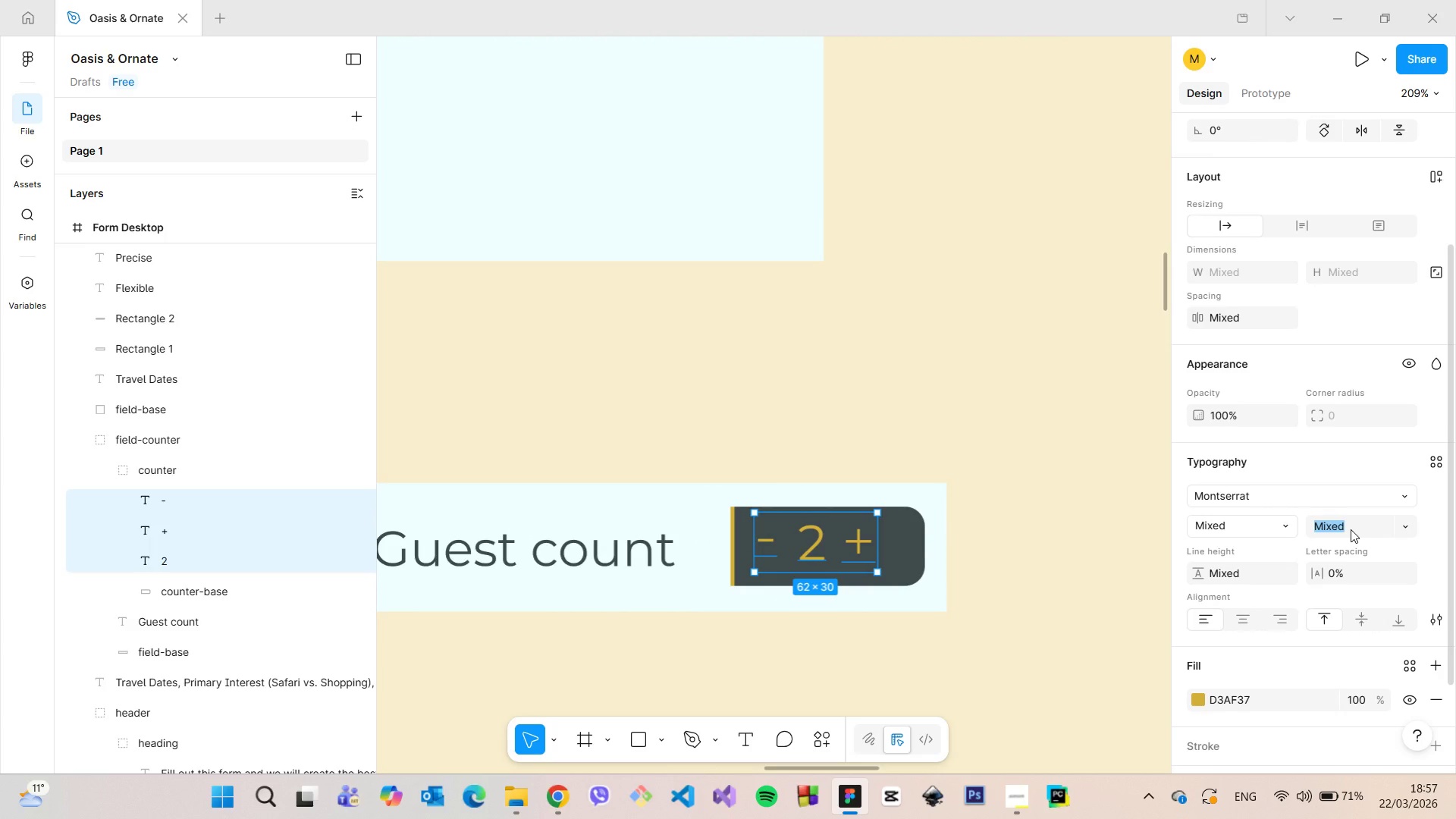 
type(20)
 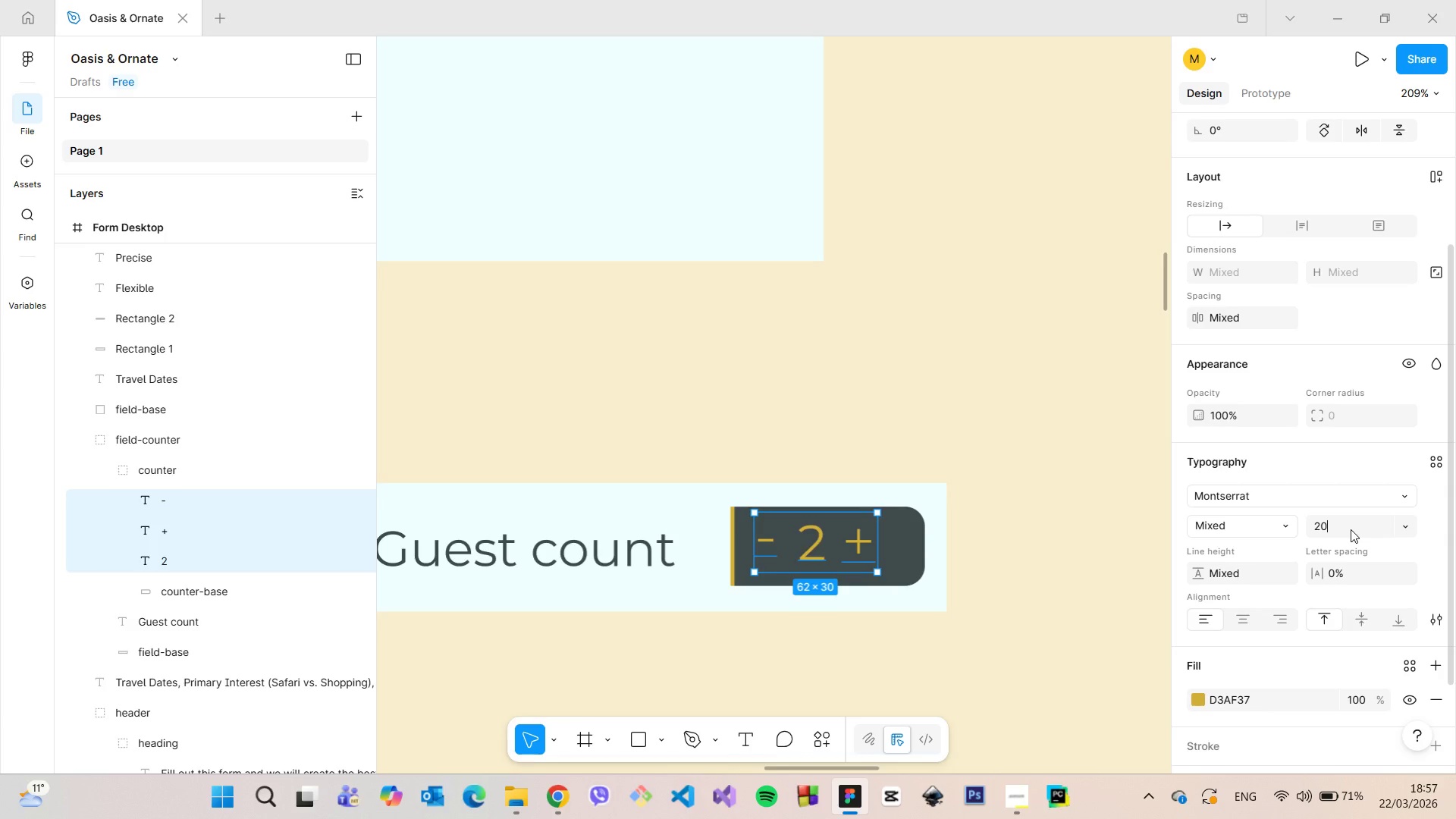 
key(Enter)
 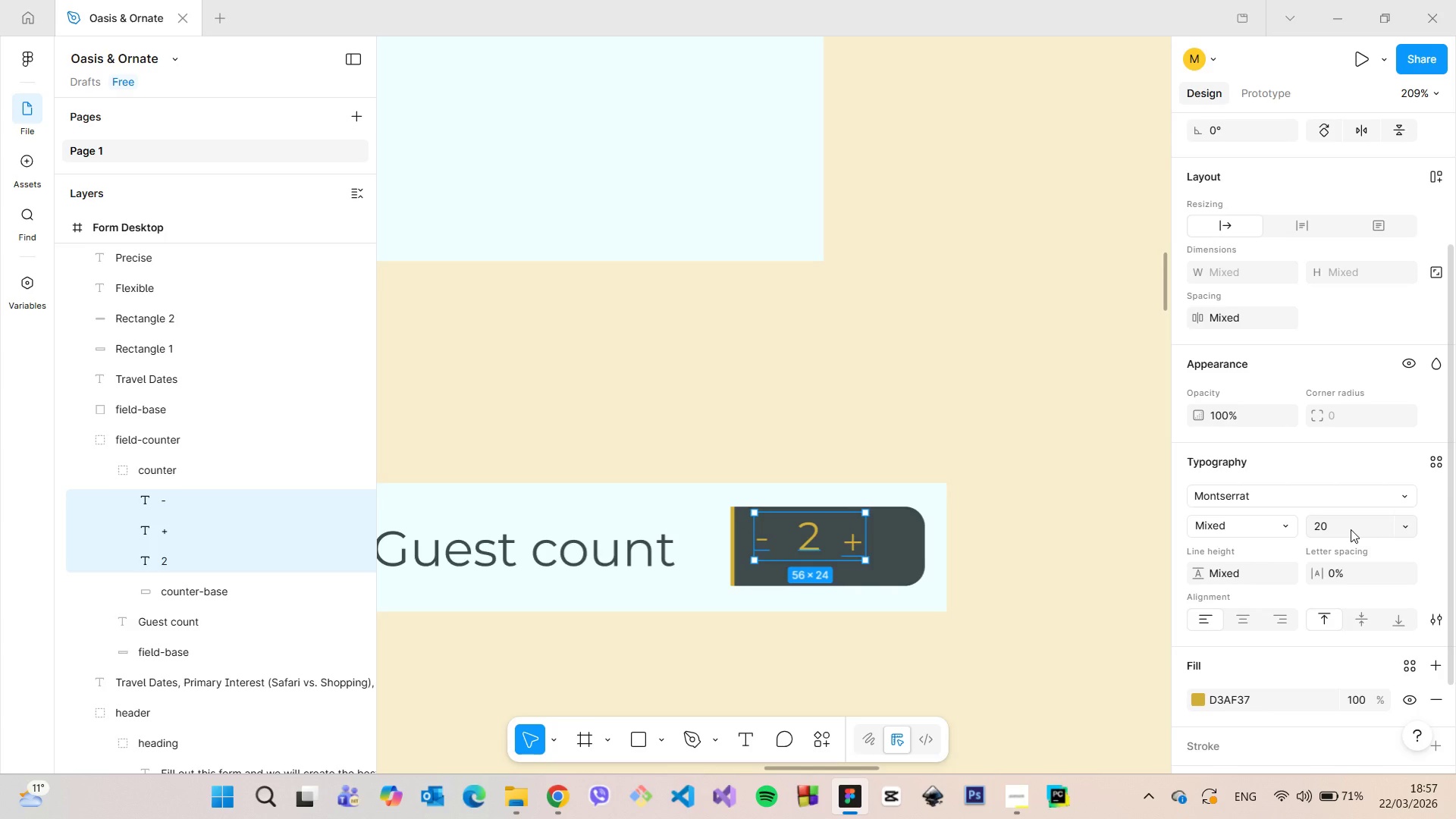 
left_click([1351, 529])
 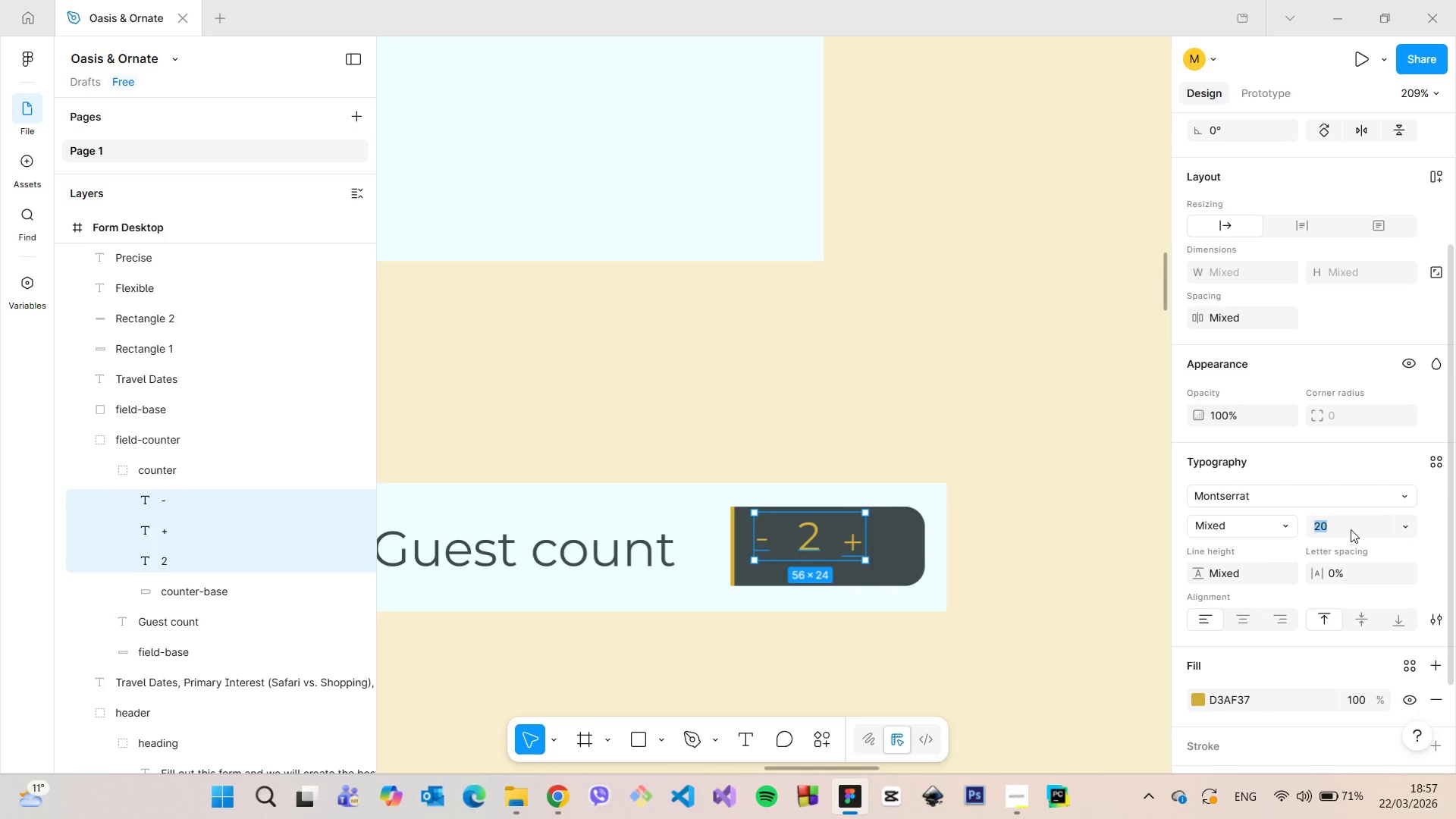 
type(25)
 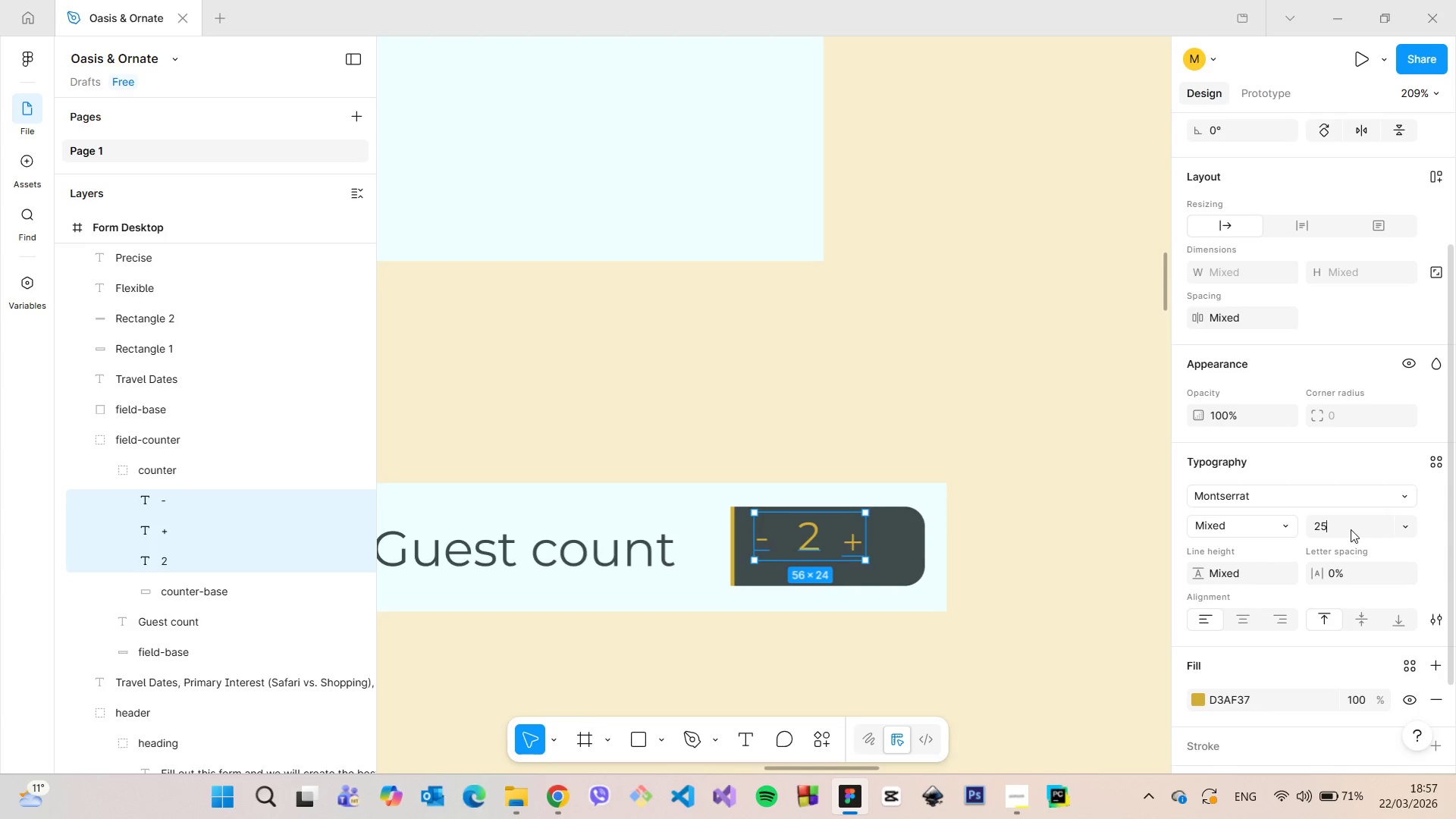 
key(Enter)
 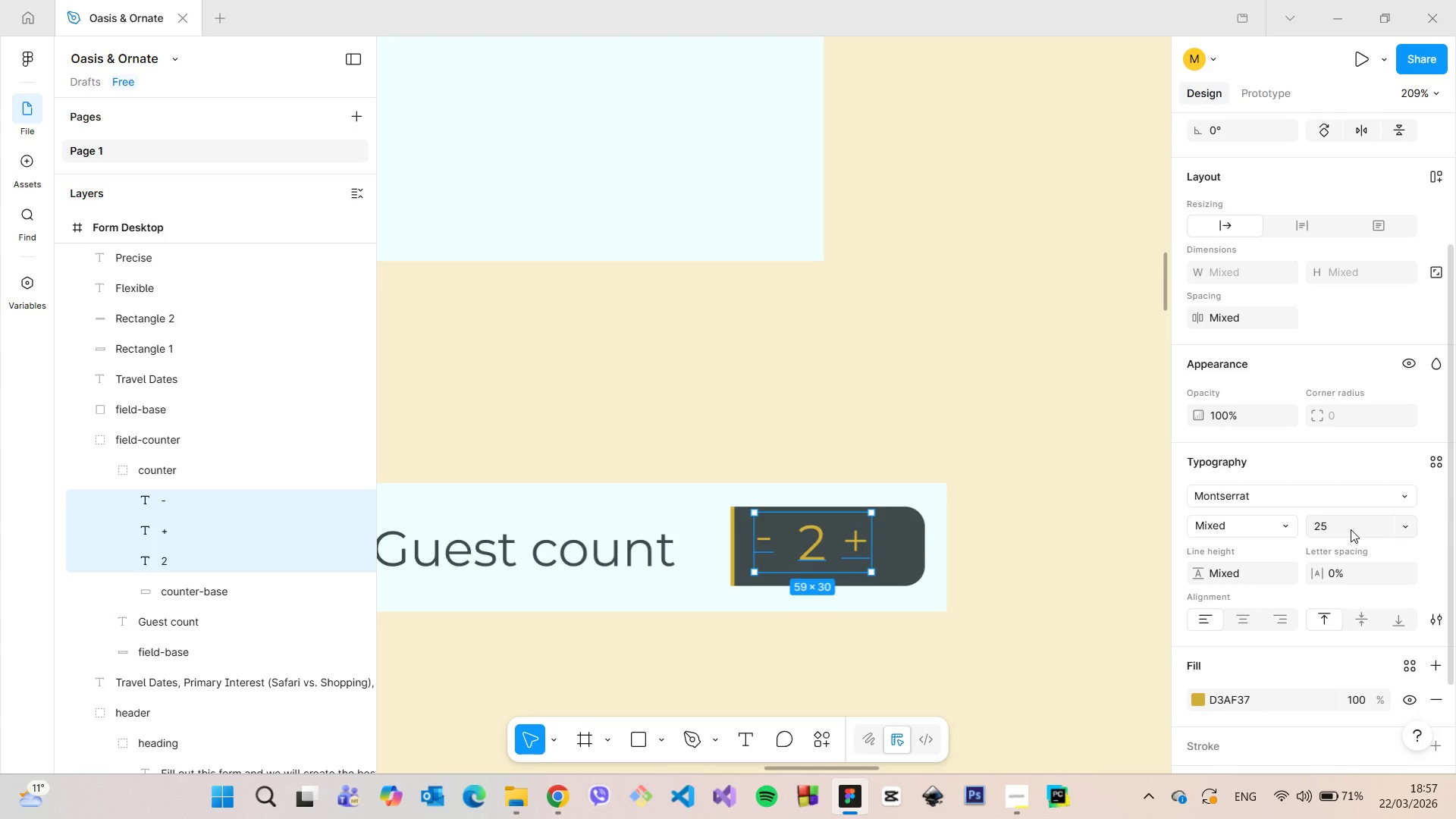 
left_click([1351, 529])
 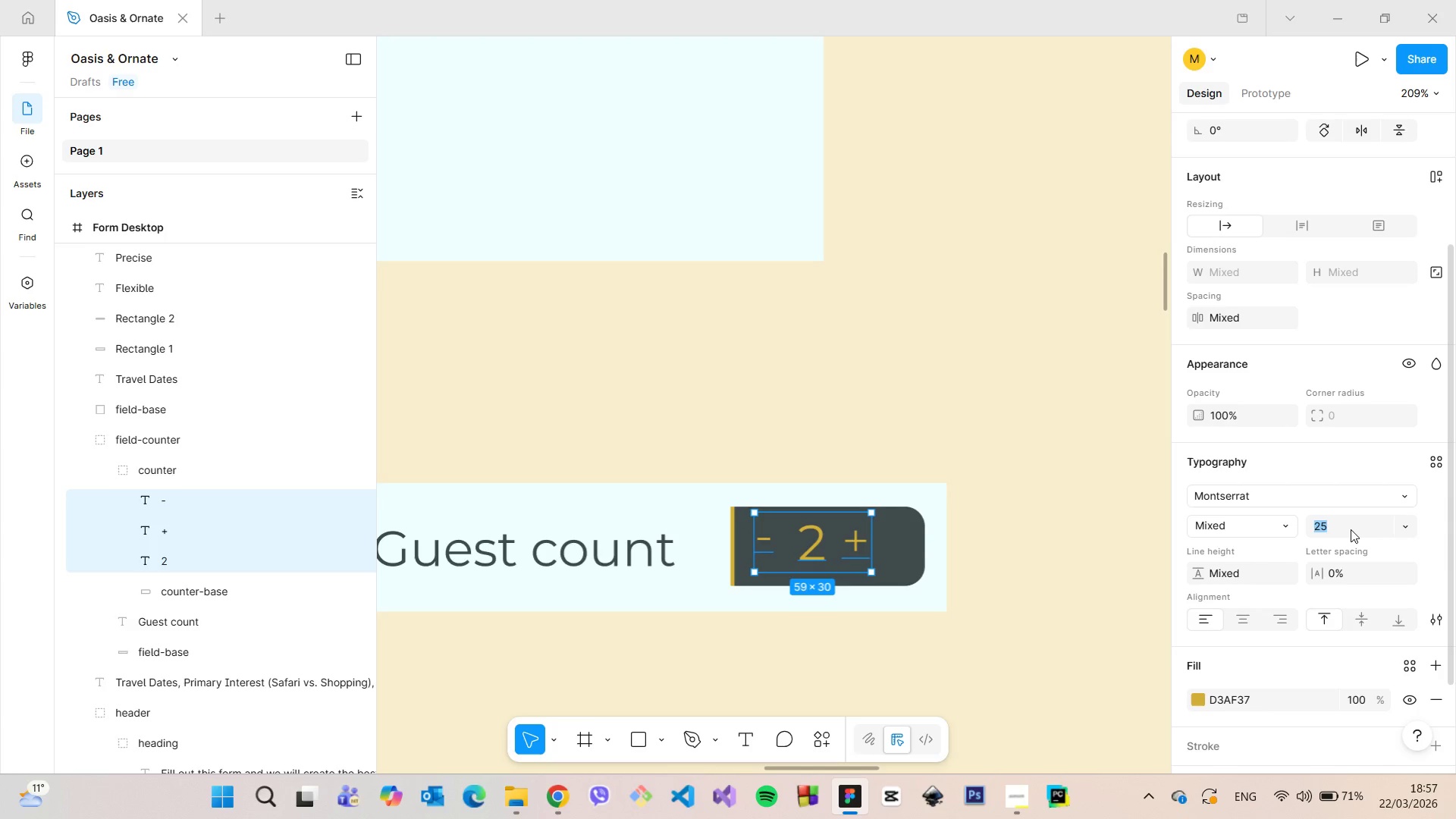 
type(30)
 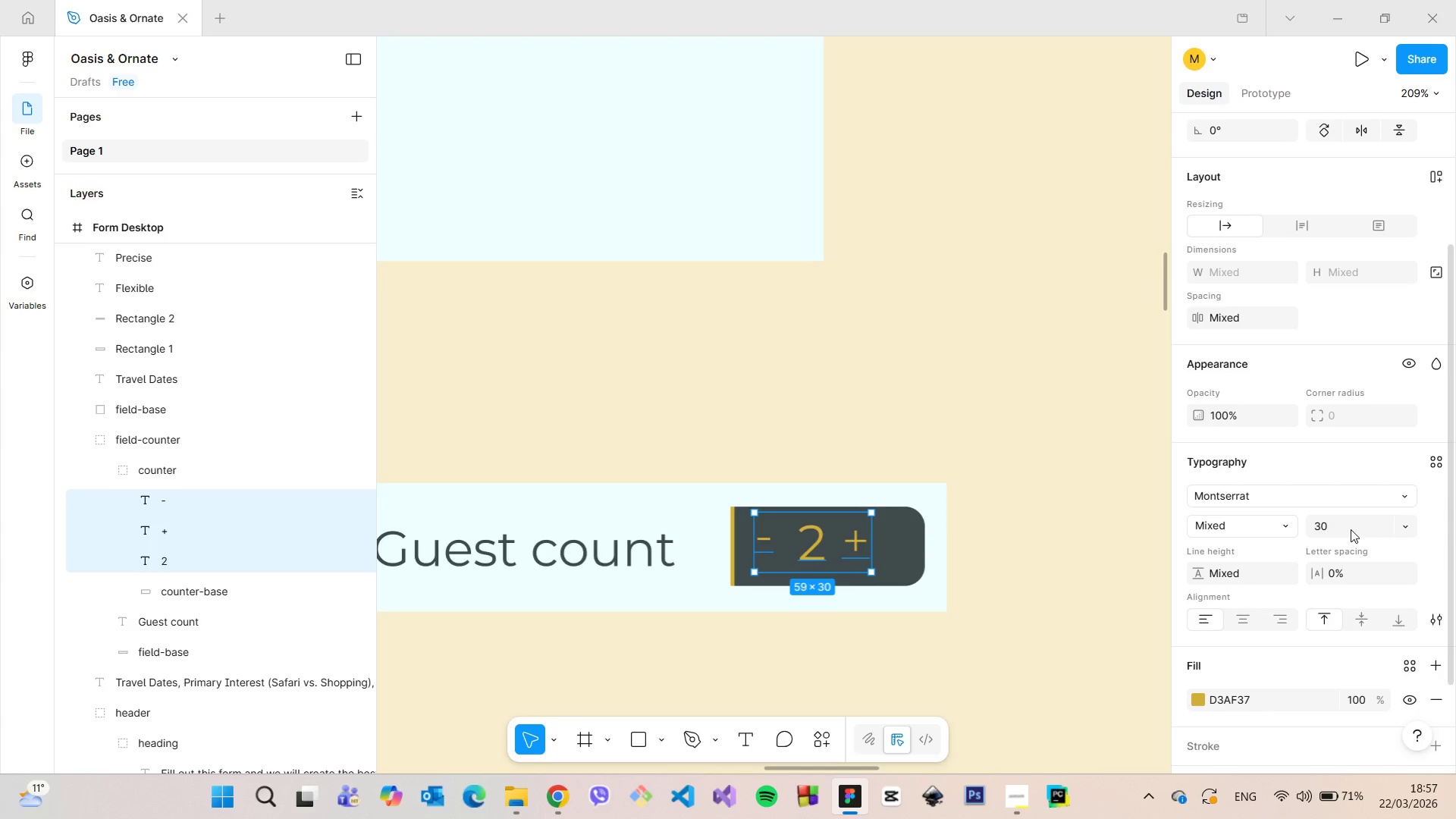 
key(Enter)
 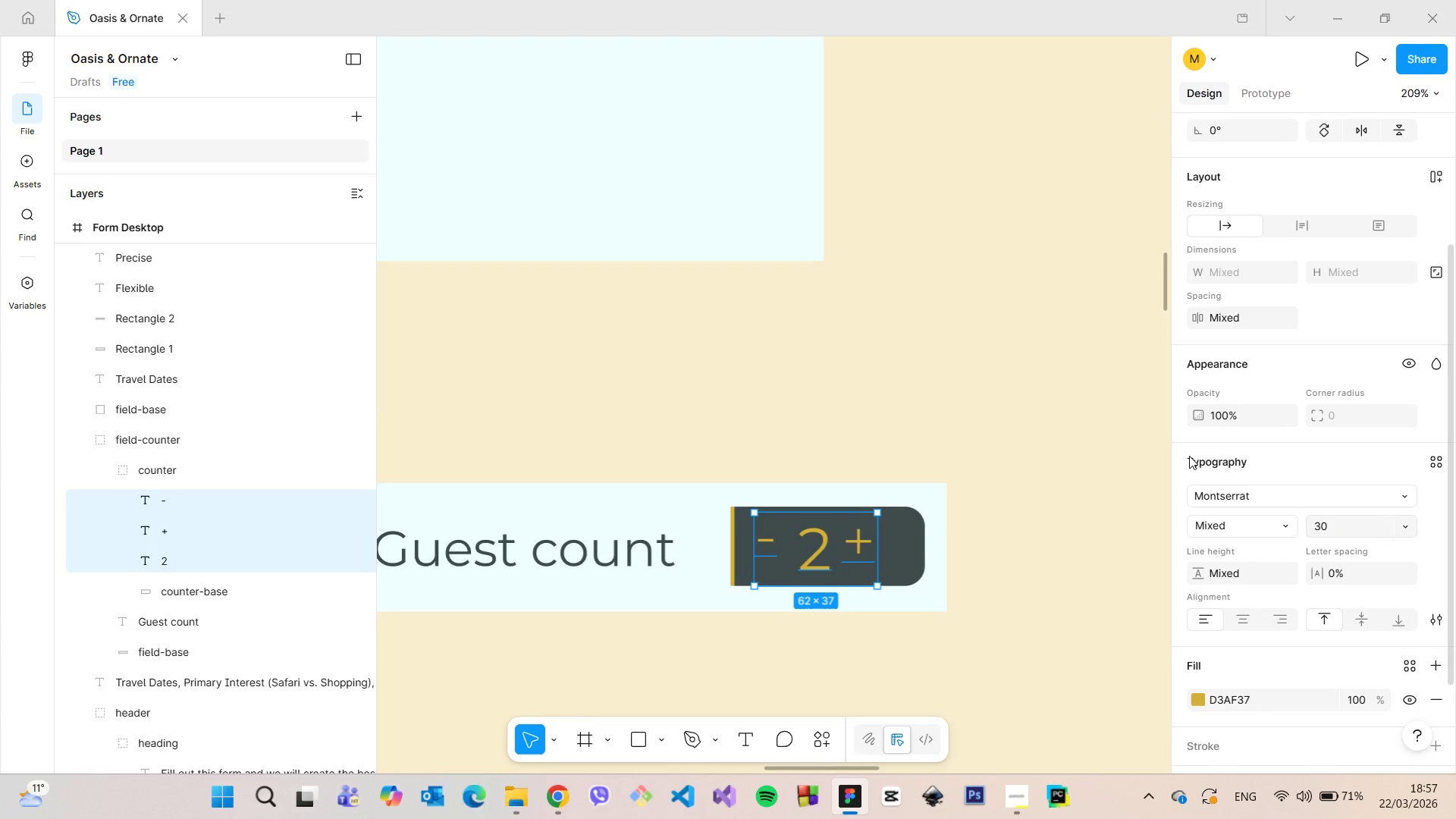 
left_click([896, 372])
 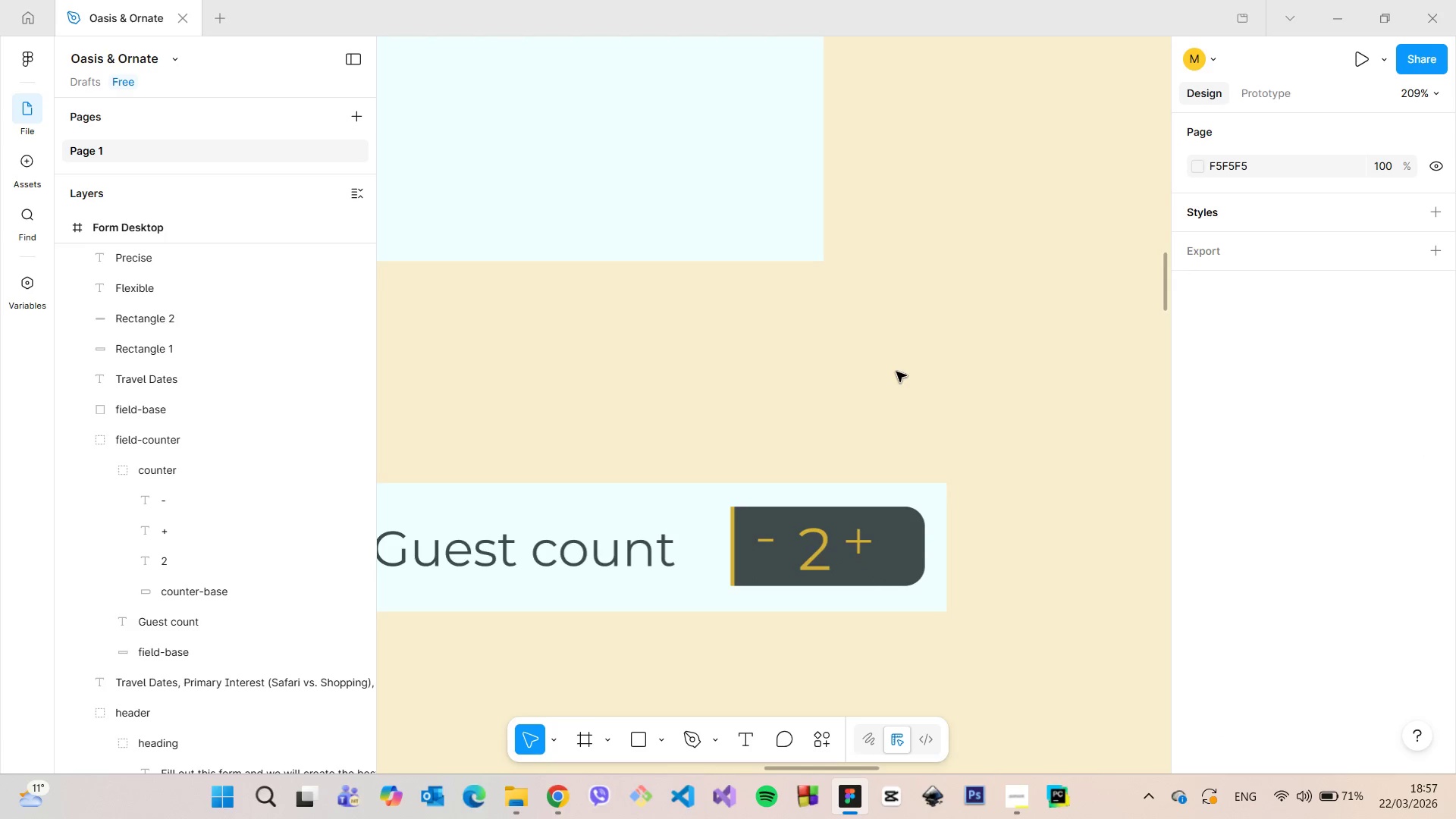 
scroll: coordinate [899, 385], scroll_direction: down, amount: 1.0
 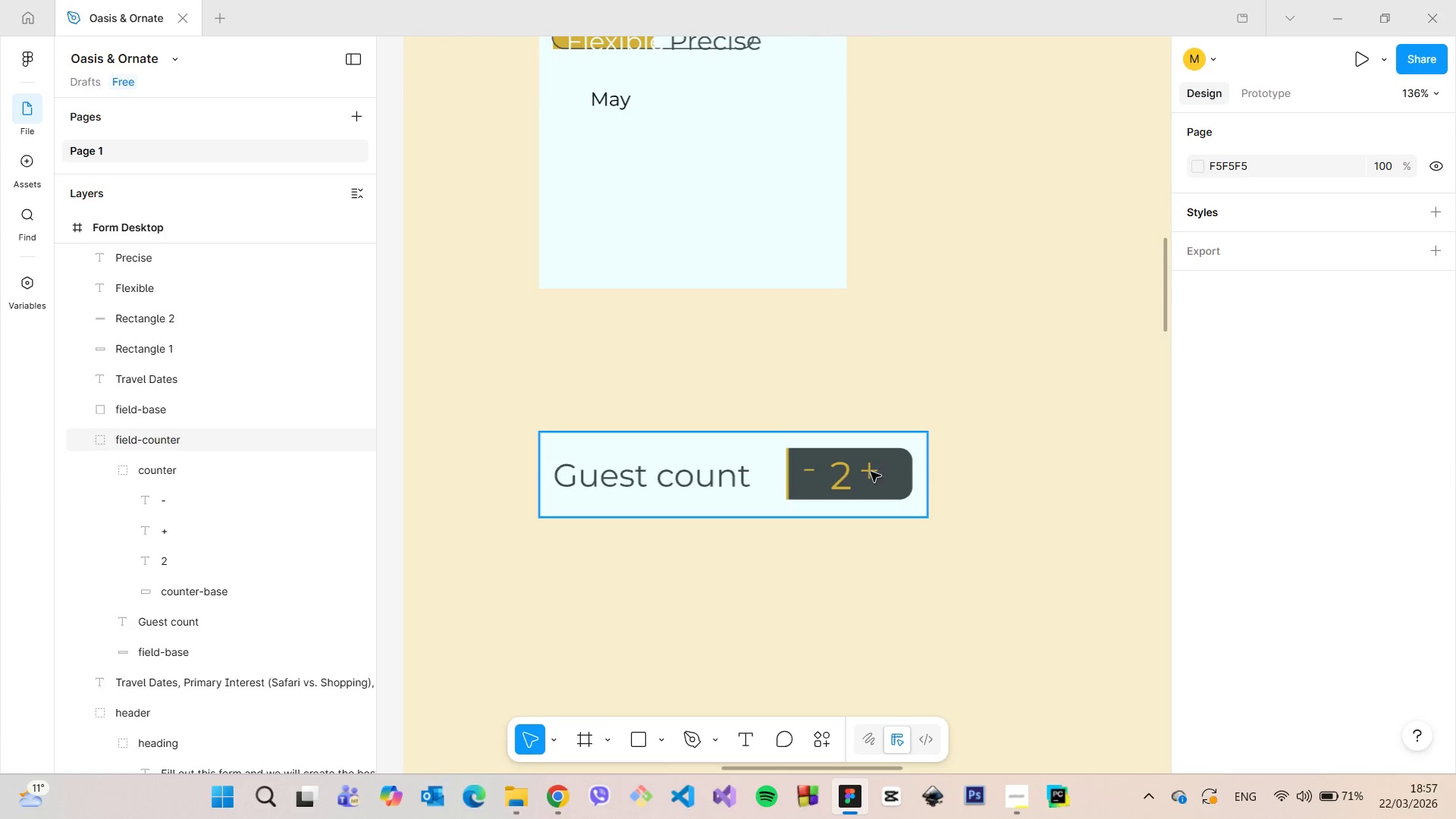 
double_click([871, 472])
 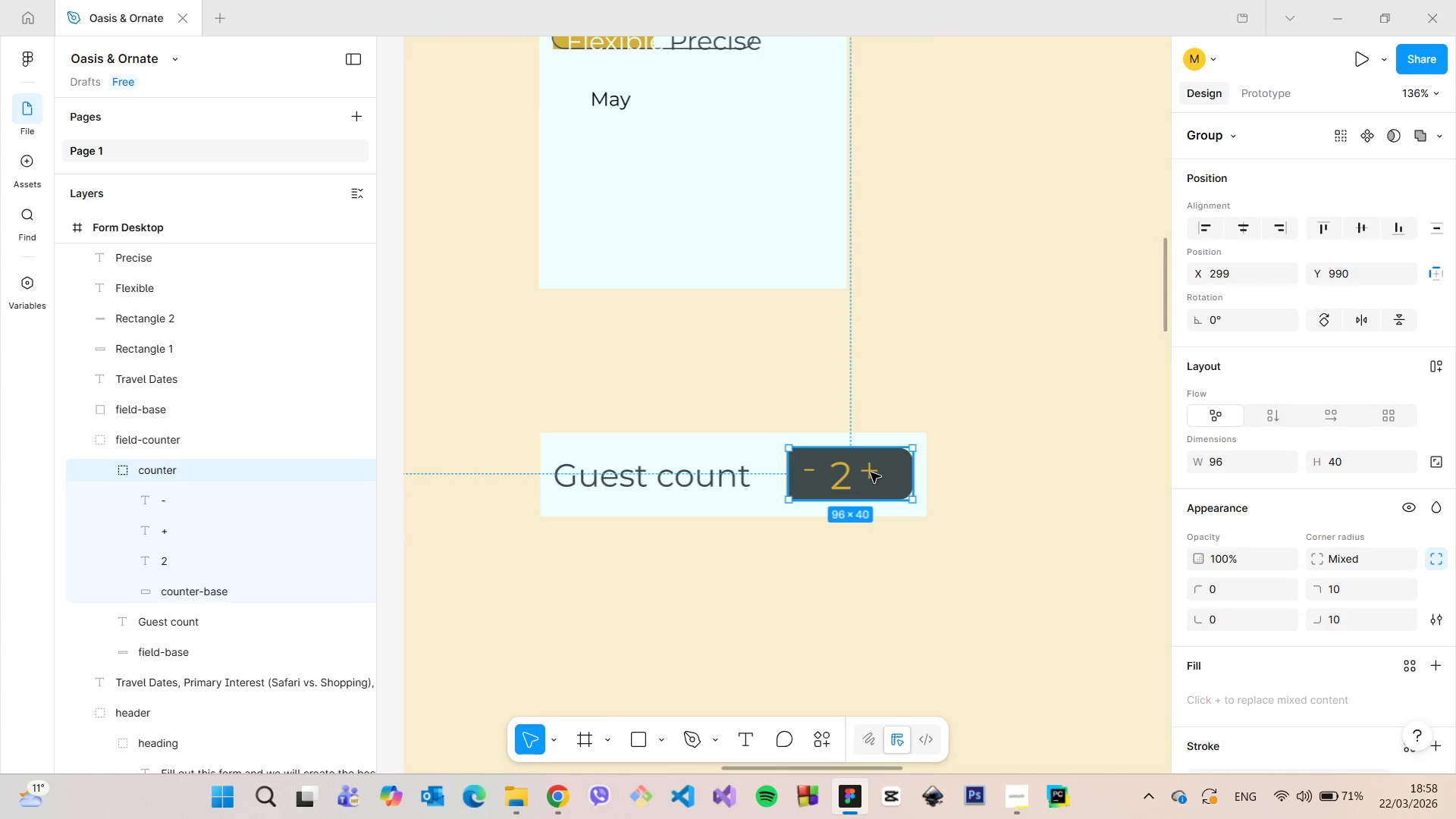 
double_click([871, 472])
 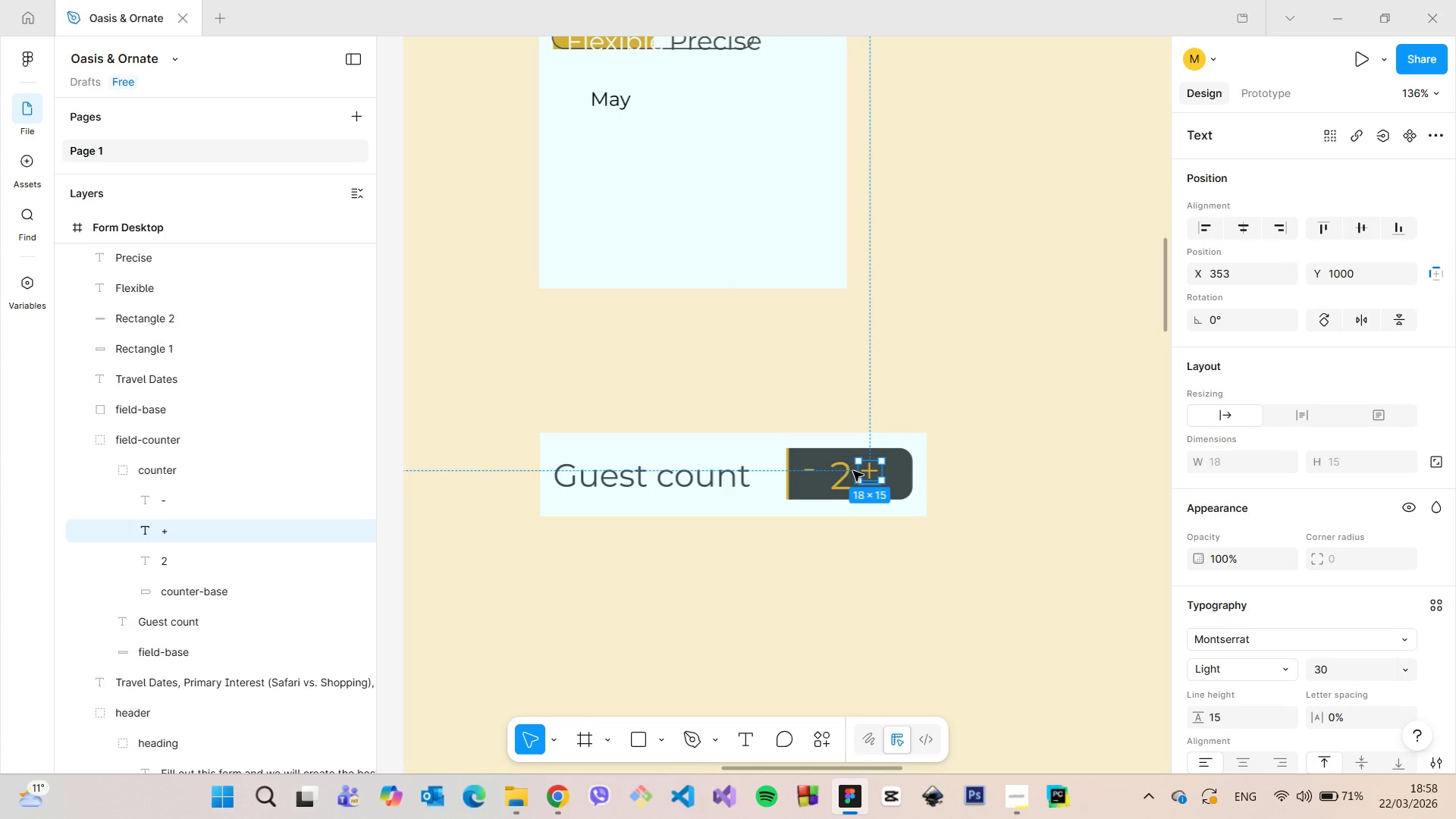 
scroll: coordinate [834, 467], scroll_direction: up, amount: 4.0
 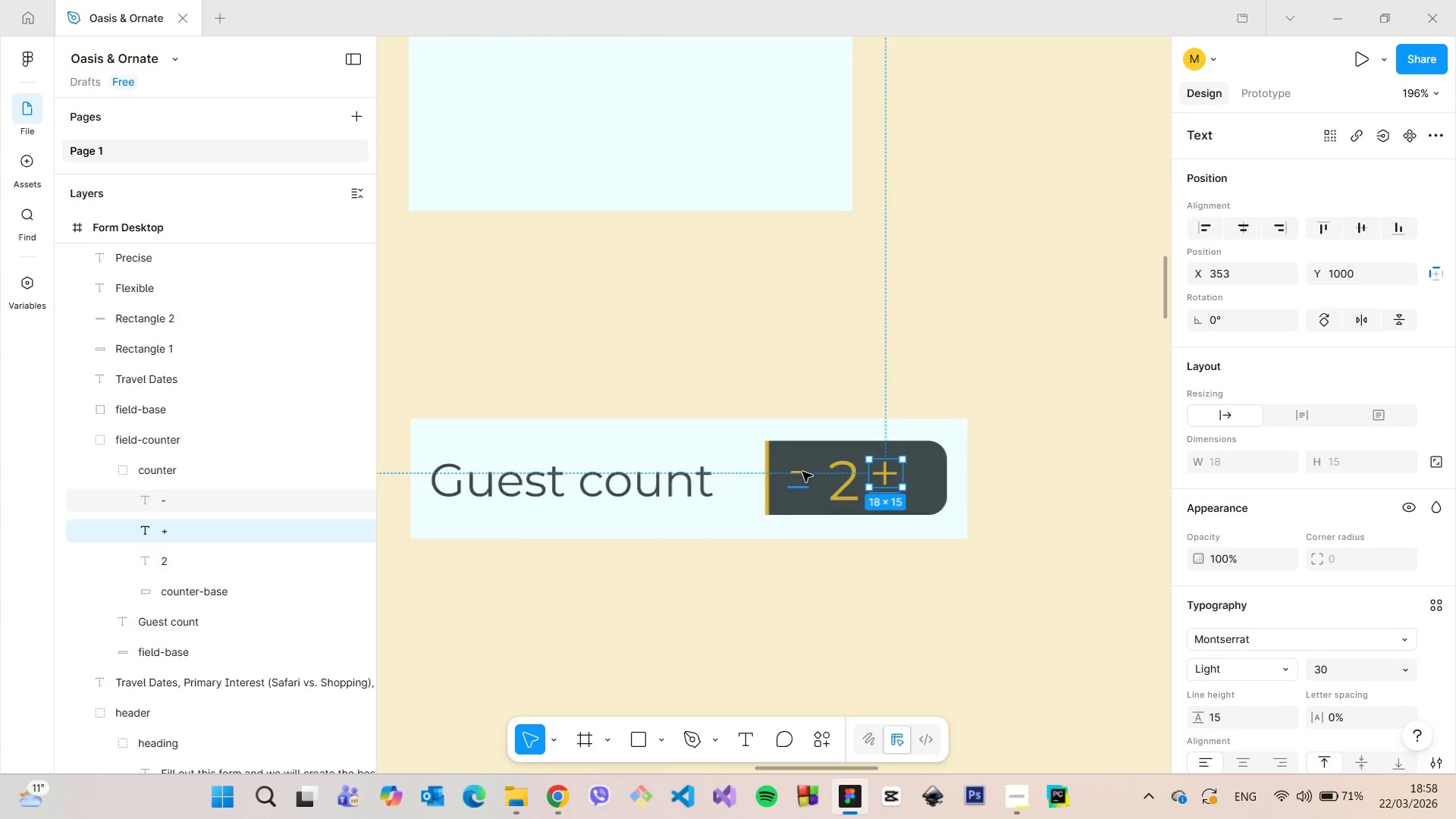 
left_click([802, 472])
 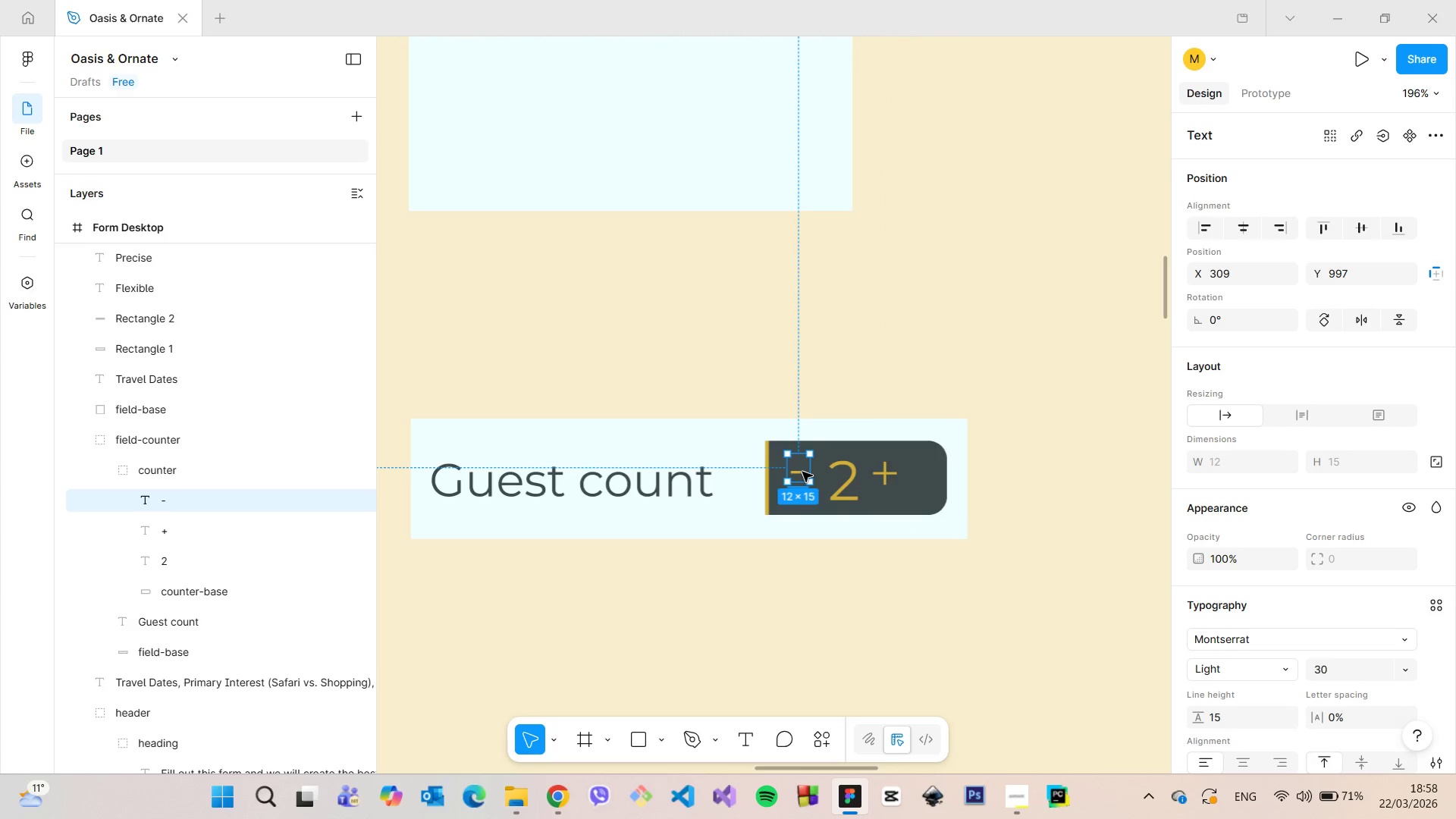 
scroll: coordinate [802, 472], scroll_direction: up, amount: 3.0
 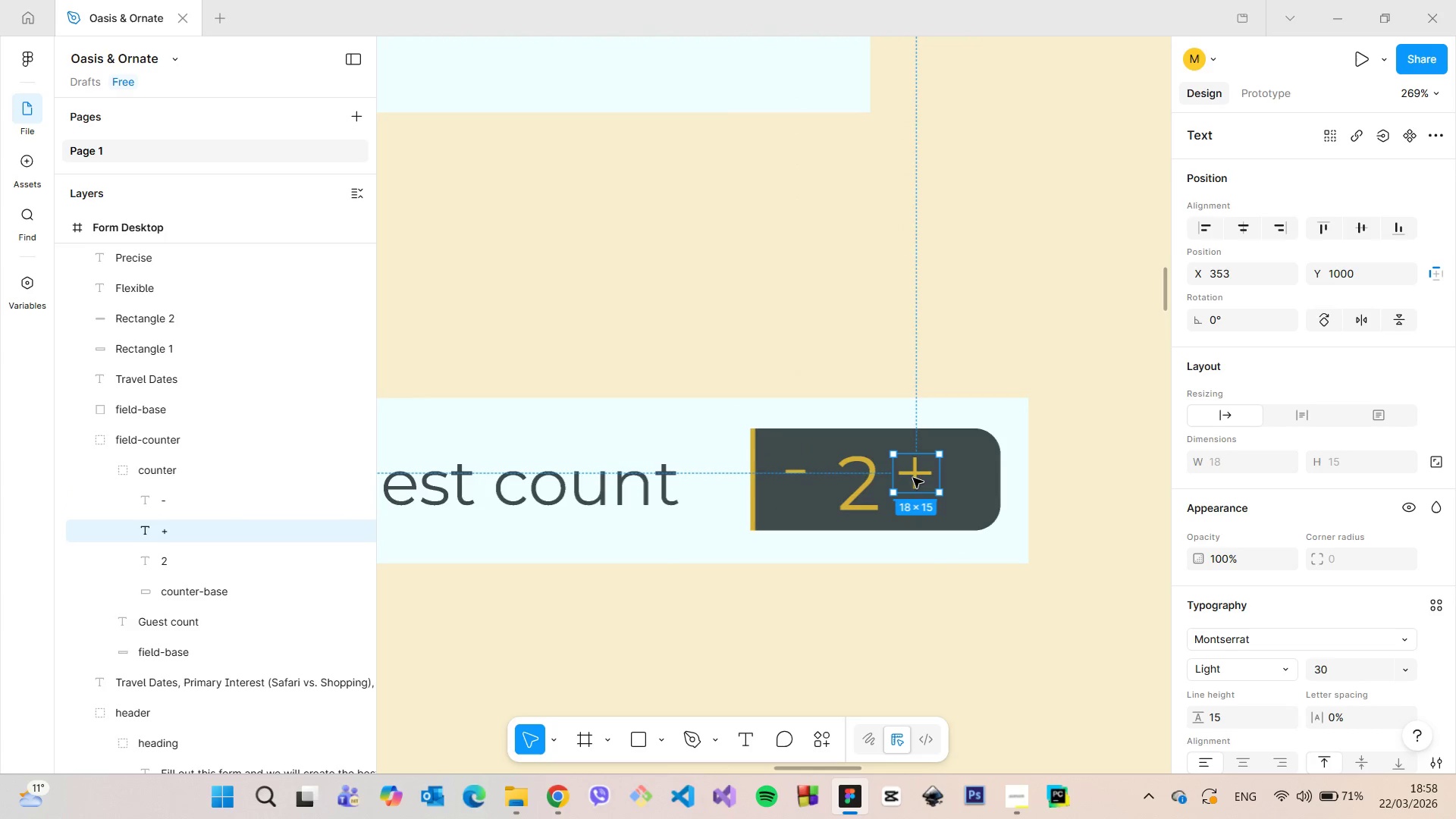 
double_click([913, 478])
 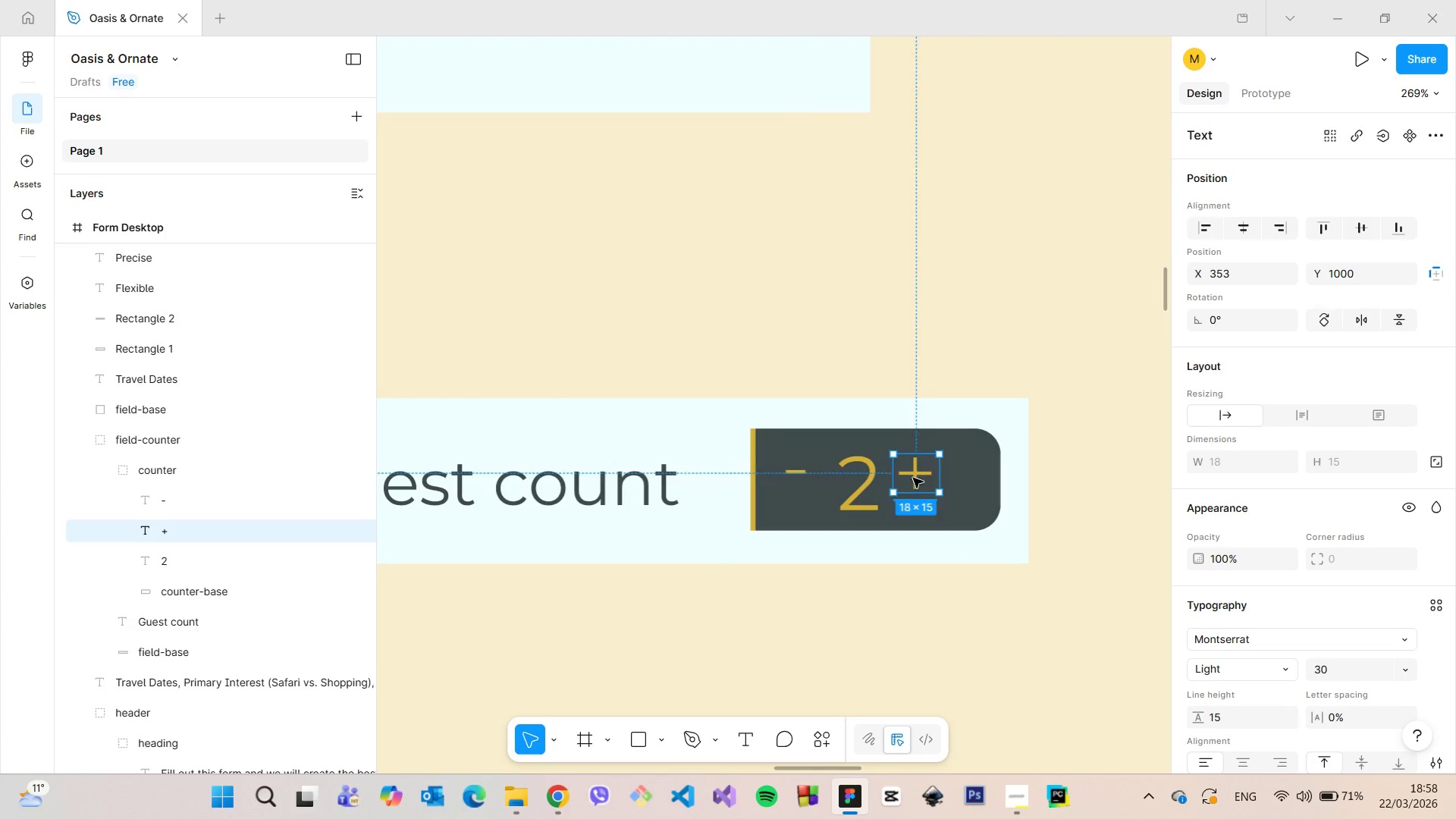 
triple_click([913, 478])
 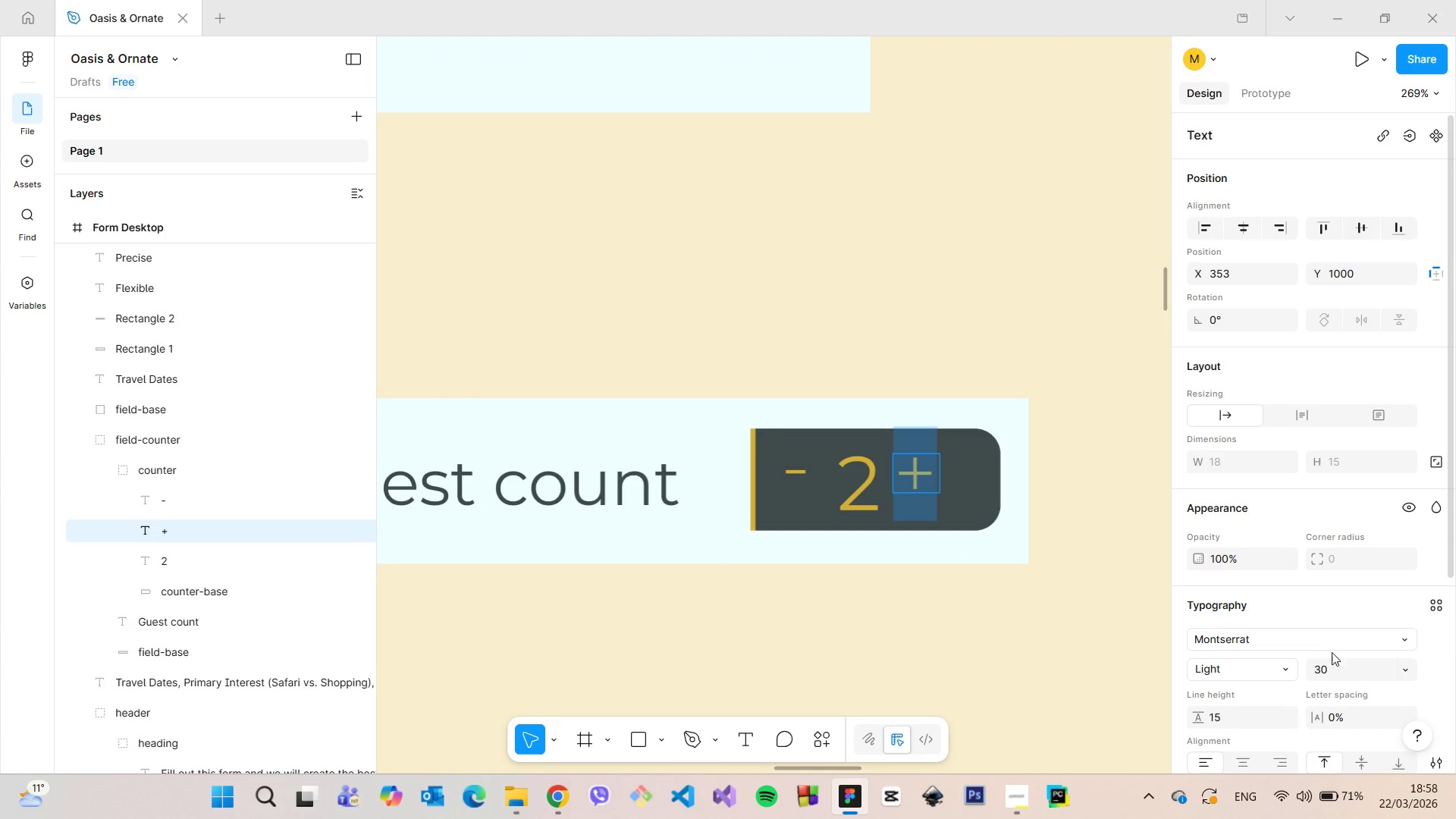 
double_click([1332, 661])
 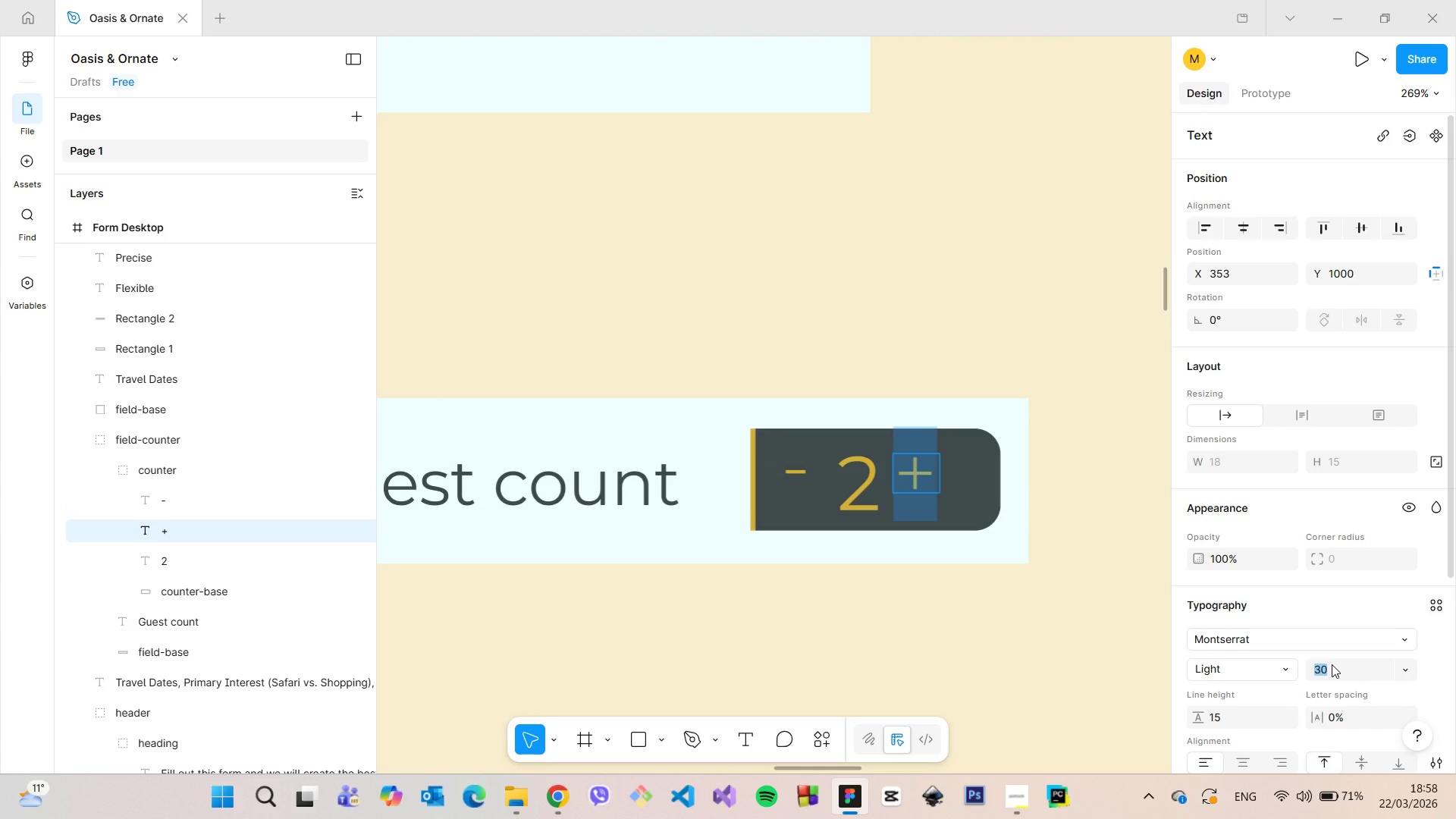 
type(25)
 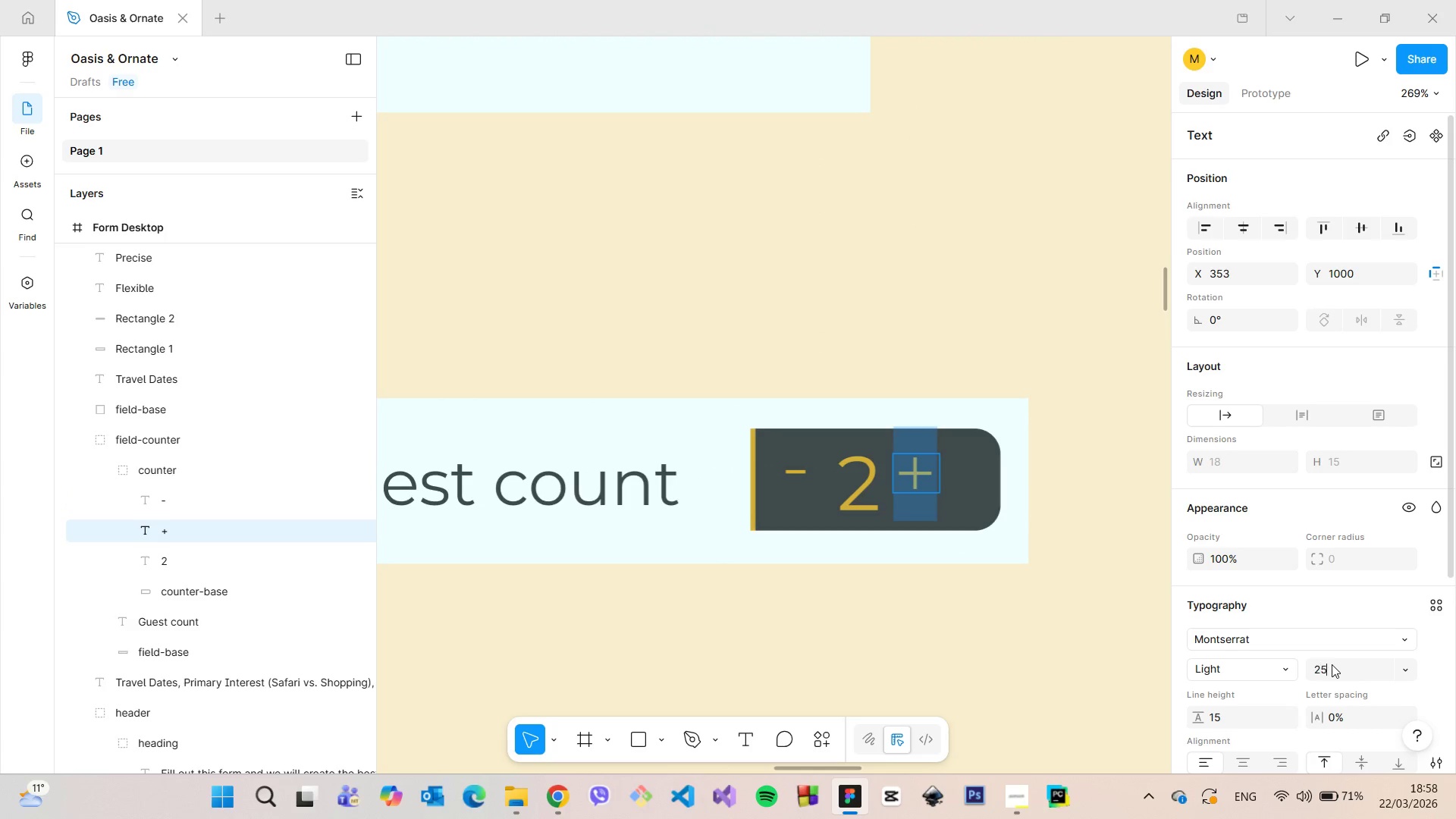 
key(Enter)
 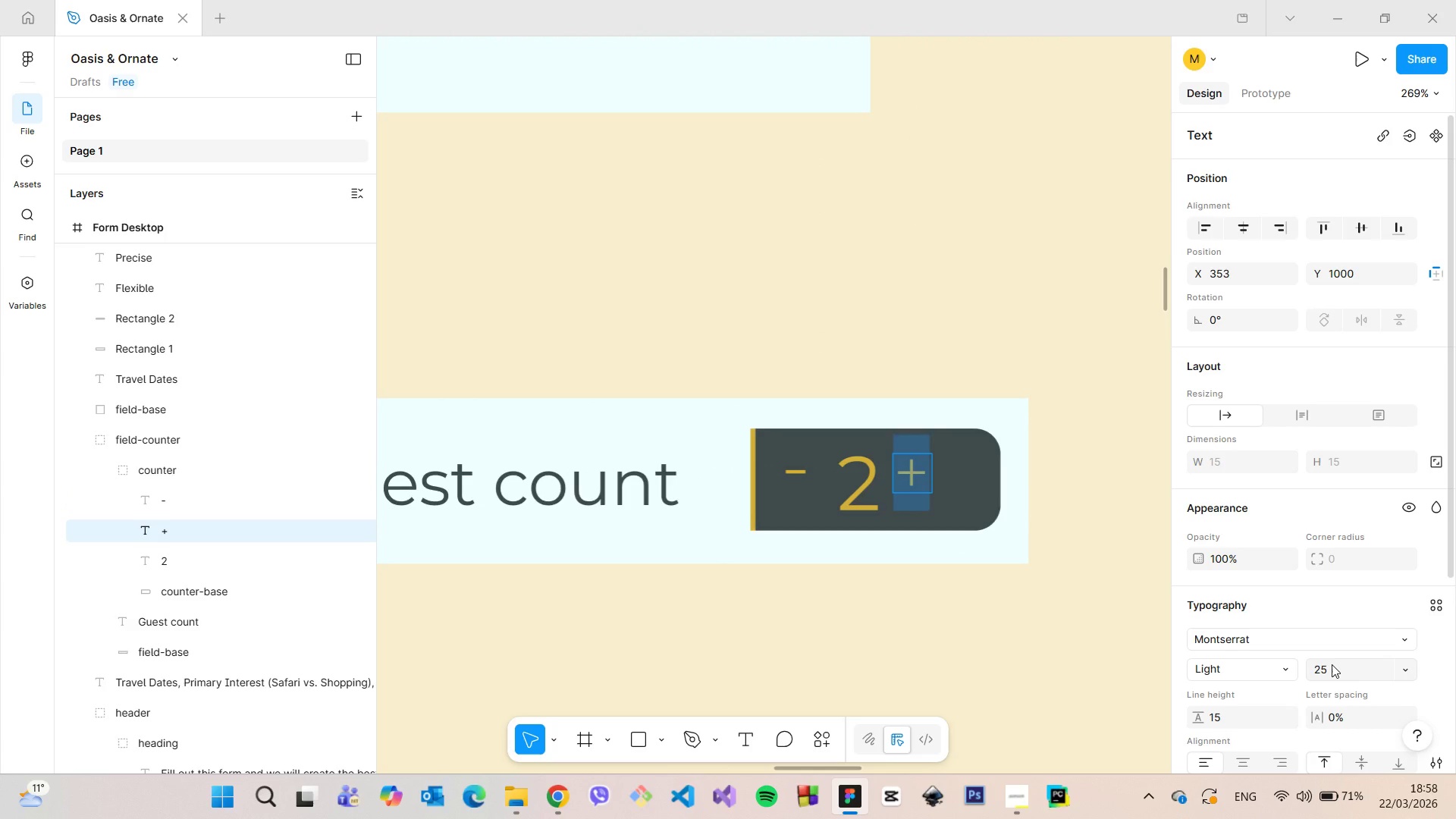 
left_click([1332, 664])
 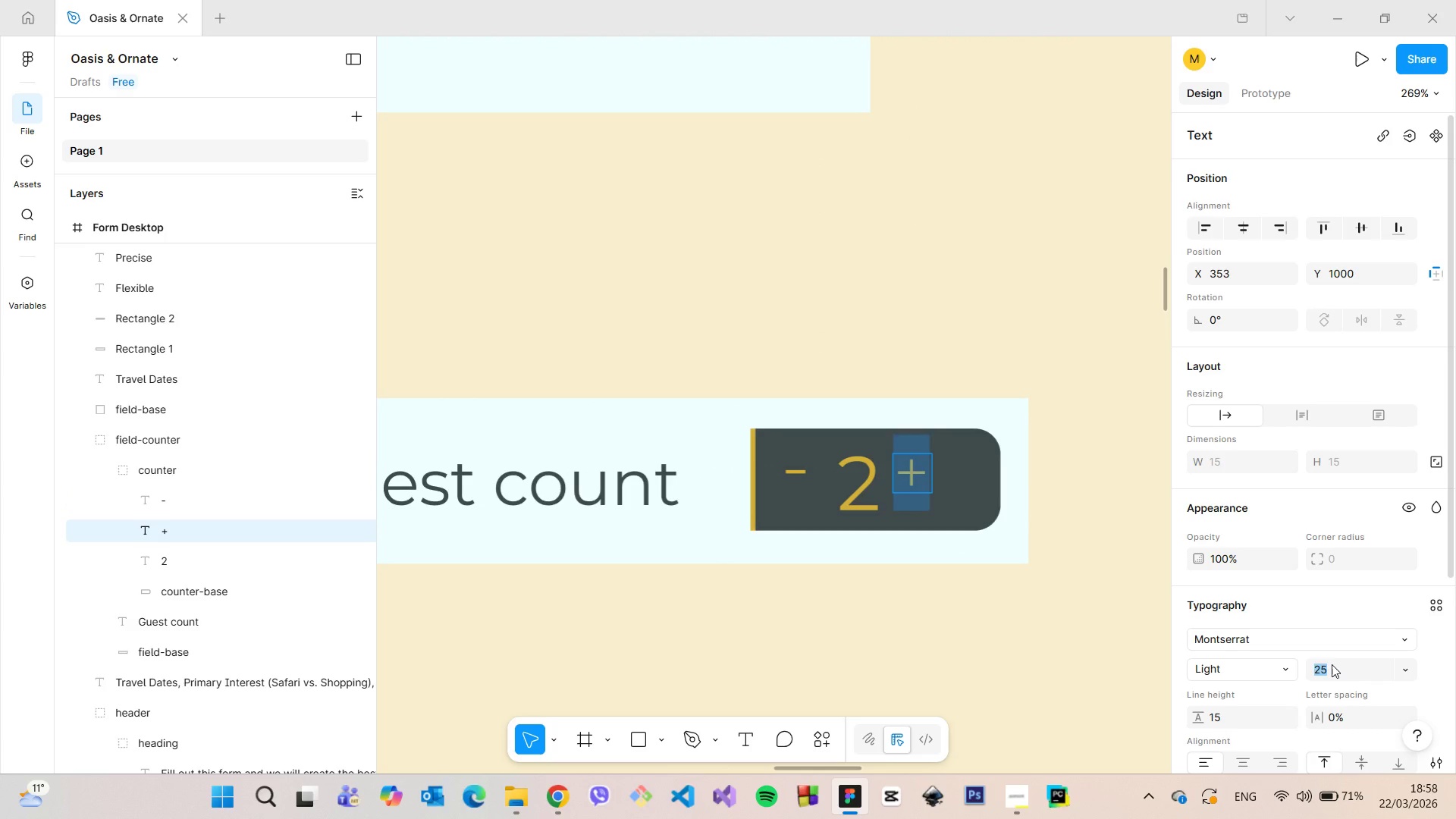 
type(35)
 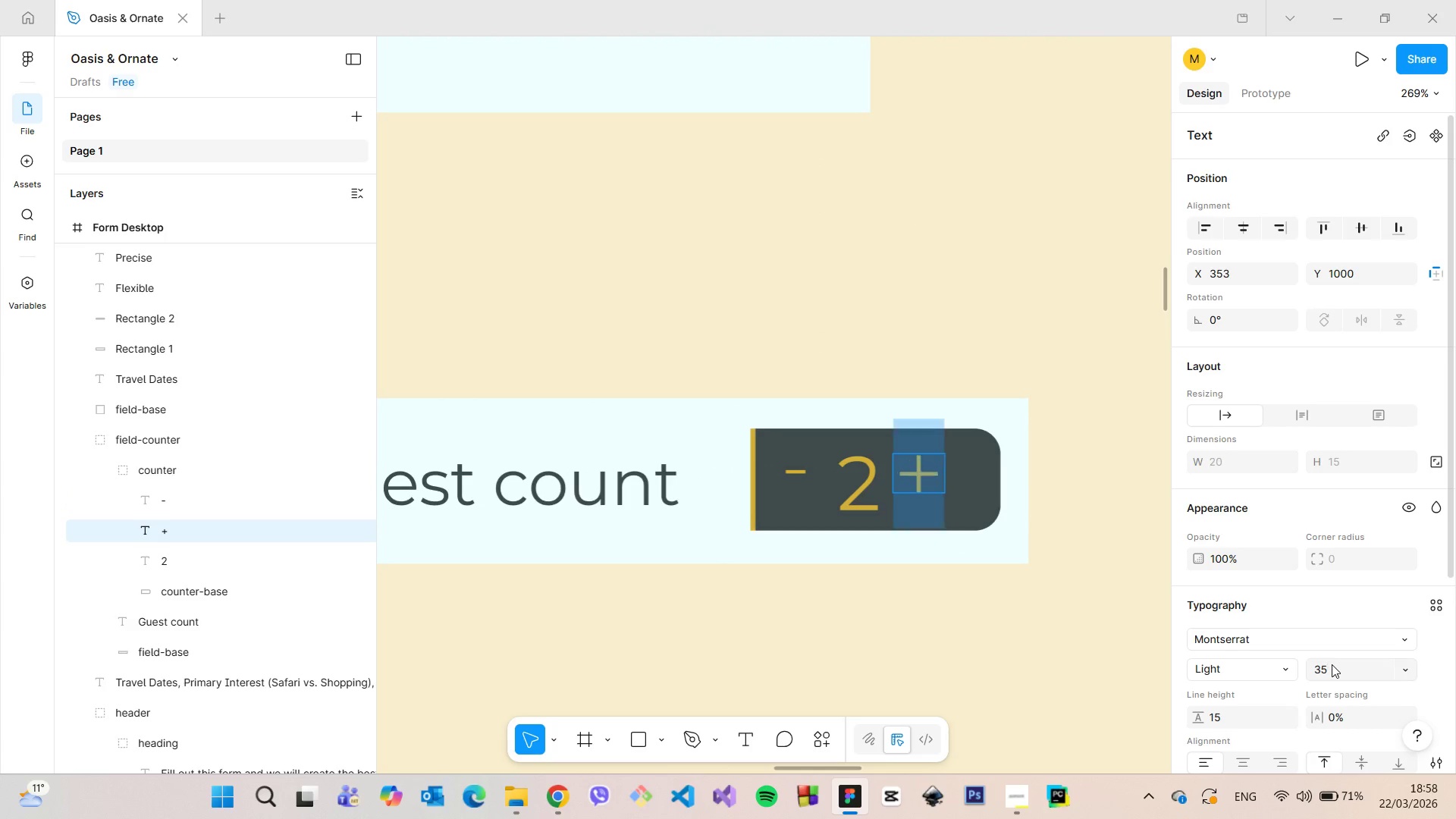 
key(Enter)
 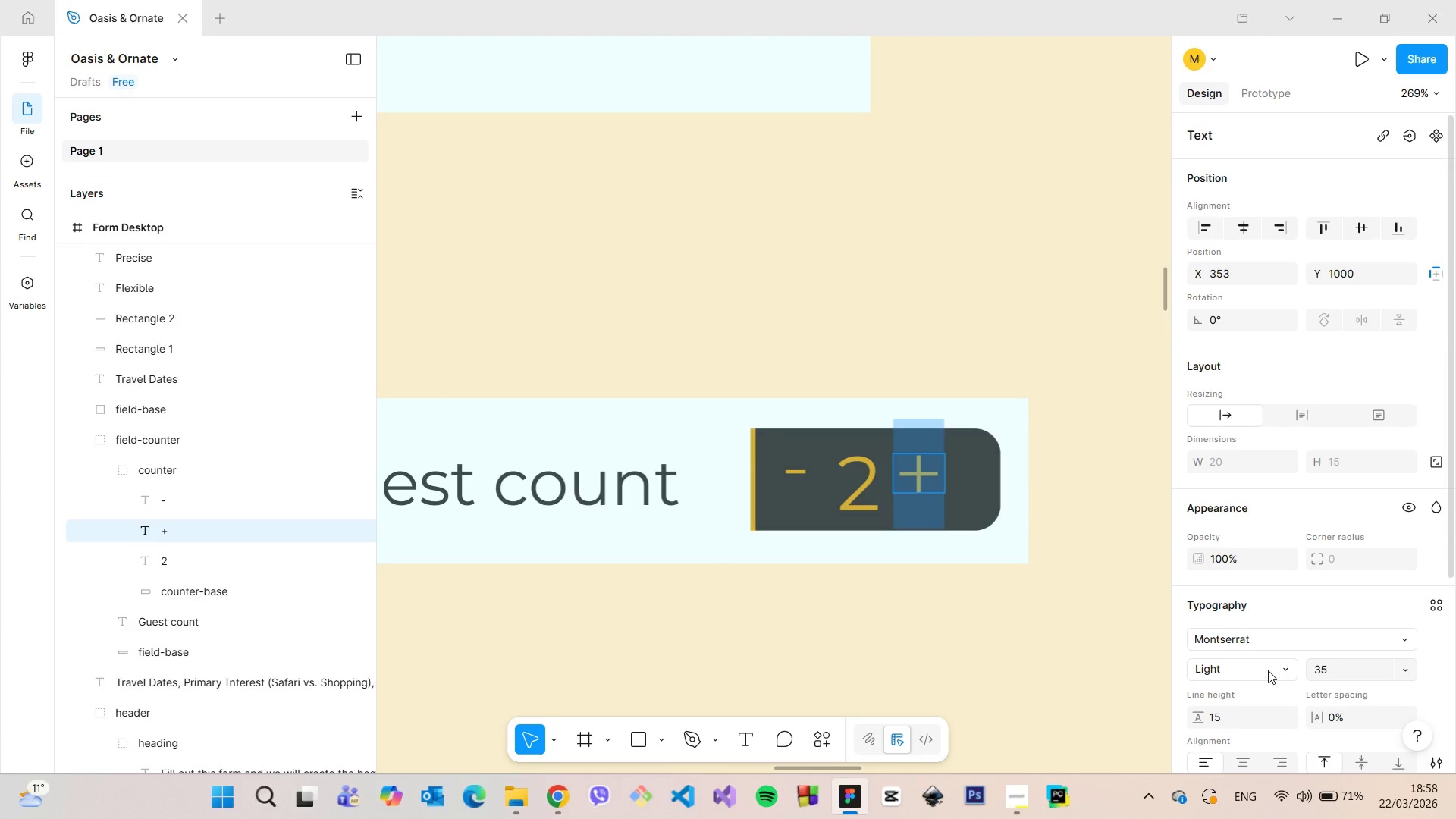 
left_click([1062, 524])
 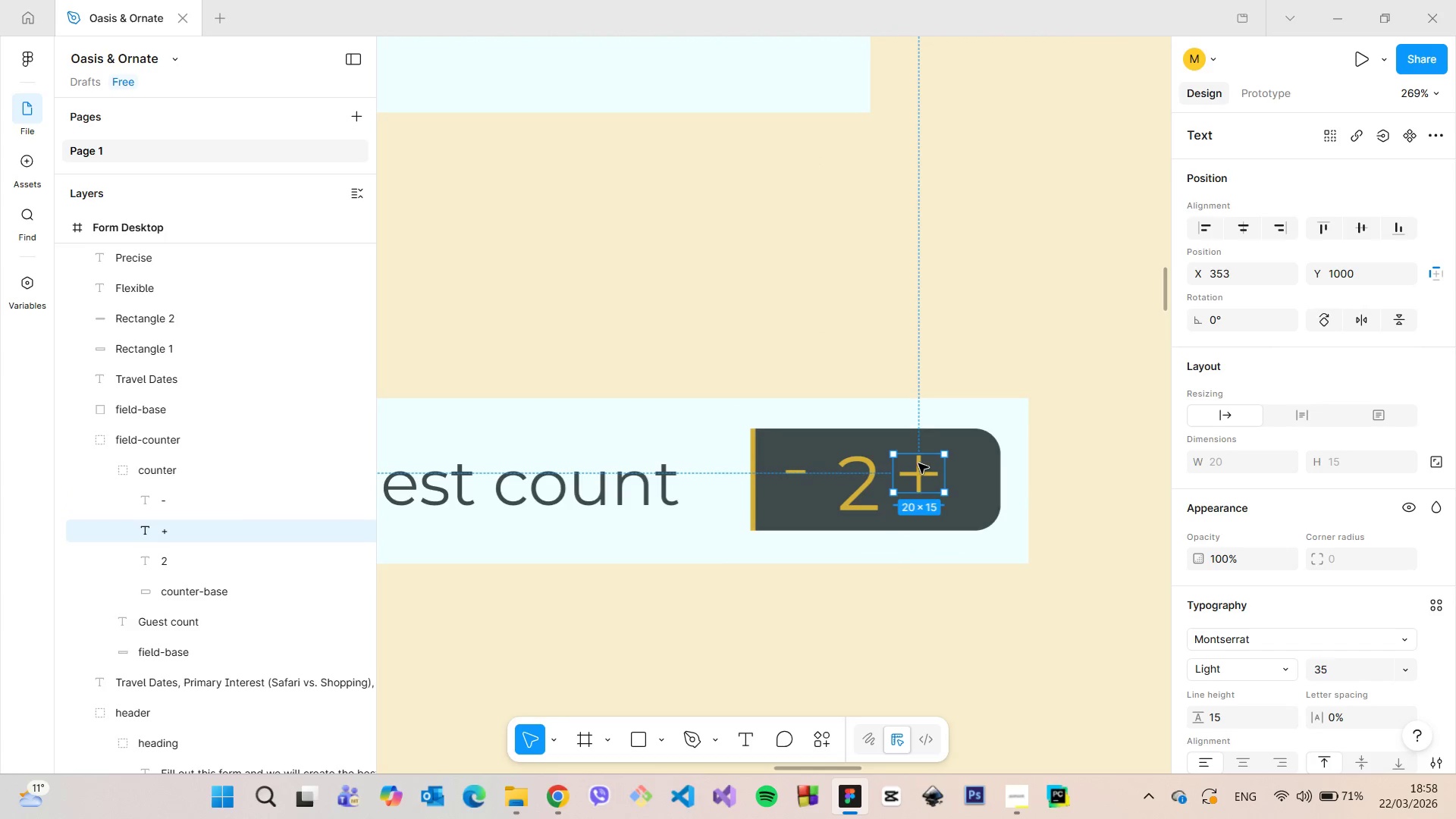 
left_click_drag(start_coordinate=[915, 472], to_coordinate=[953, 479])
 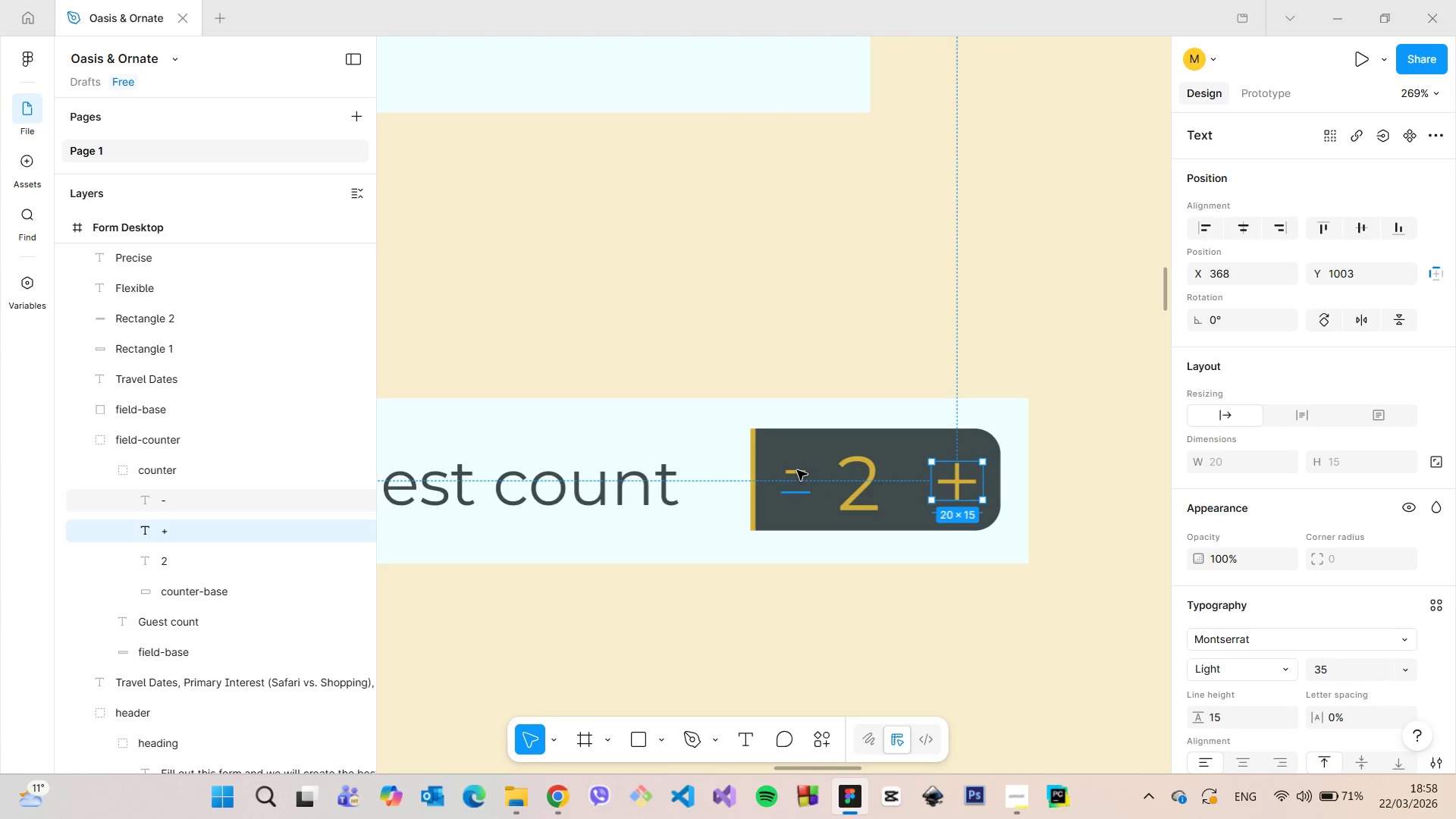 
double_click([797, 470])
 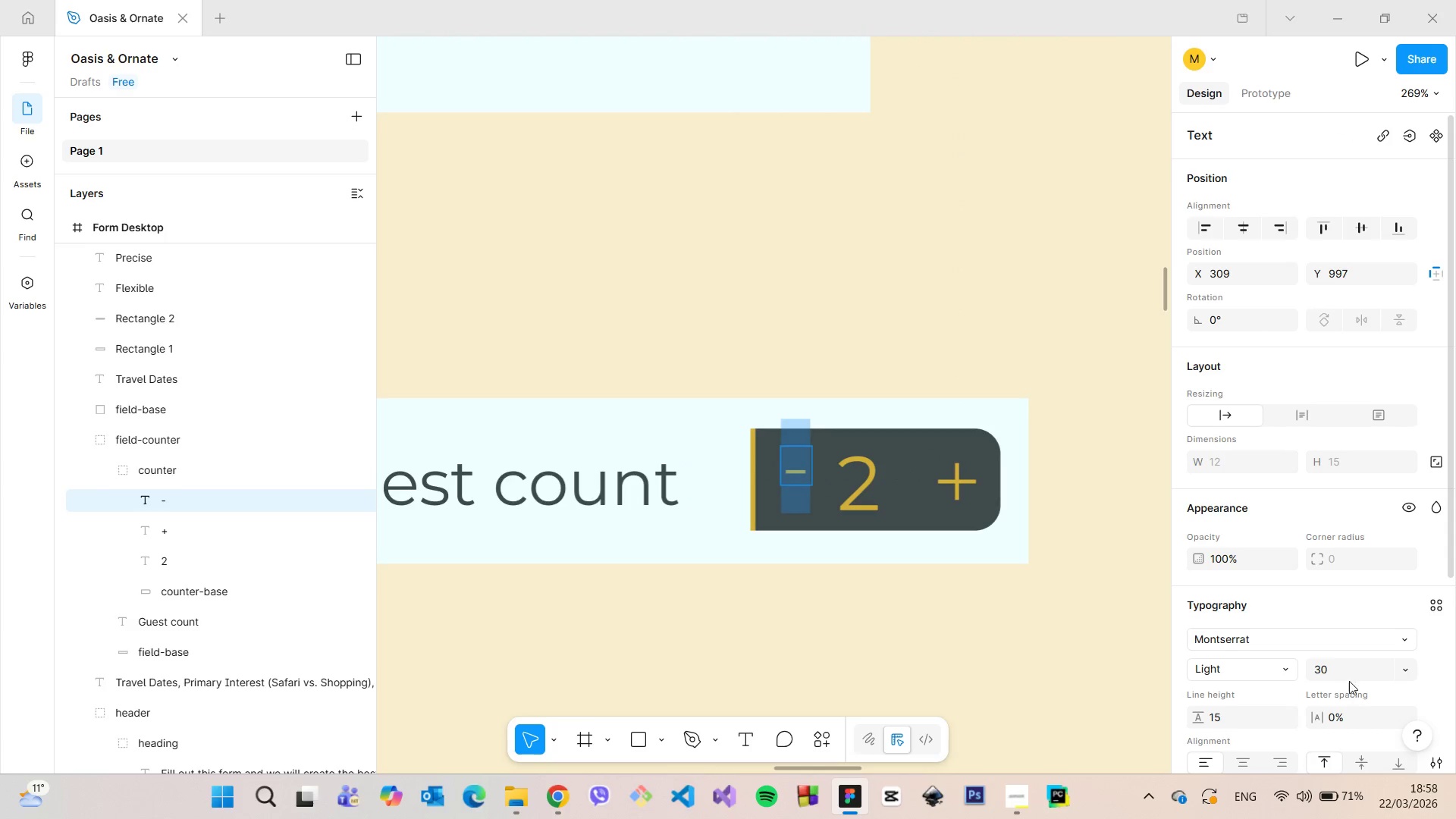 
left_click([1348, 671])
 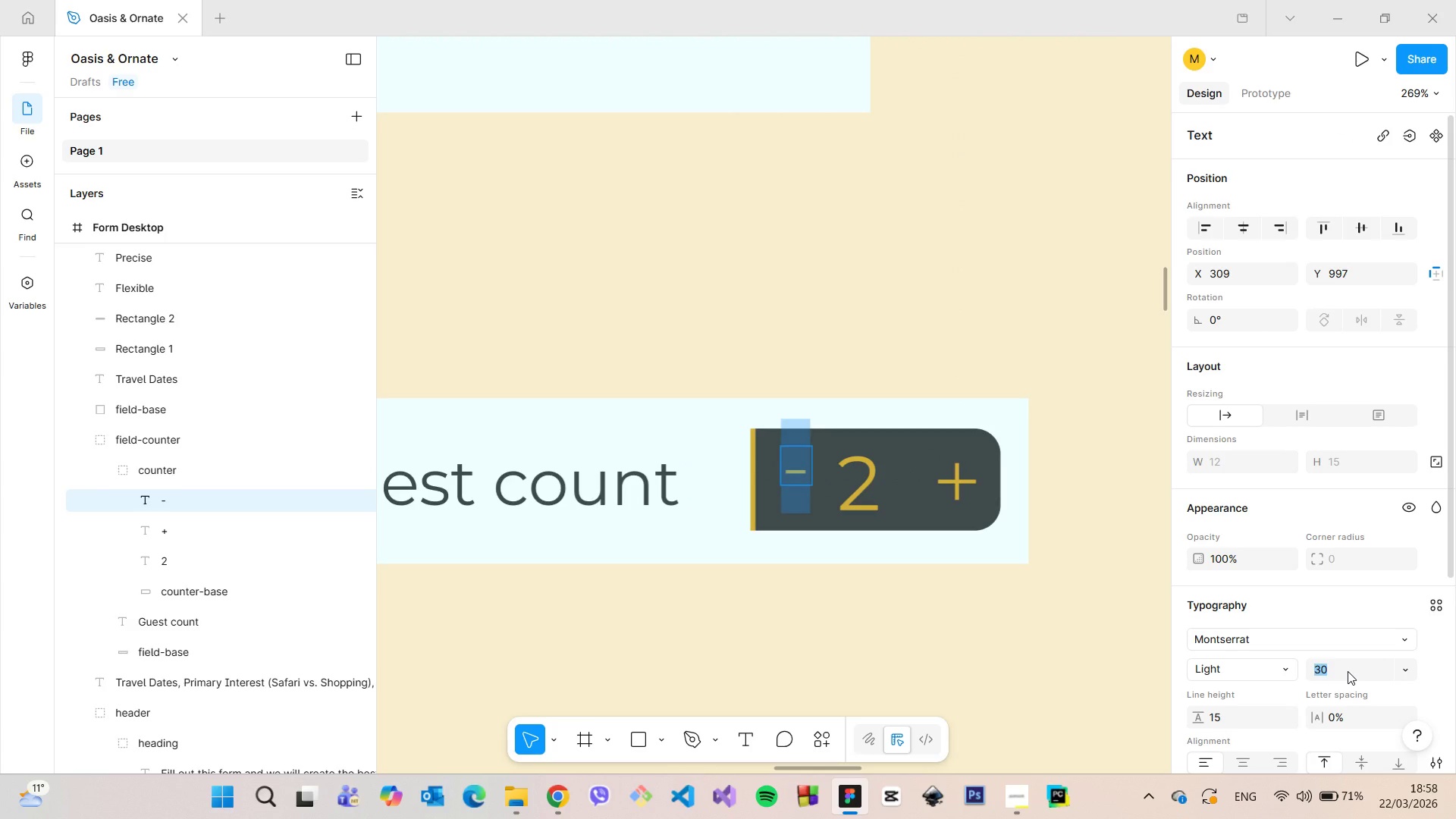 
type(35)
 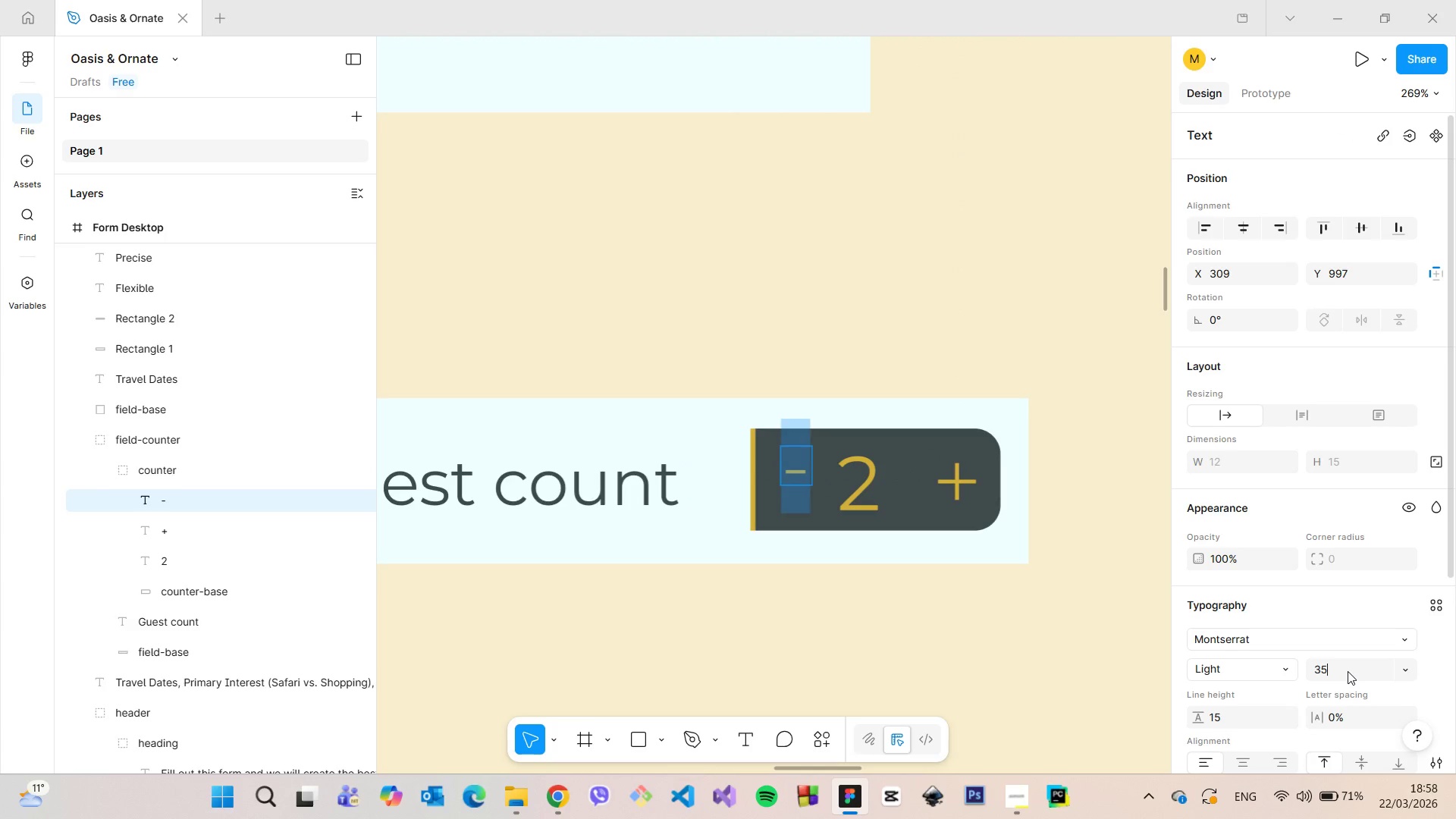 
key(Enter)
 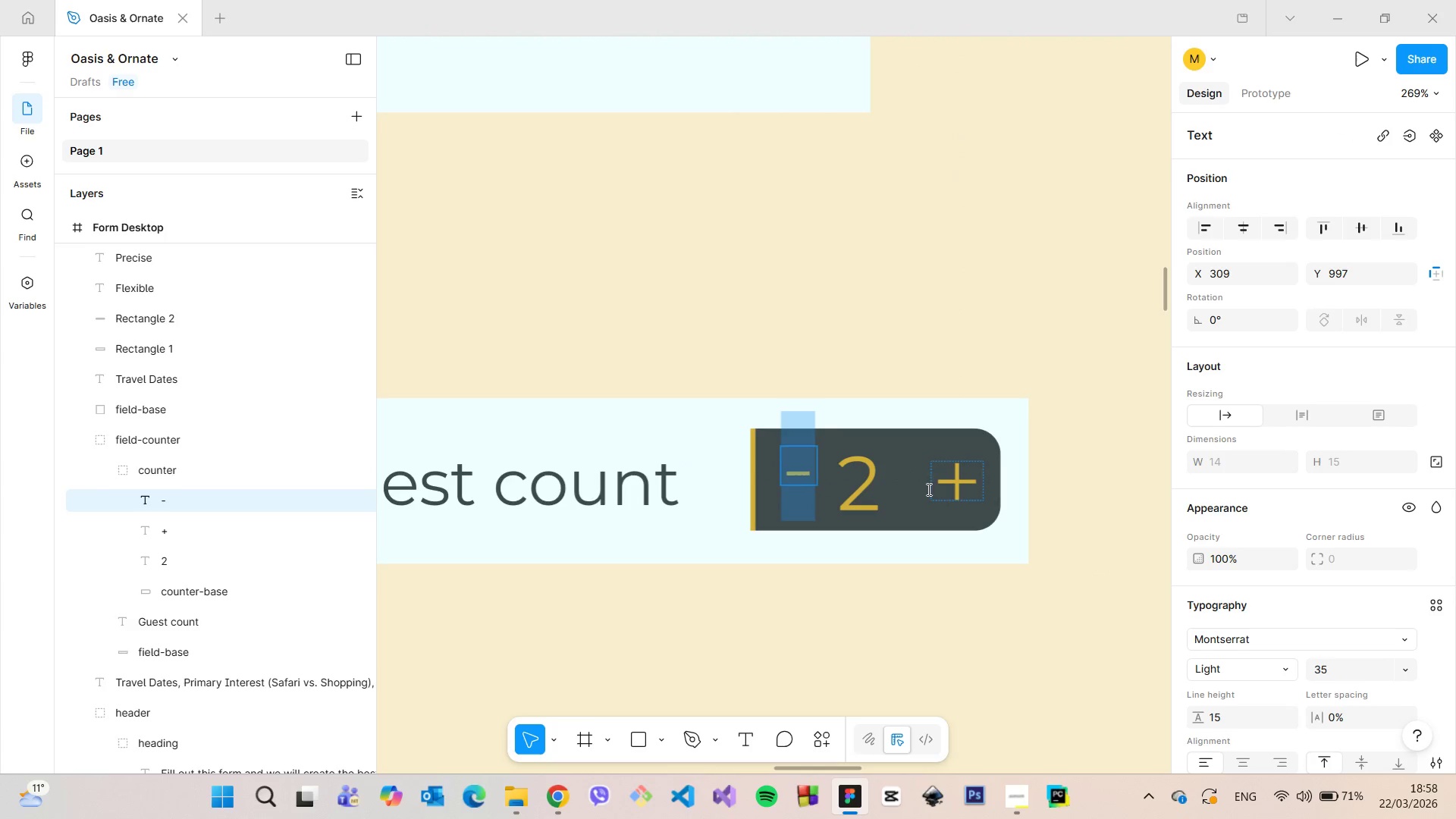 
left_click([946, 489])
 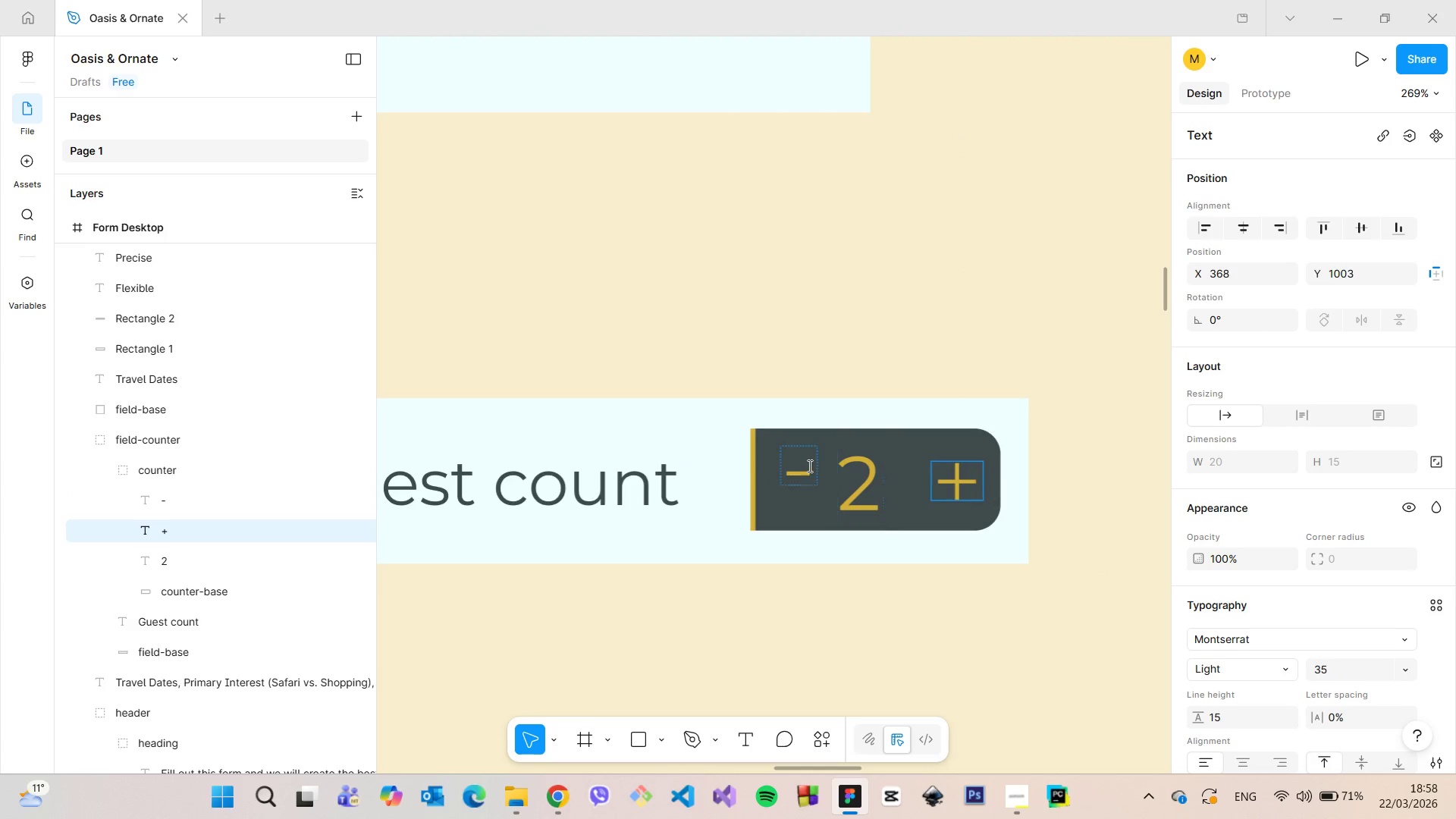 
left_click([803, 465])
 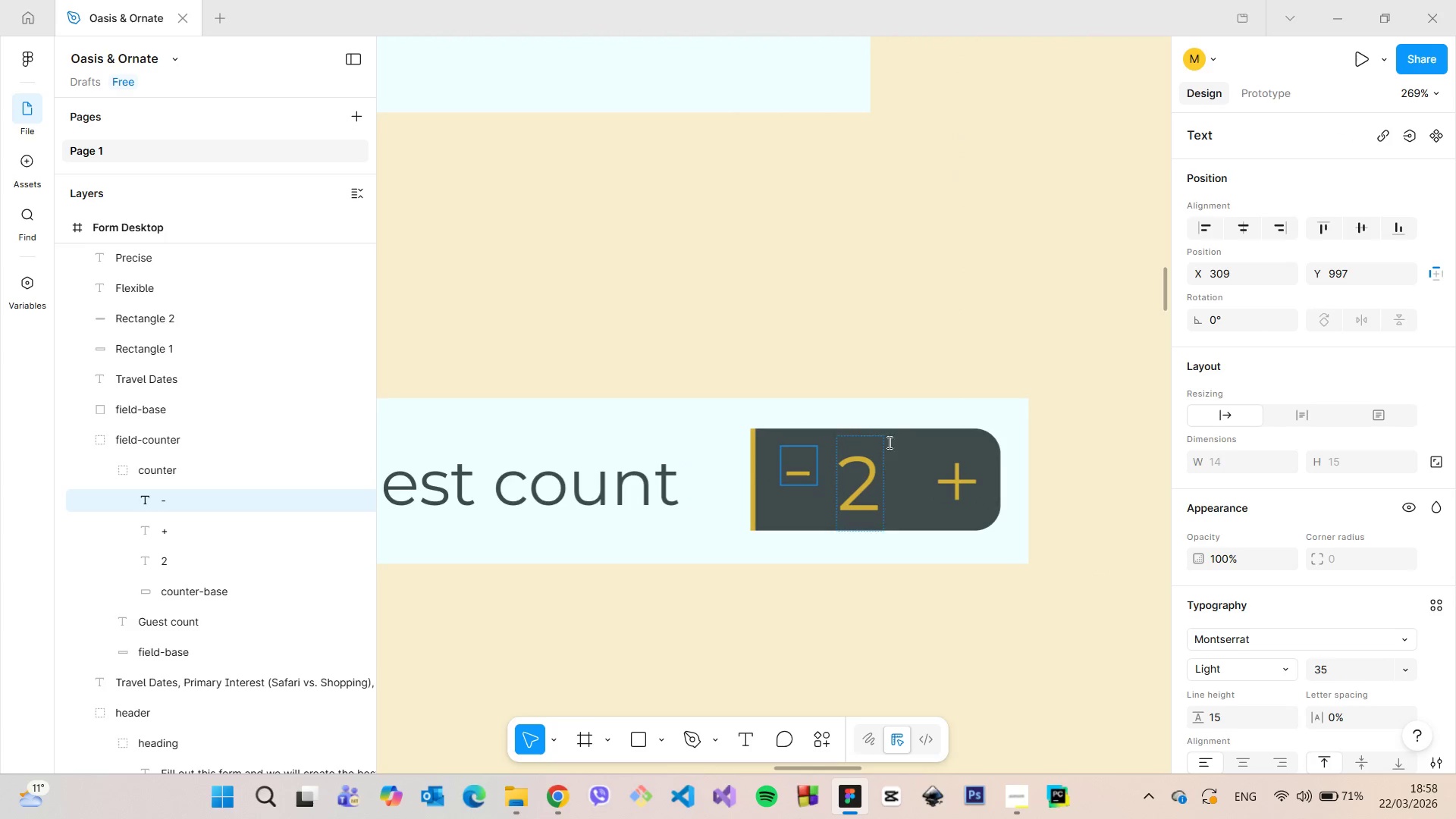 
left_click([914, 366])
 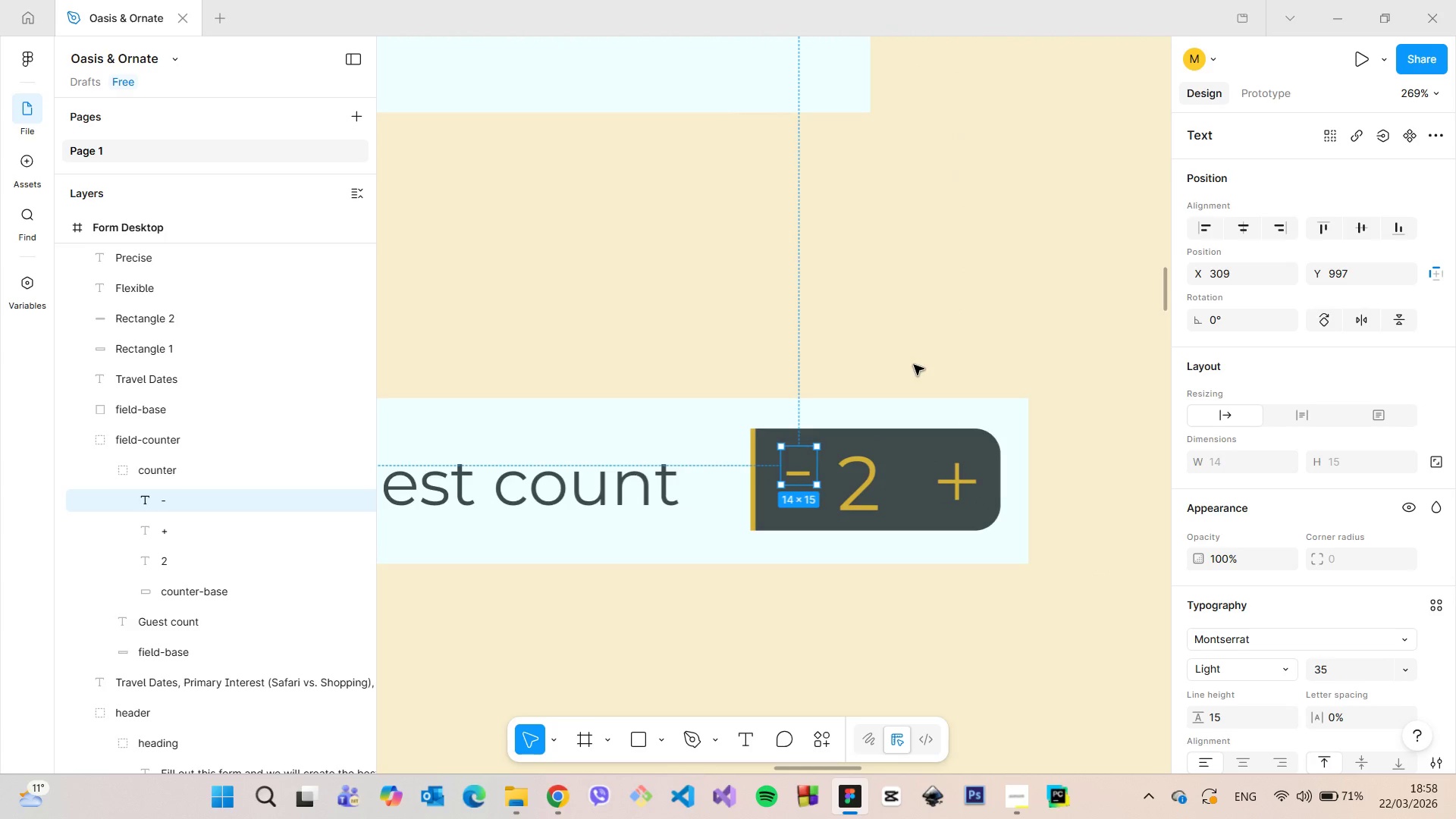 
scroll: coordinate [914, 365], scroll_direction: down, amount: 4.0
 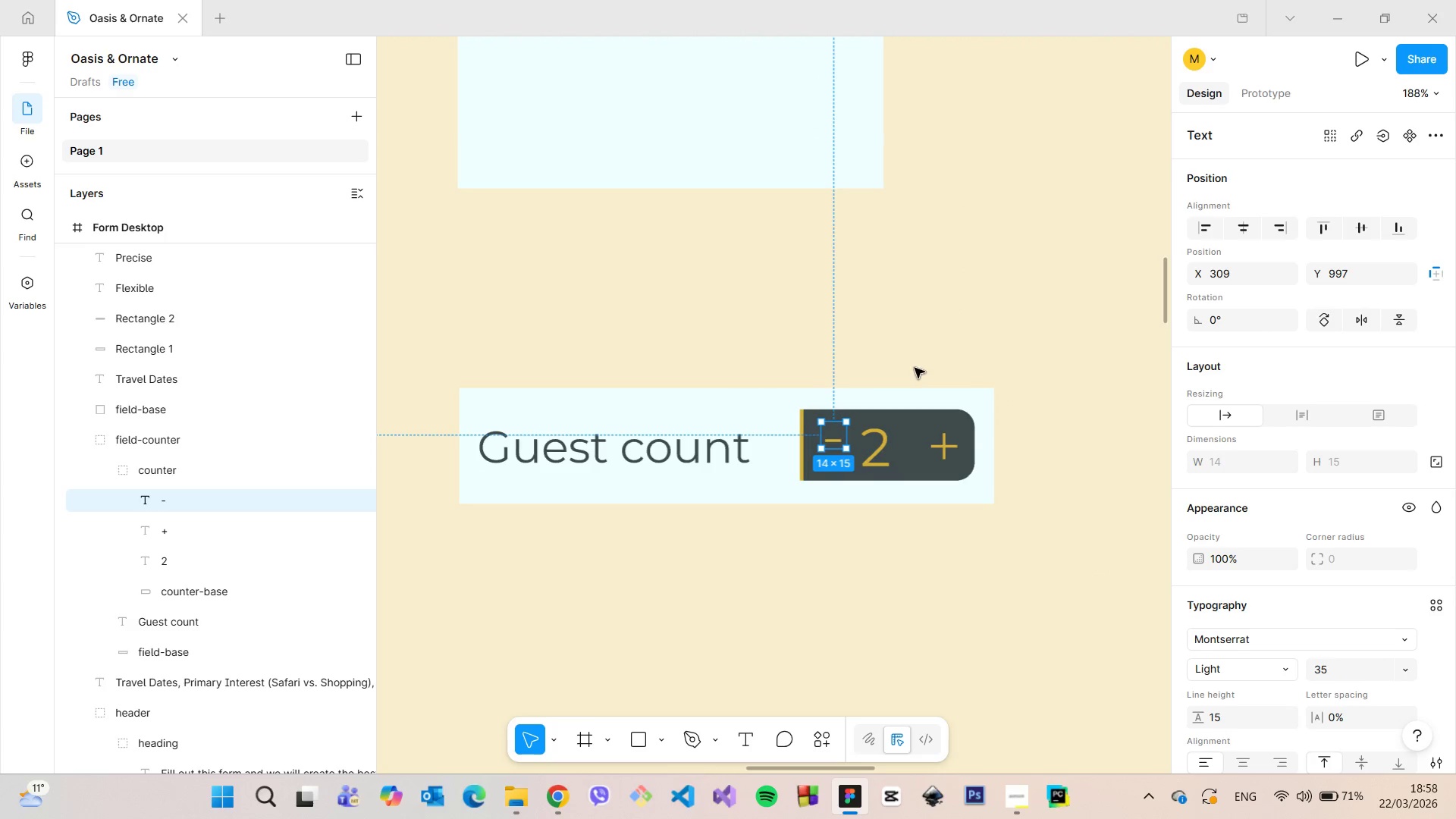 
scroll: coordinate [916, 416], scroll_direction: up, amount: 4.0
 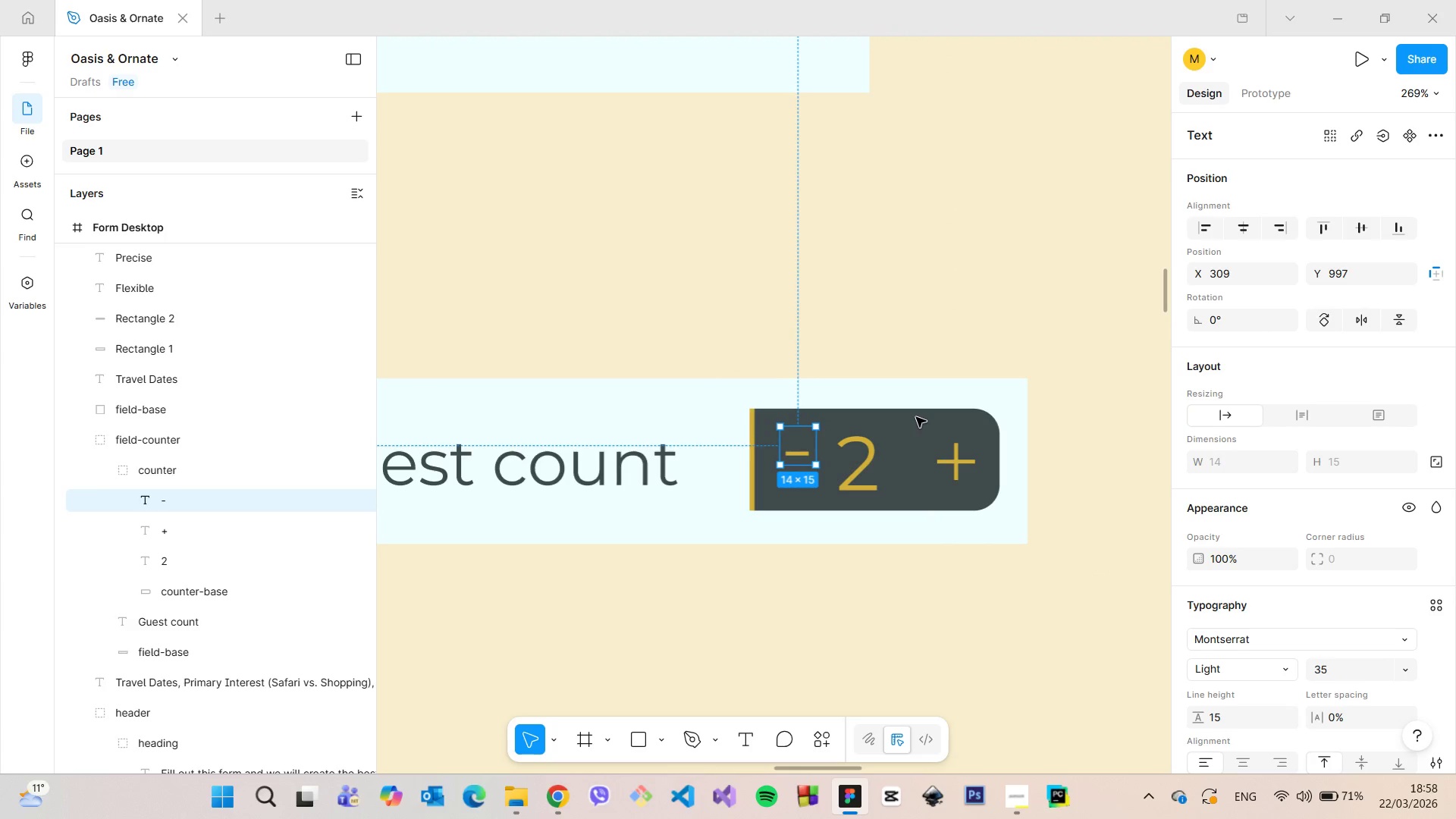 
scroll: coordinate [916, 417], scroll_direction: down, amount: 5.0
 